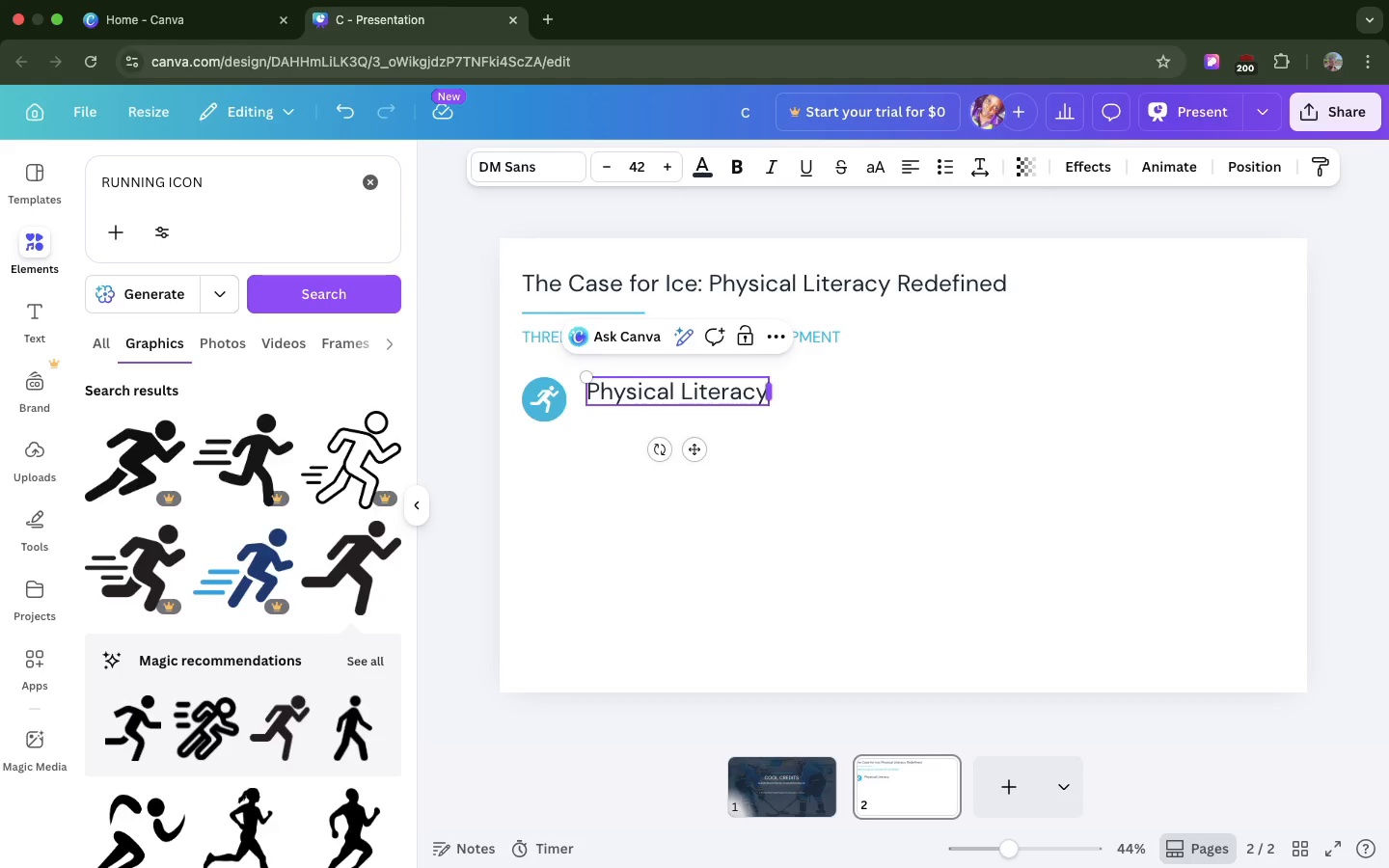 
left_click([891, 390])
 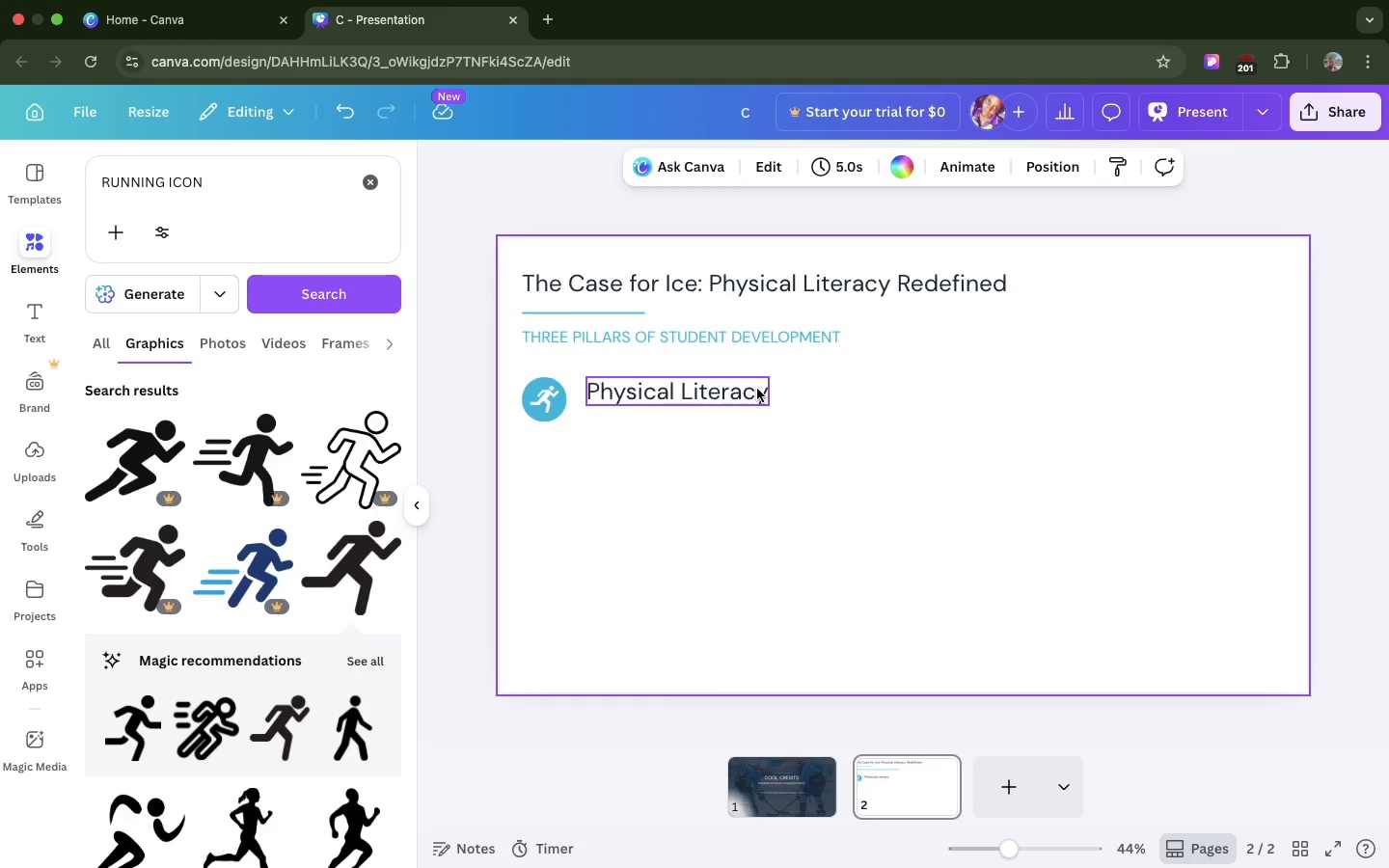 
left_click([757, 389])
 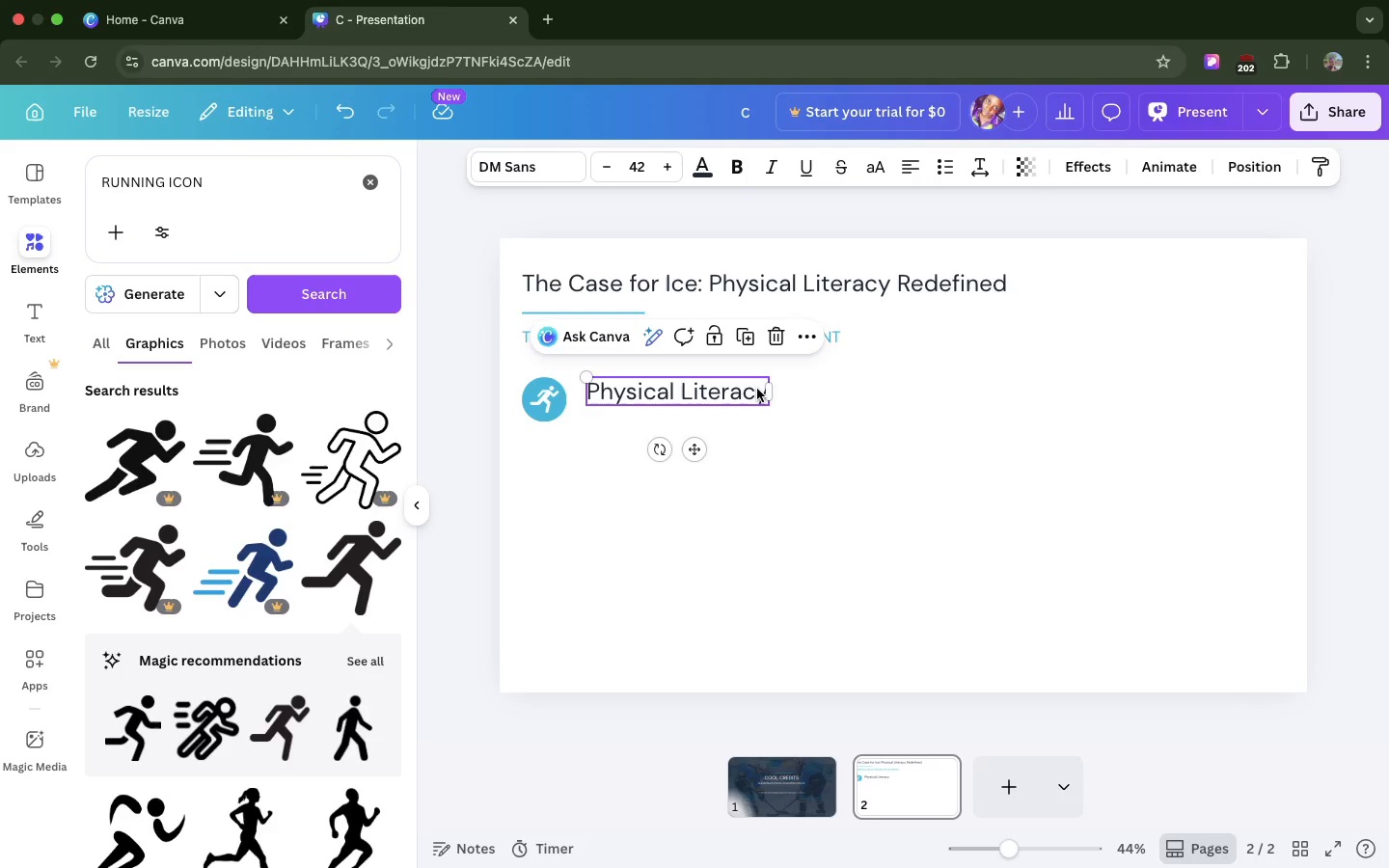 
key(Meta+D)
 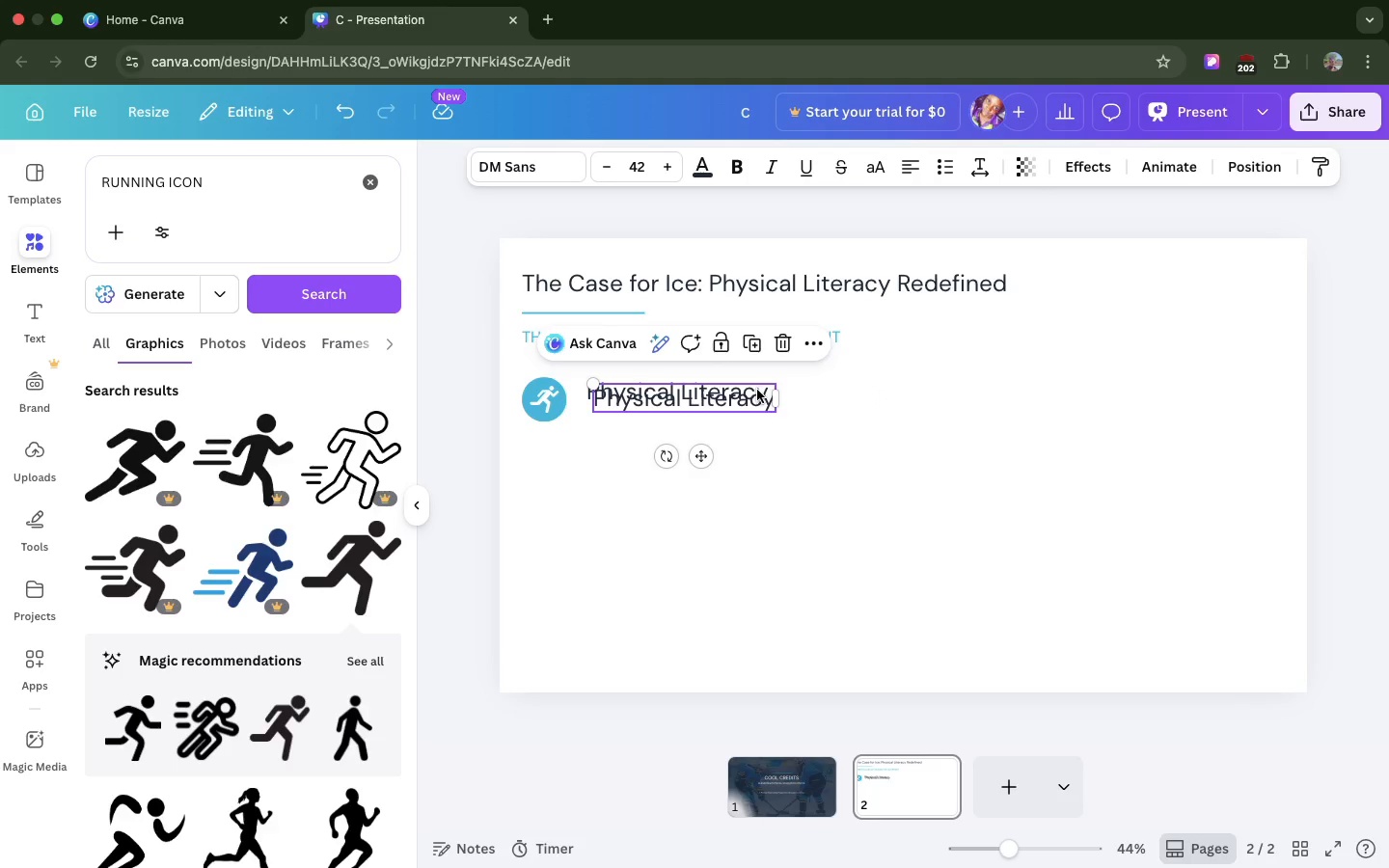 
left_click_drag(start_coordinate=[757, 389], to_coordinate=[753, 419])
 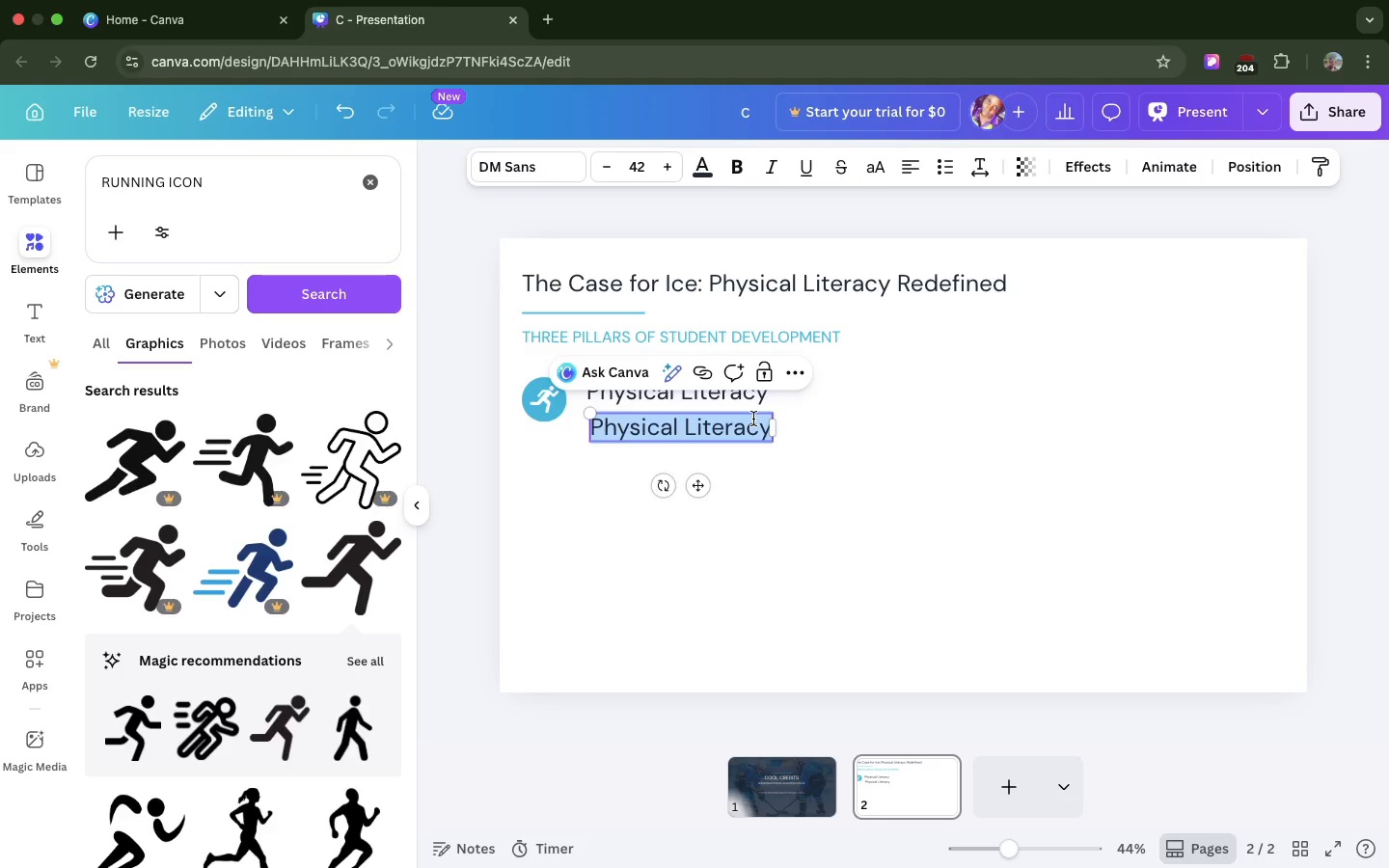 
key(Meta+V)
 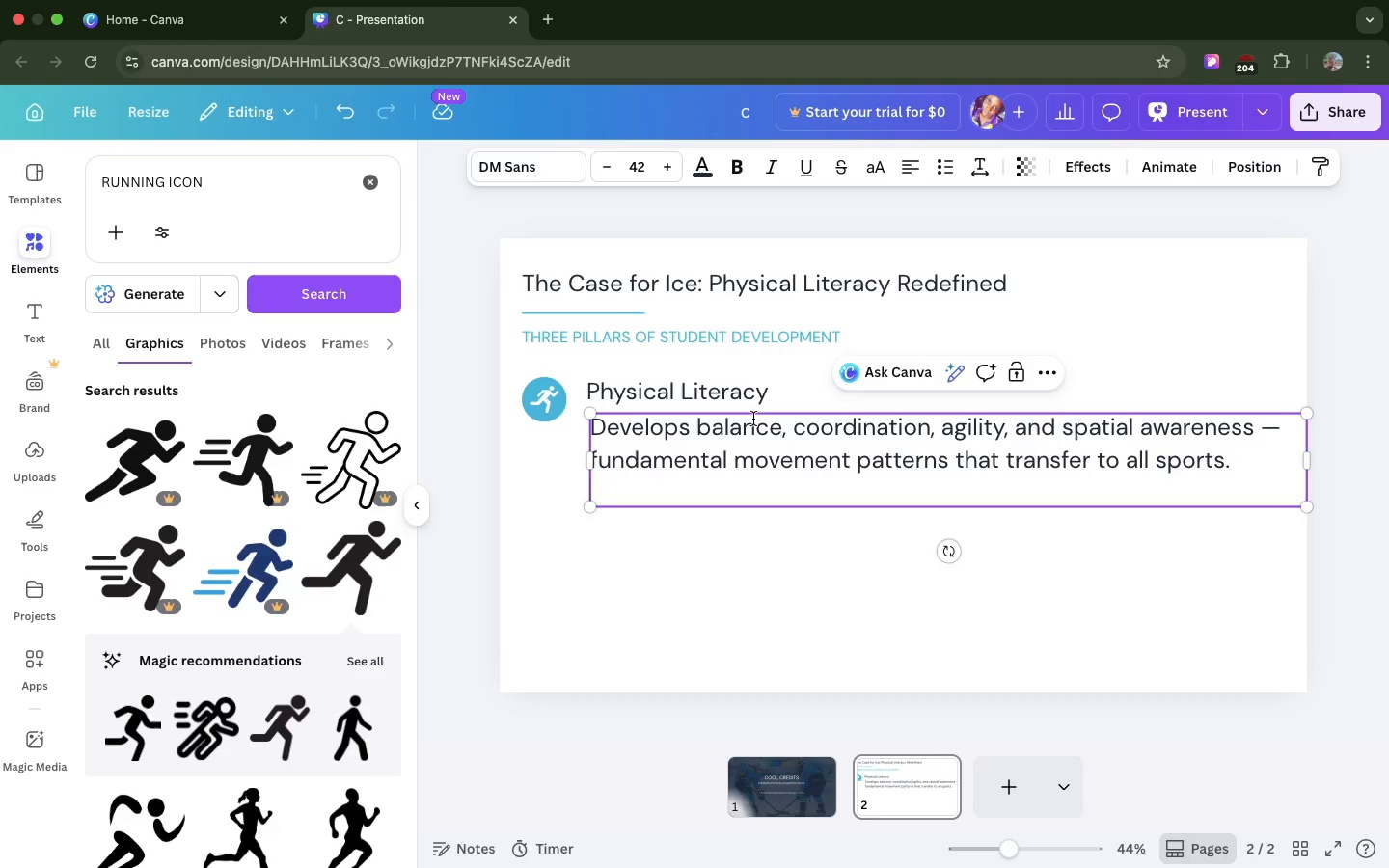 
key(Backspace)
 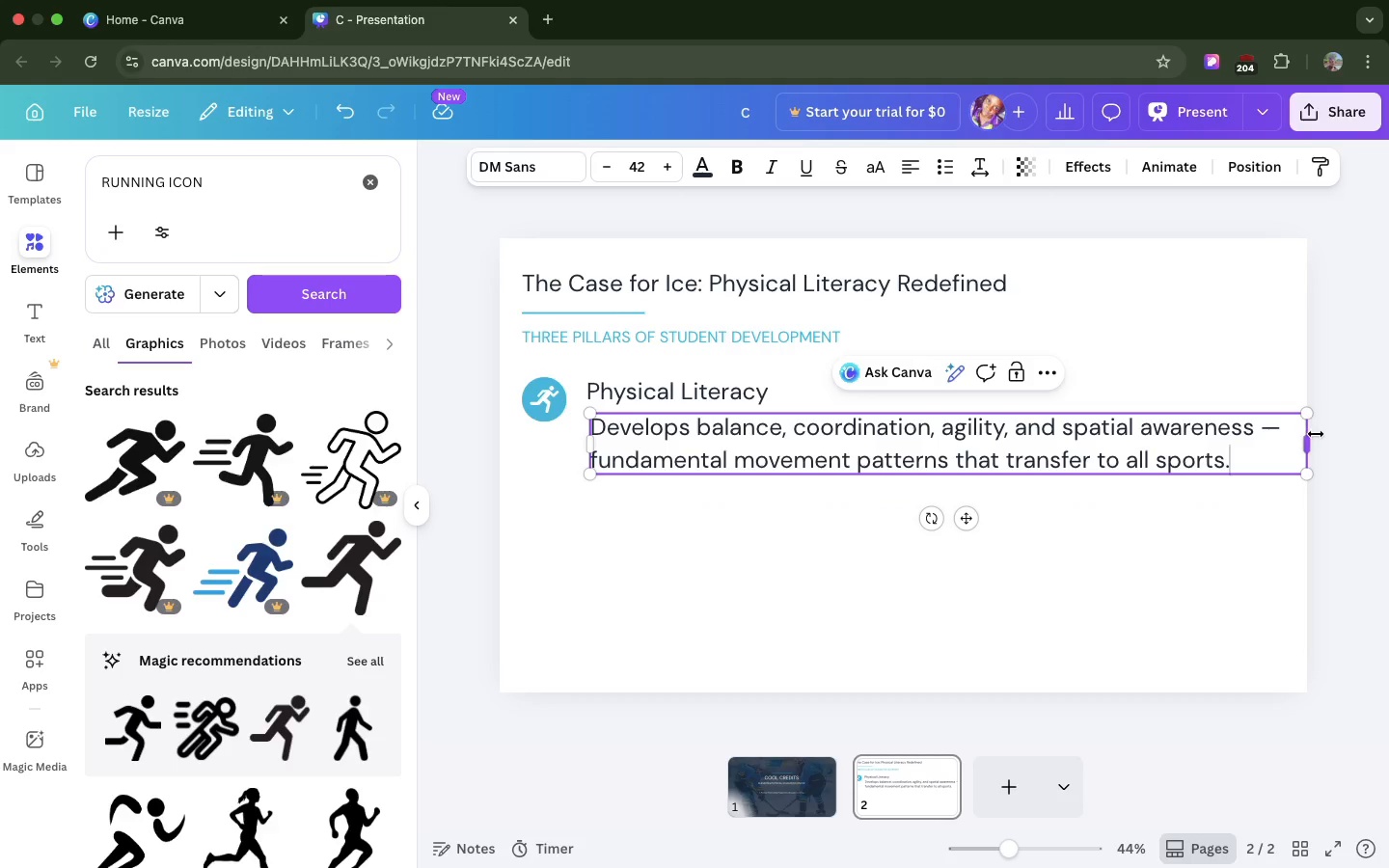 
left_click([1331, 438])
 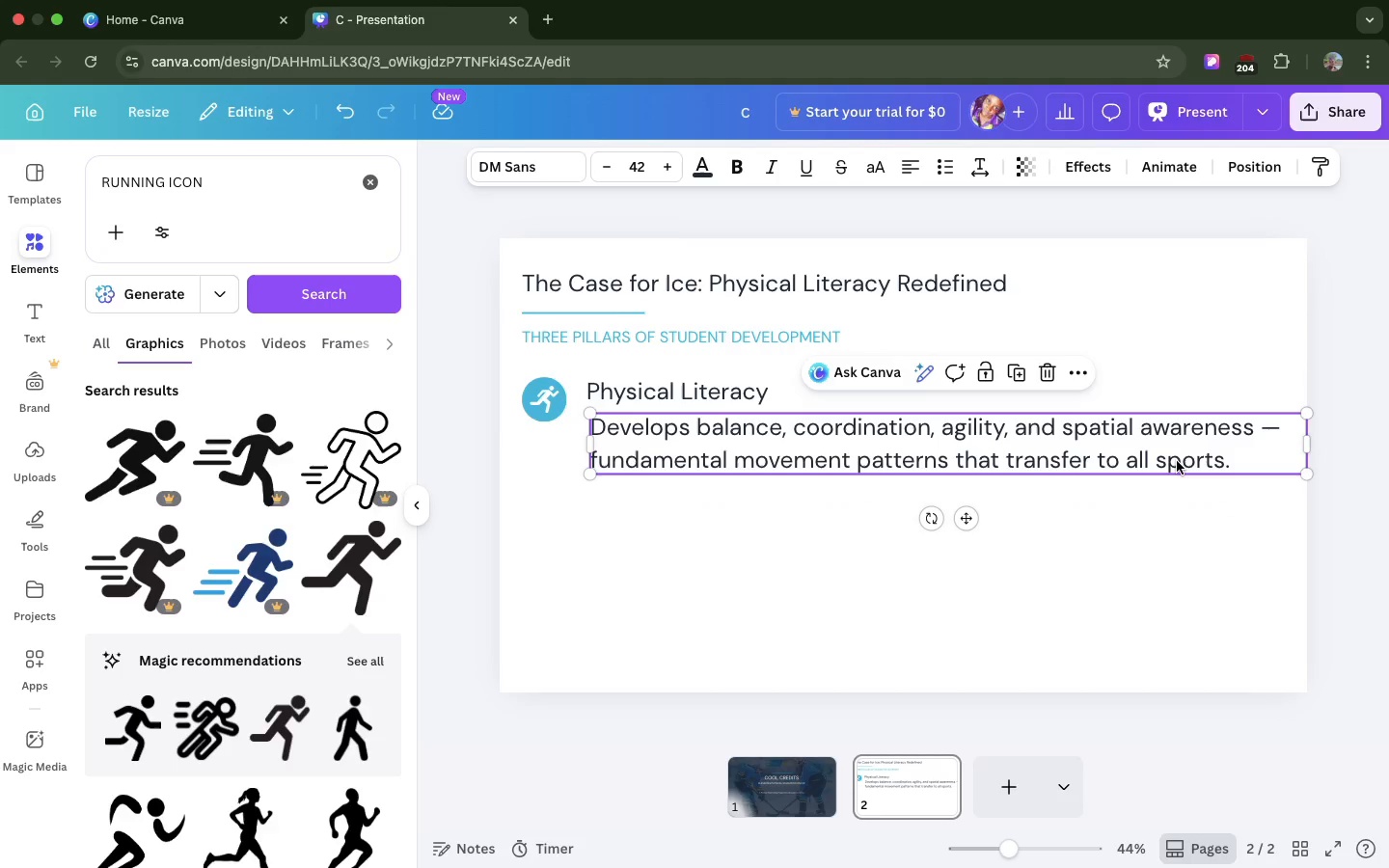 
left_click([1177, 461])
 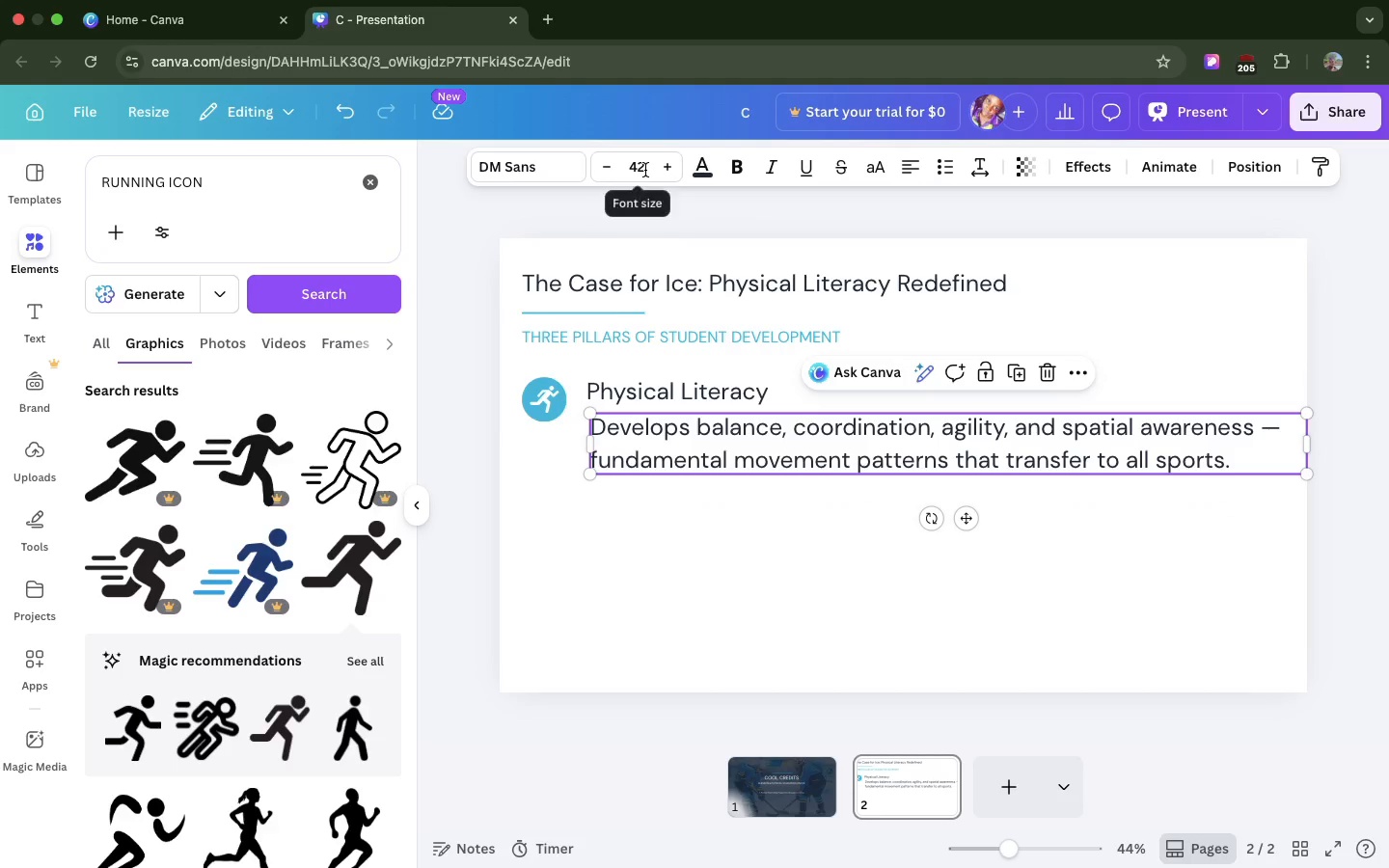 
left_click([645, 170])
 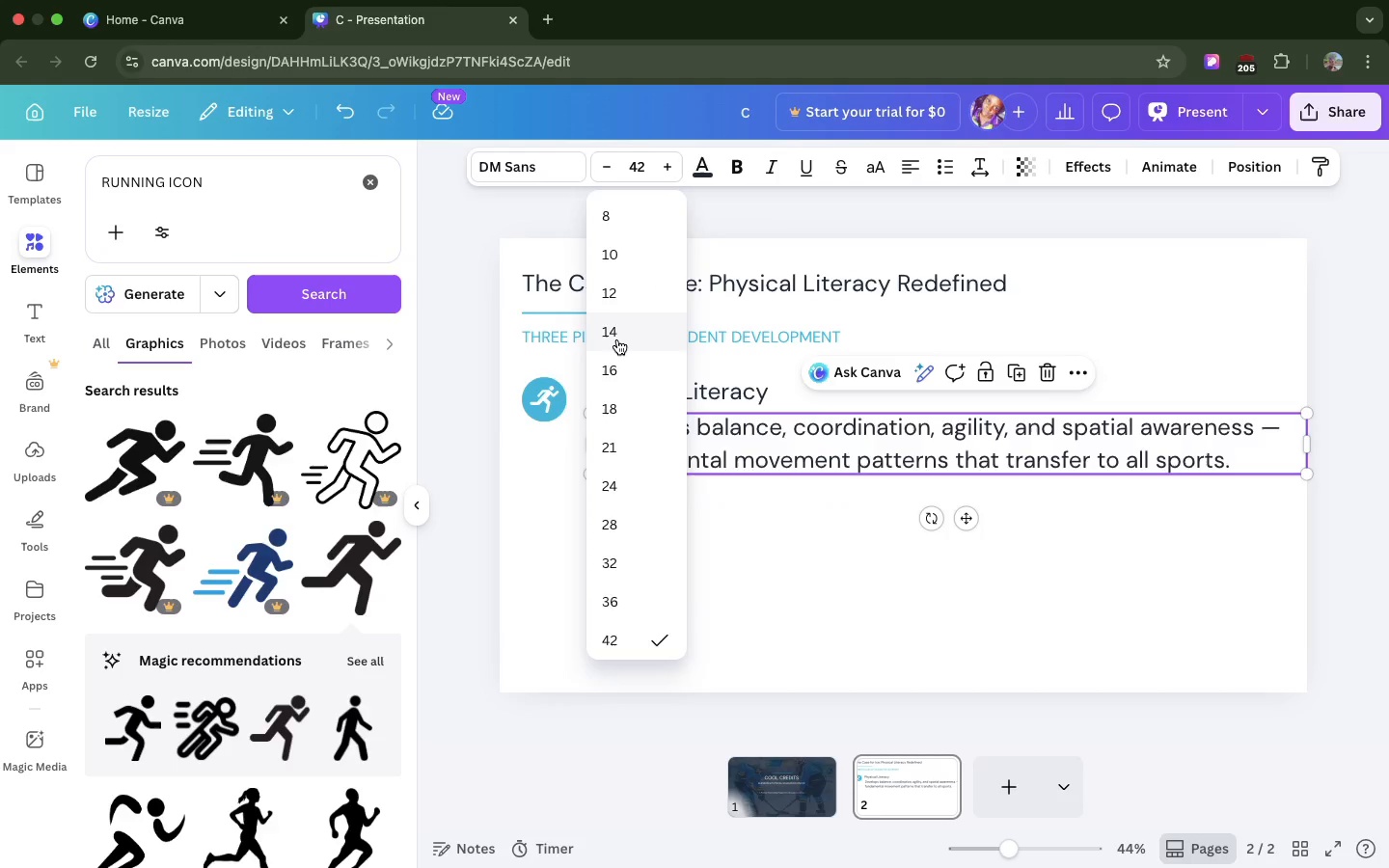 
left_click([617, 339])
 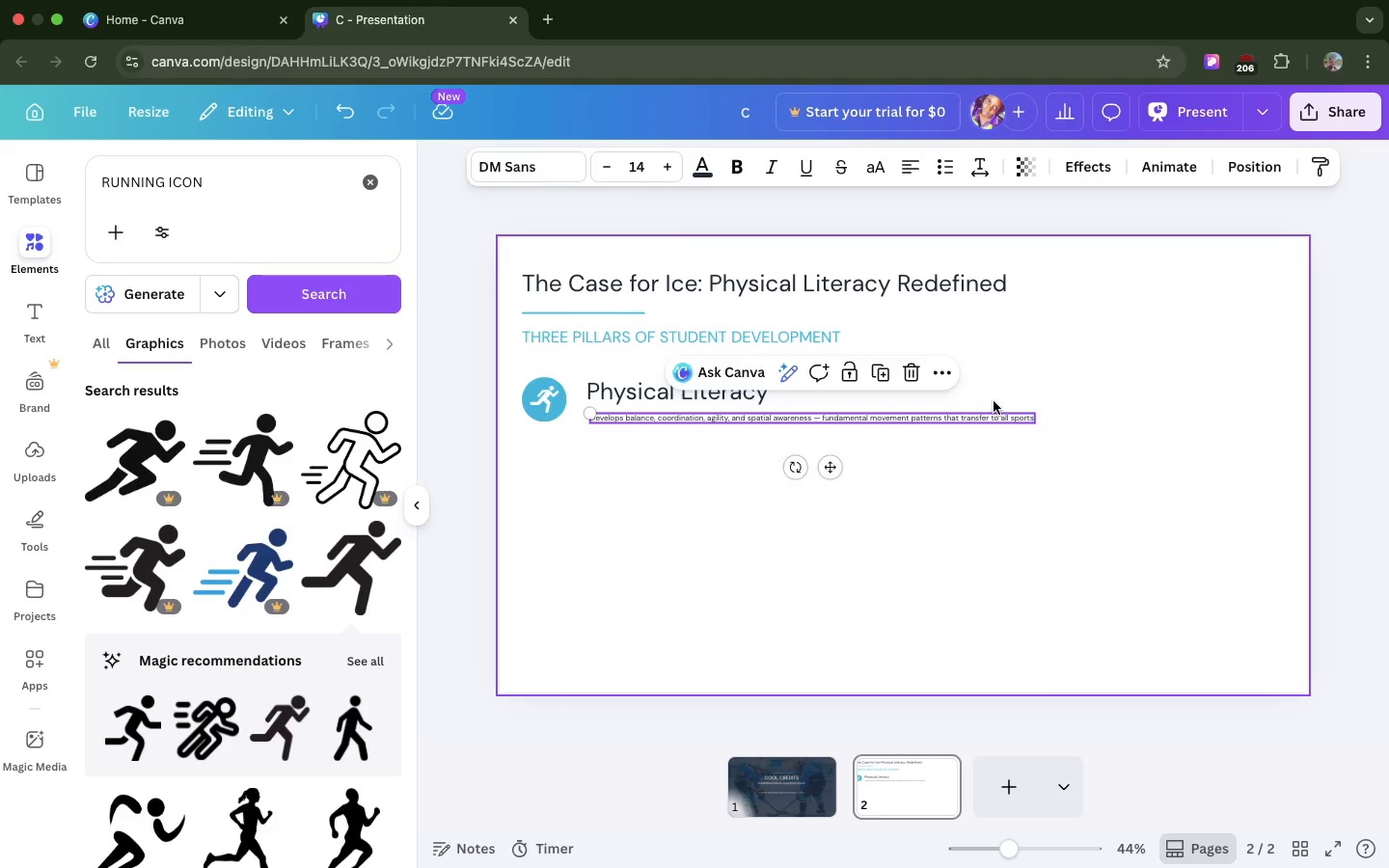 
left_click([994, 401])
 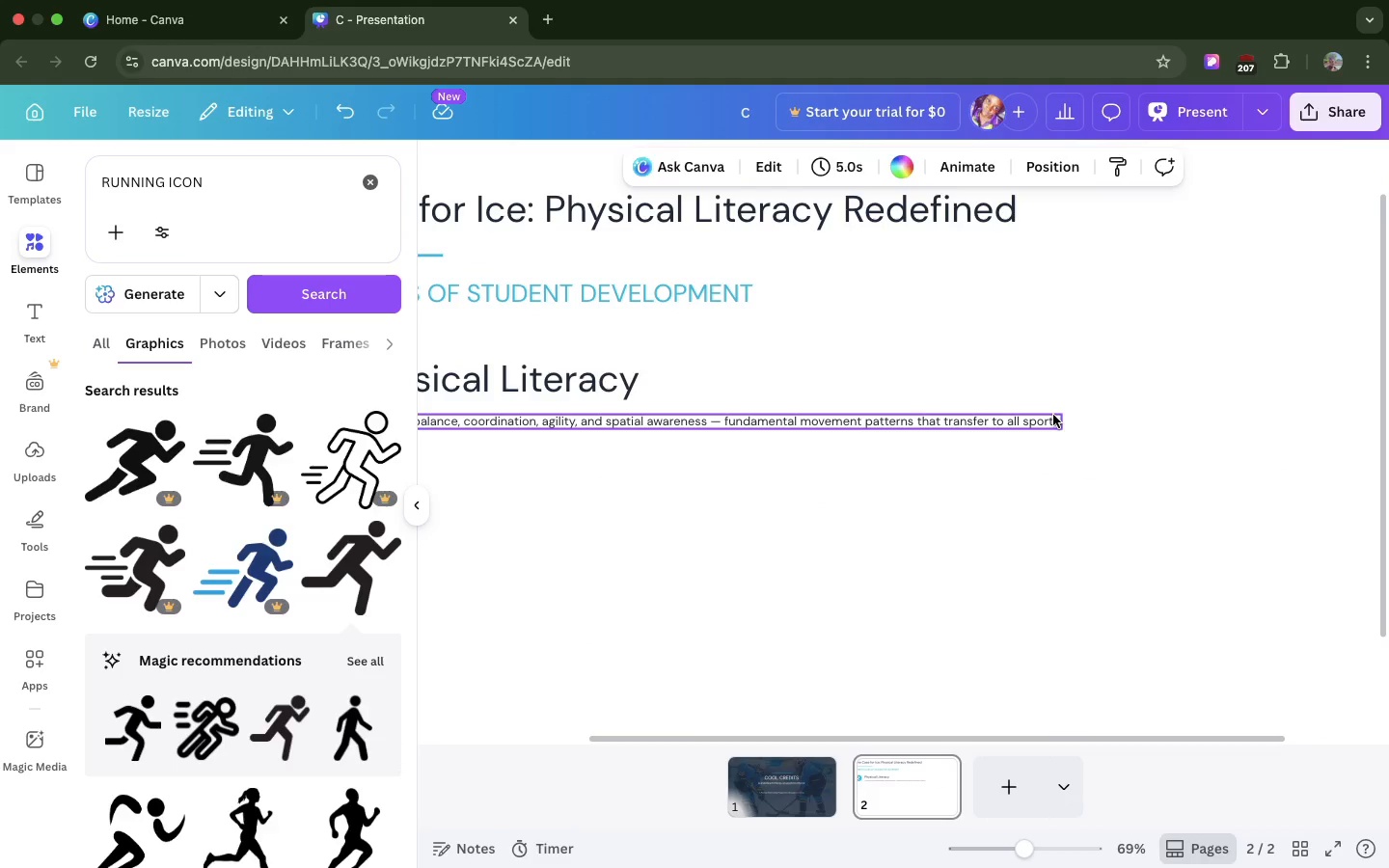 
left_click([1053, 415])
 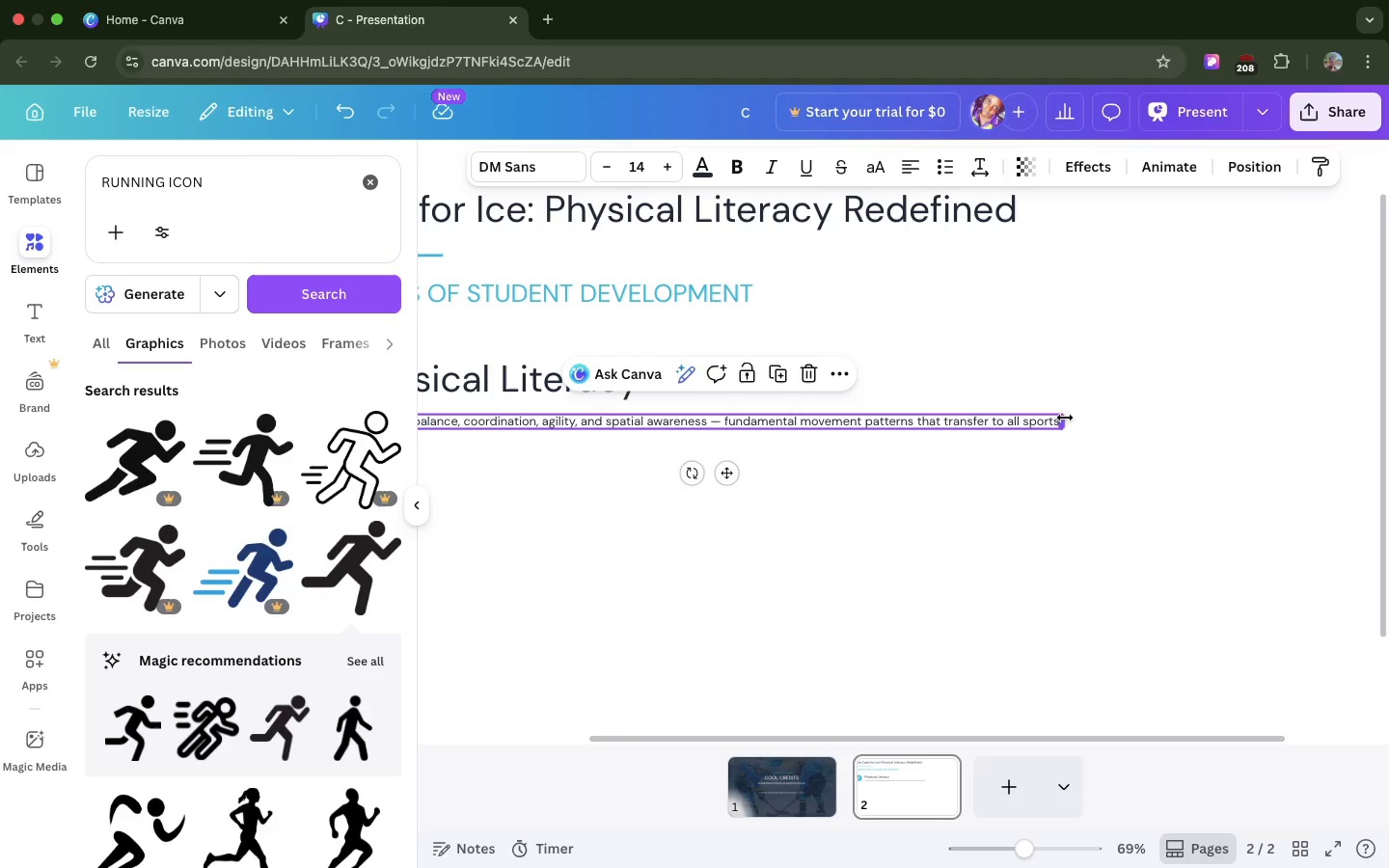 
left_click_drag(start_coordinate=[1065, 418], to_coordinate=[901, 413])
 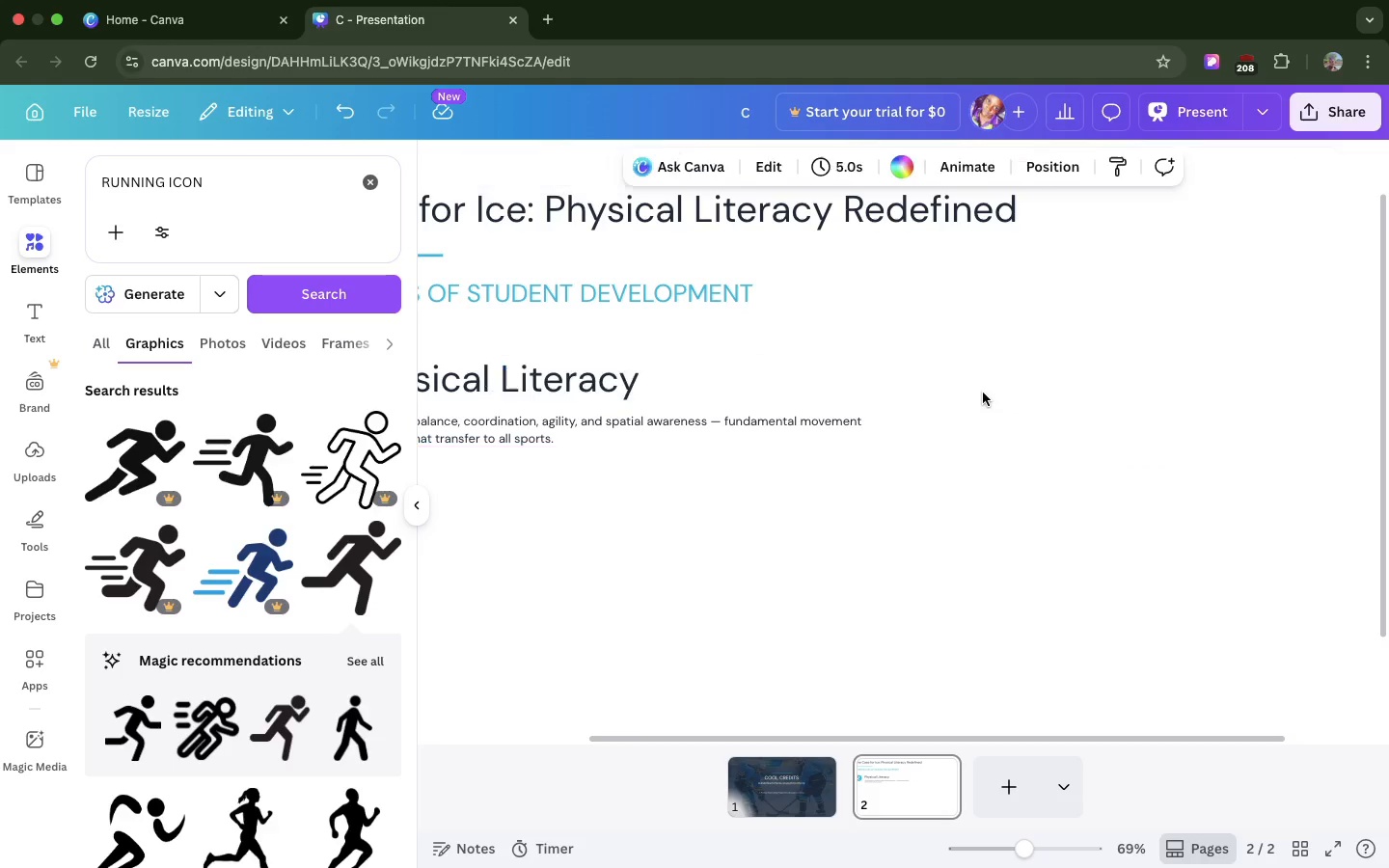 
left_click([983, 393])
 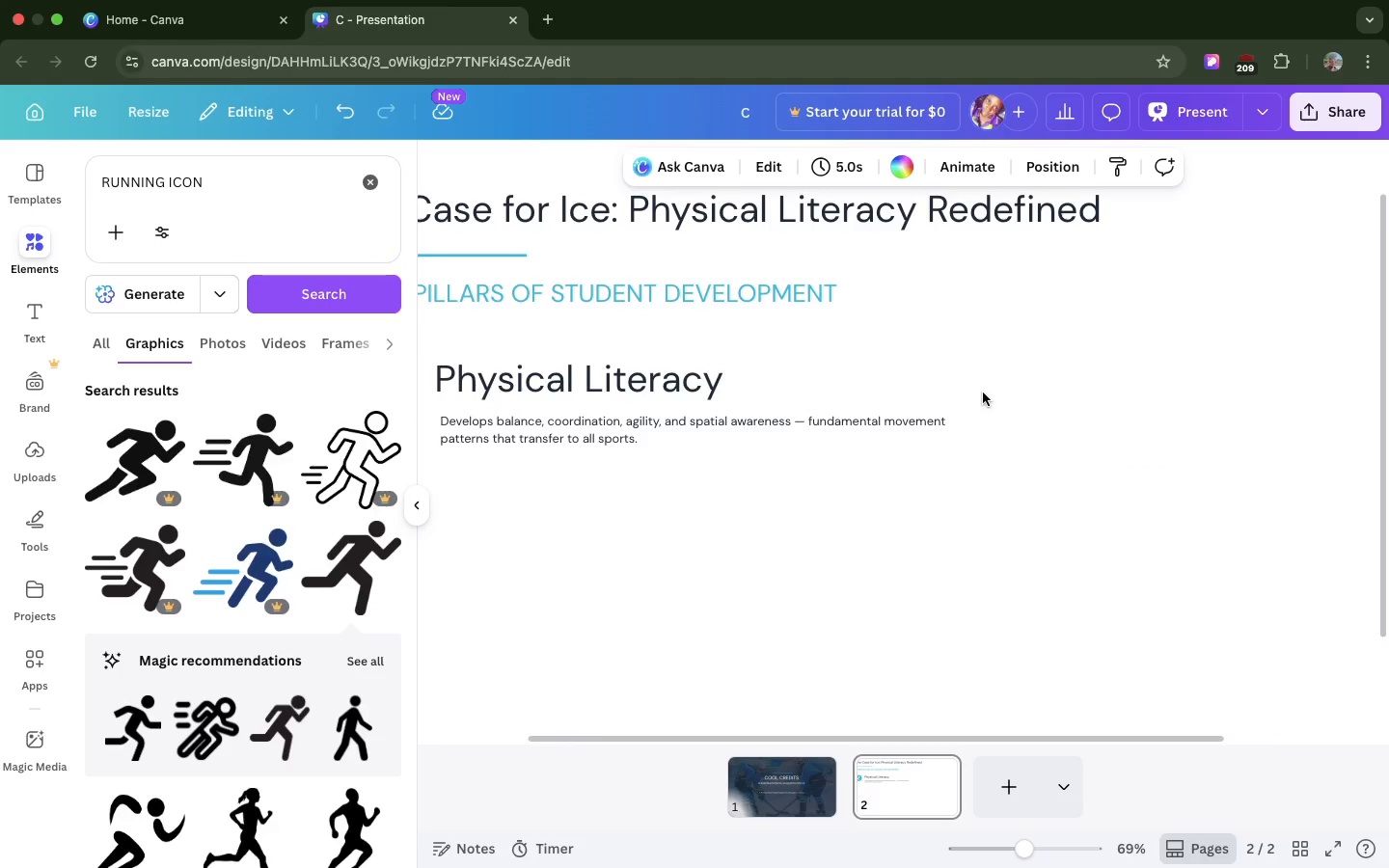 
scroll: coordinate [983, 393], scroll_direction: up, amount: 27.0
 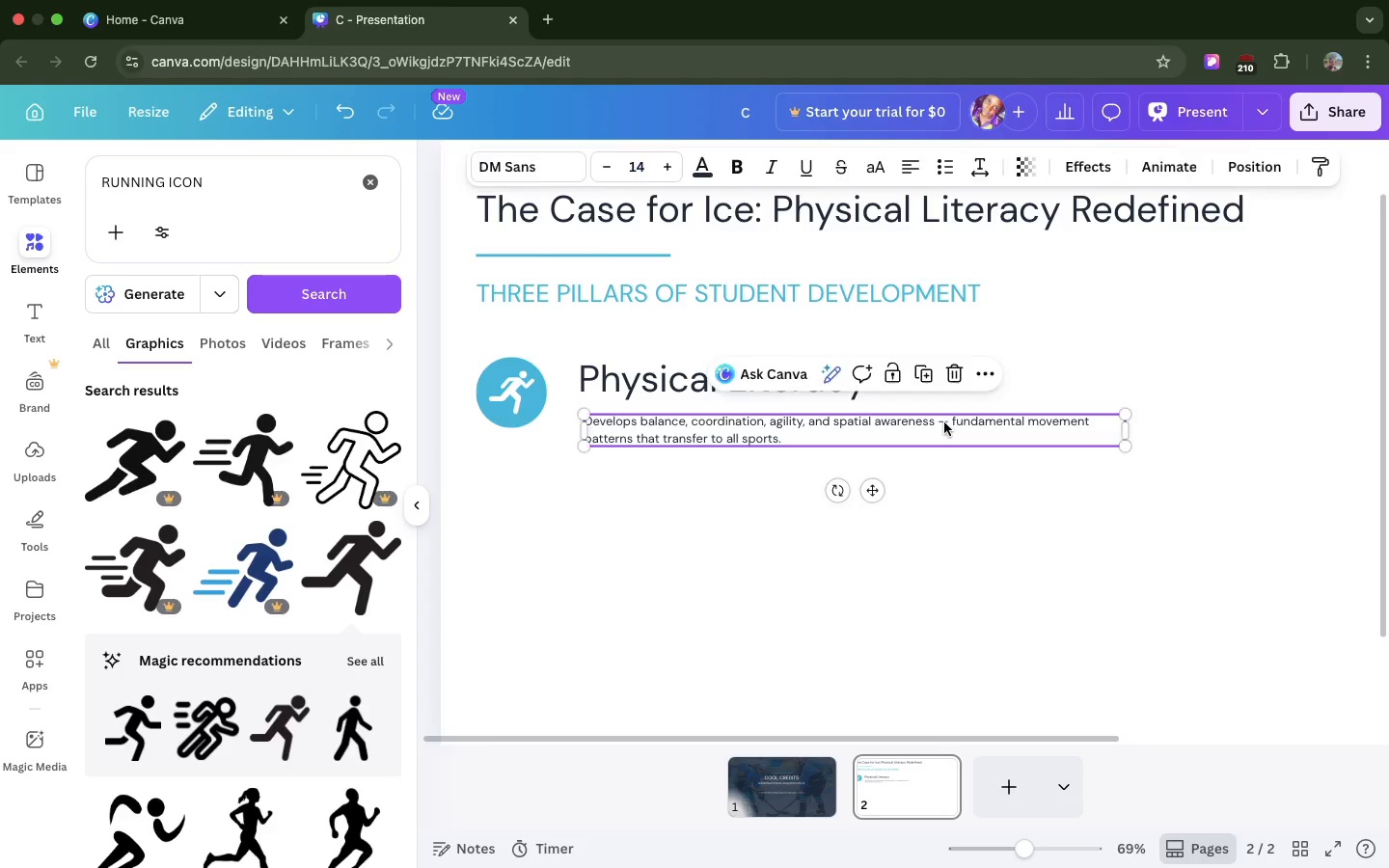 
left_click([944, 422])
 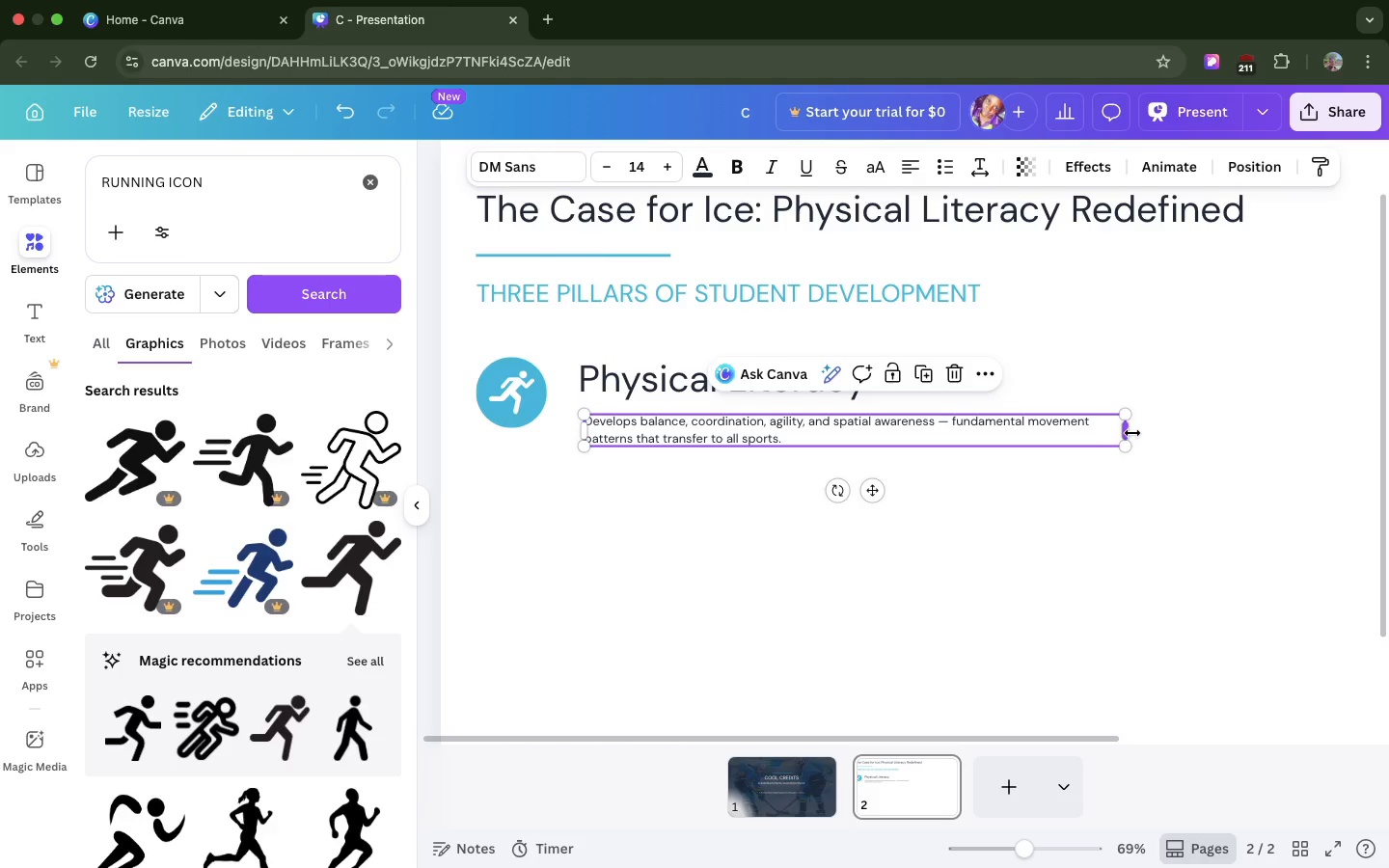 
left_click_drag(start_coordinate=[1132, 433], to_coordinate=[1019, 415])
 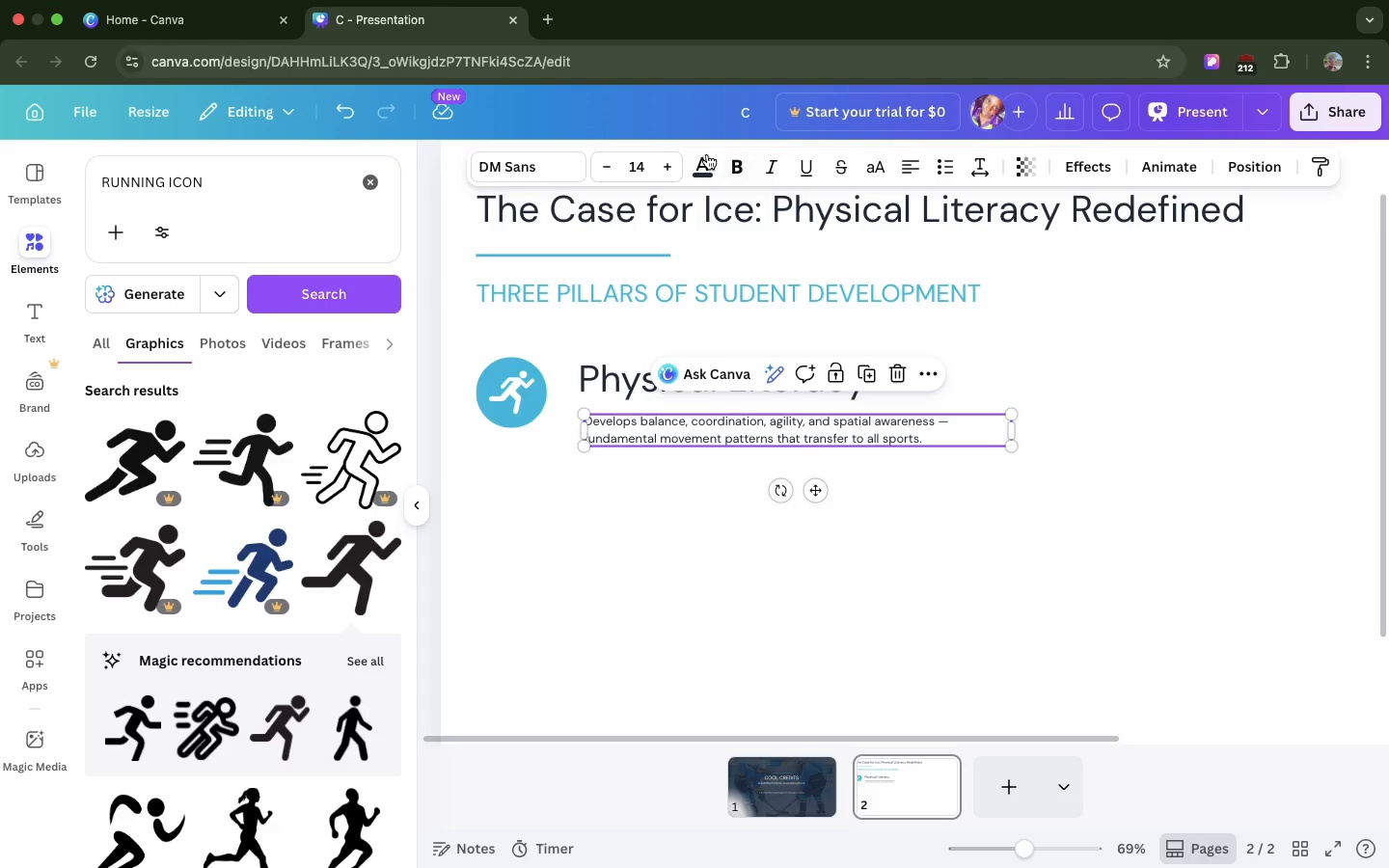 
left_click([705, 164])
 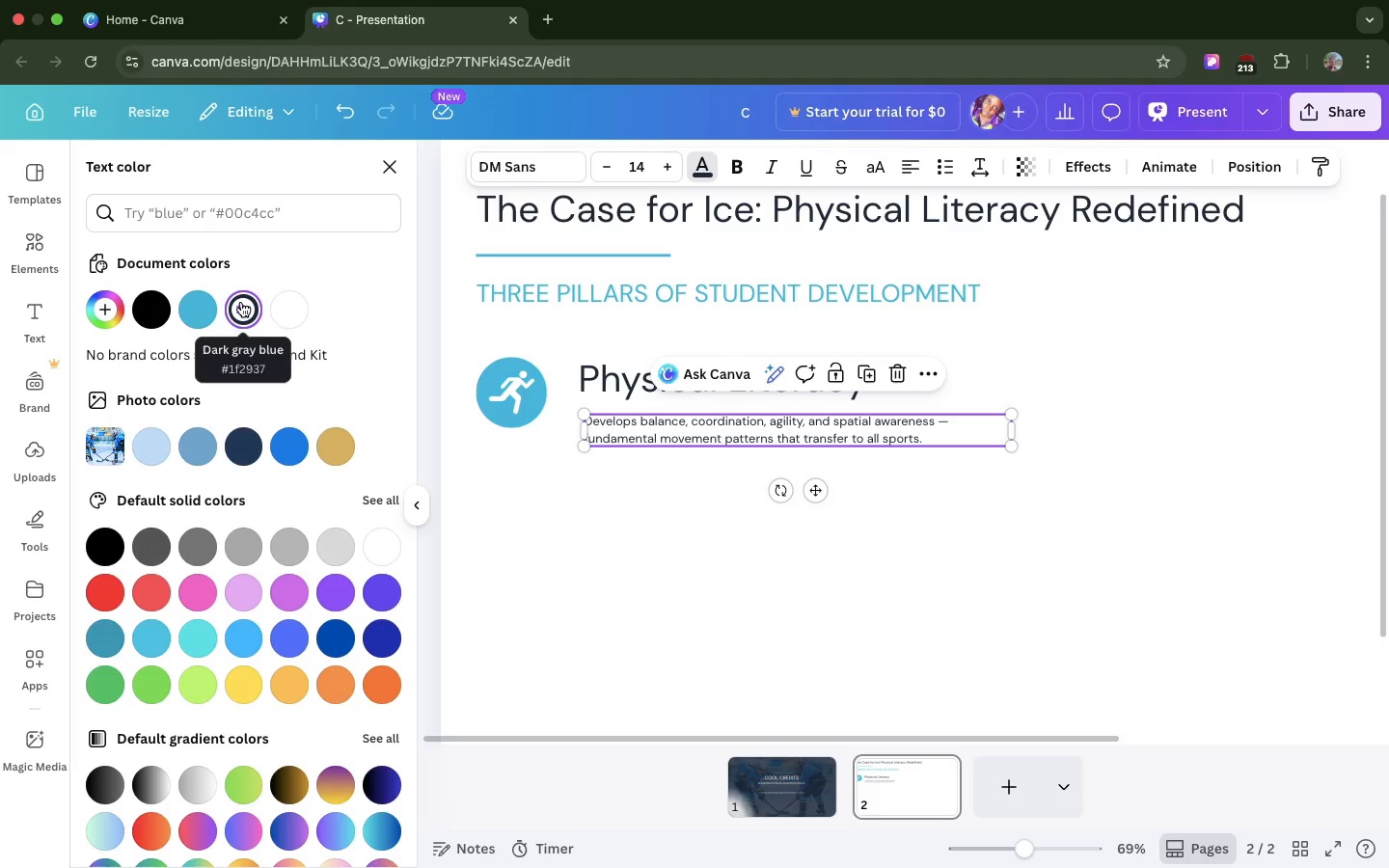 
left_click([241, 302])
 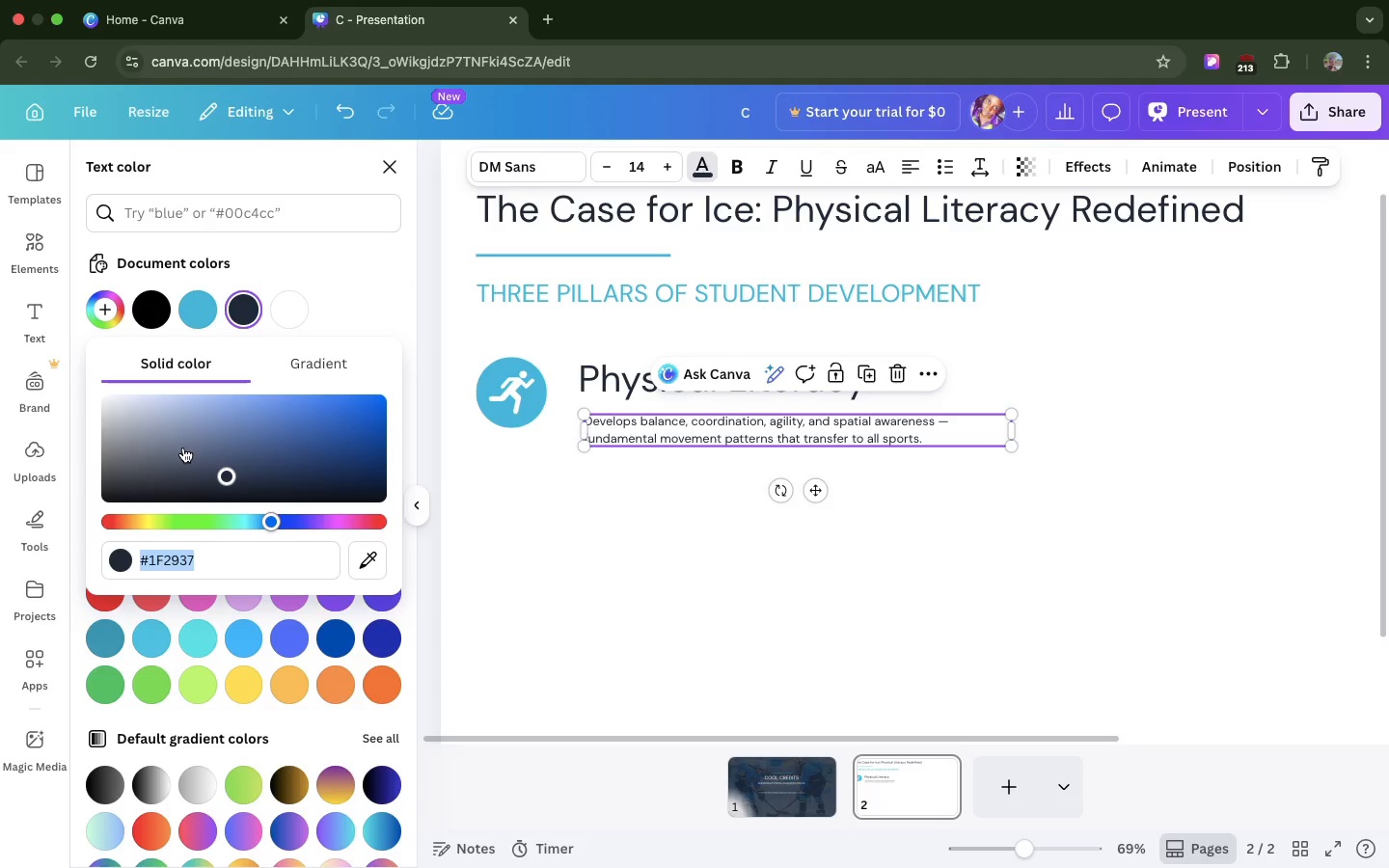 
left_click([183, 448])
 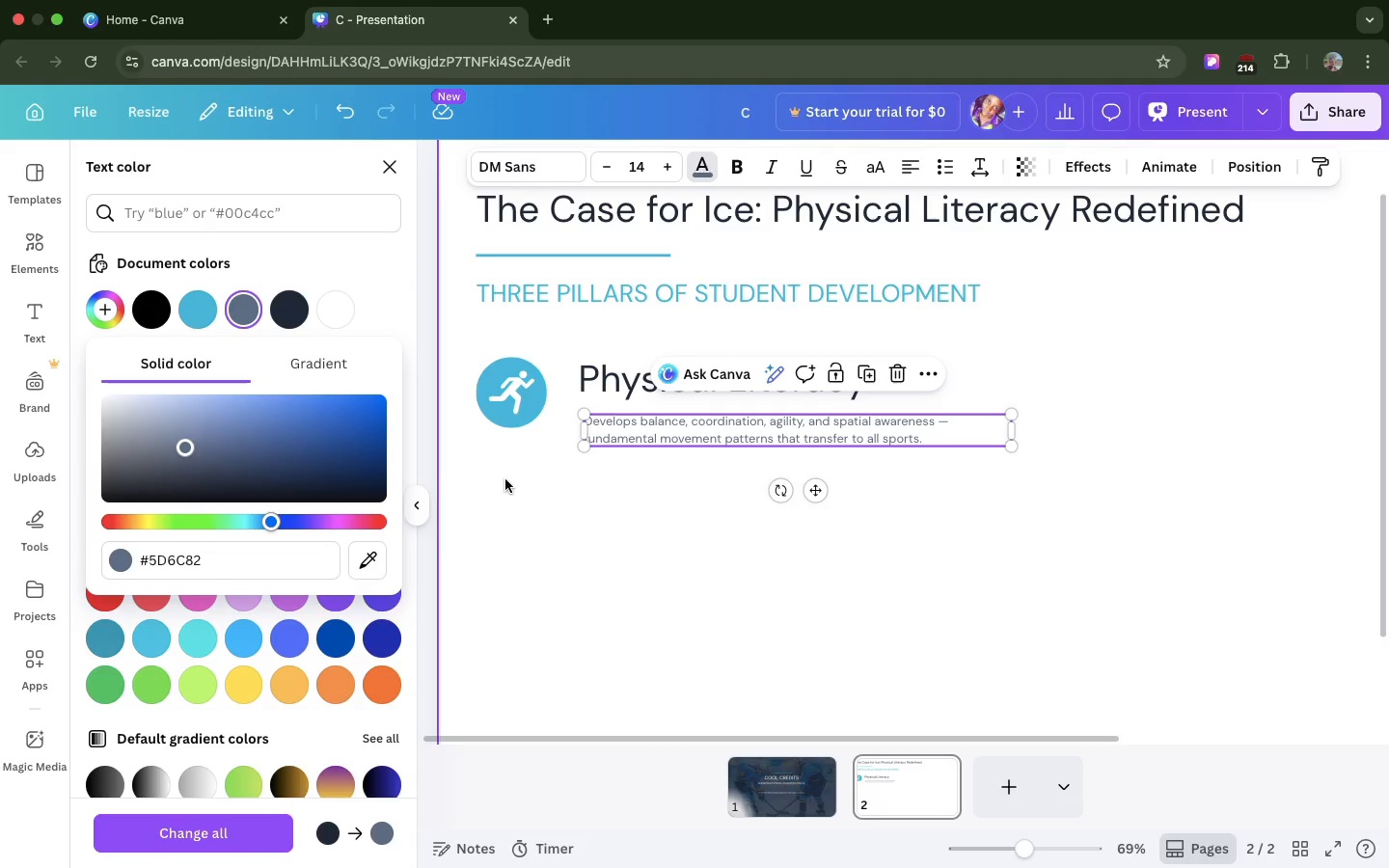 
left_click([505, 480])
 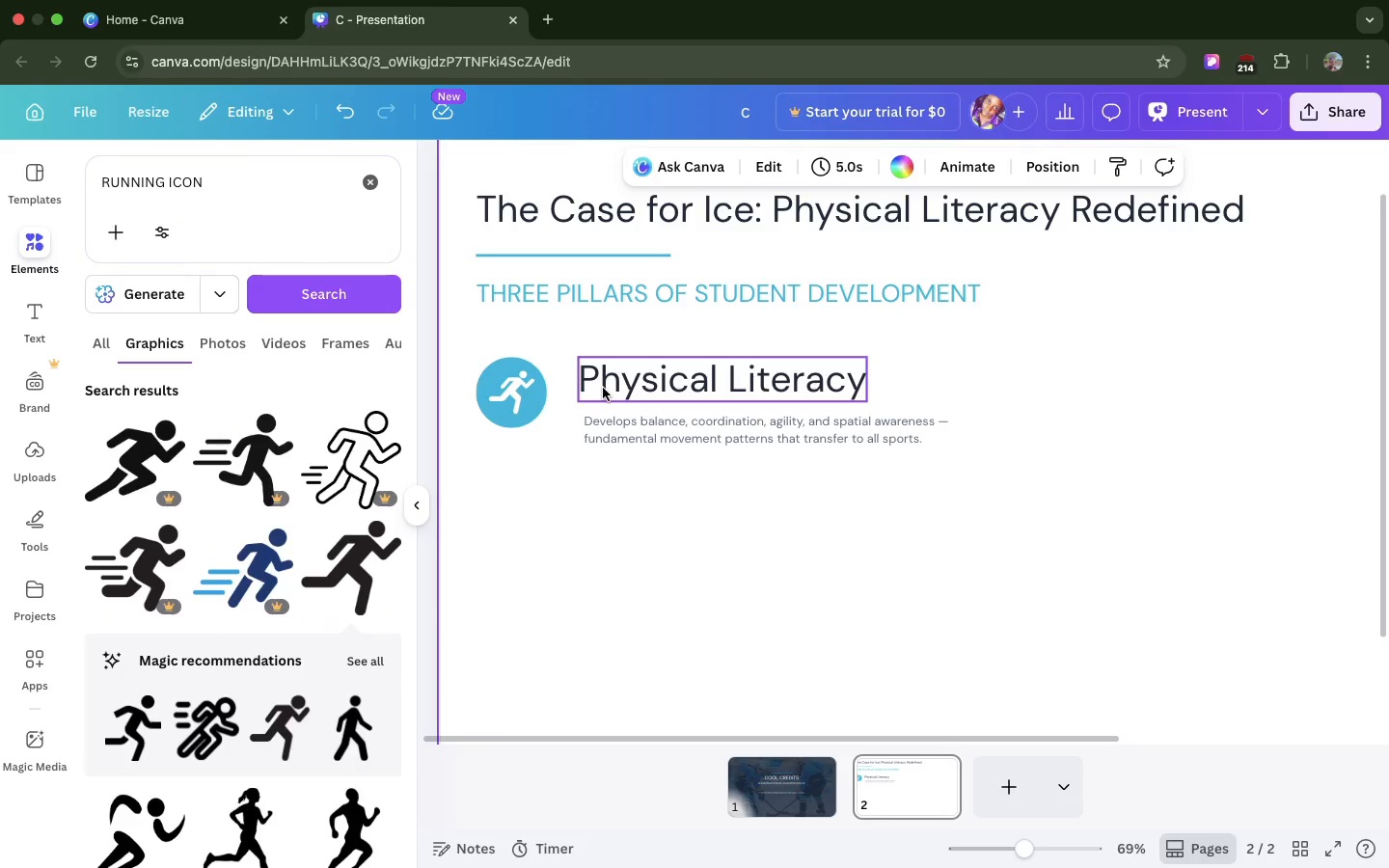 
left_click([603, 388])
 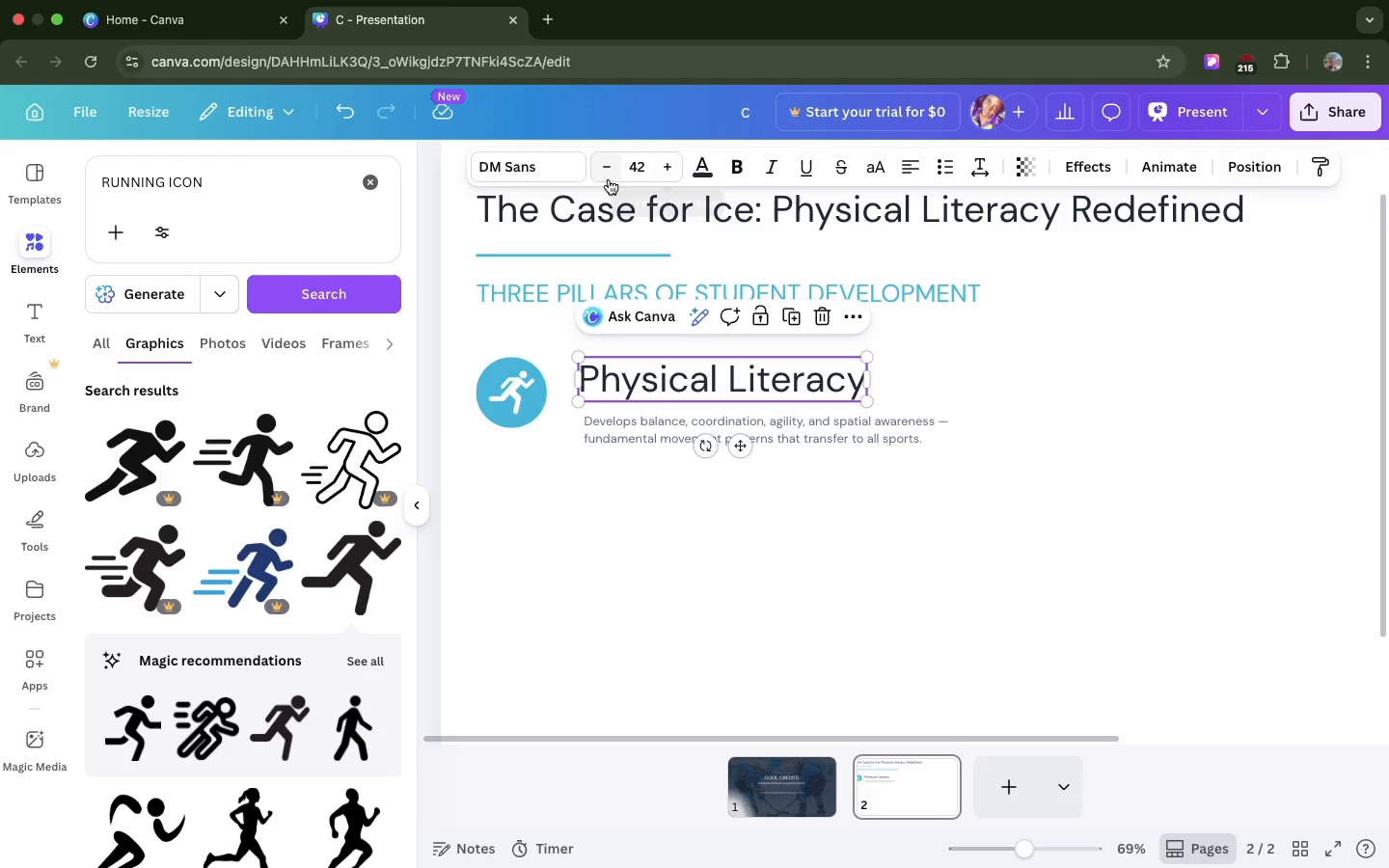 
left_click([634, 176])
 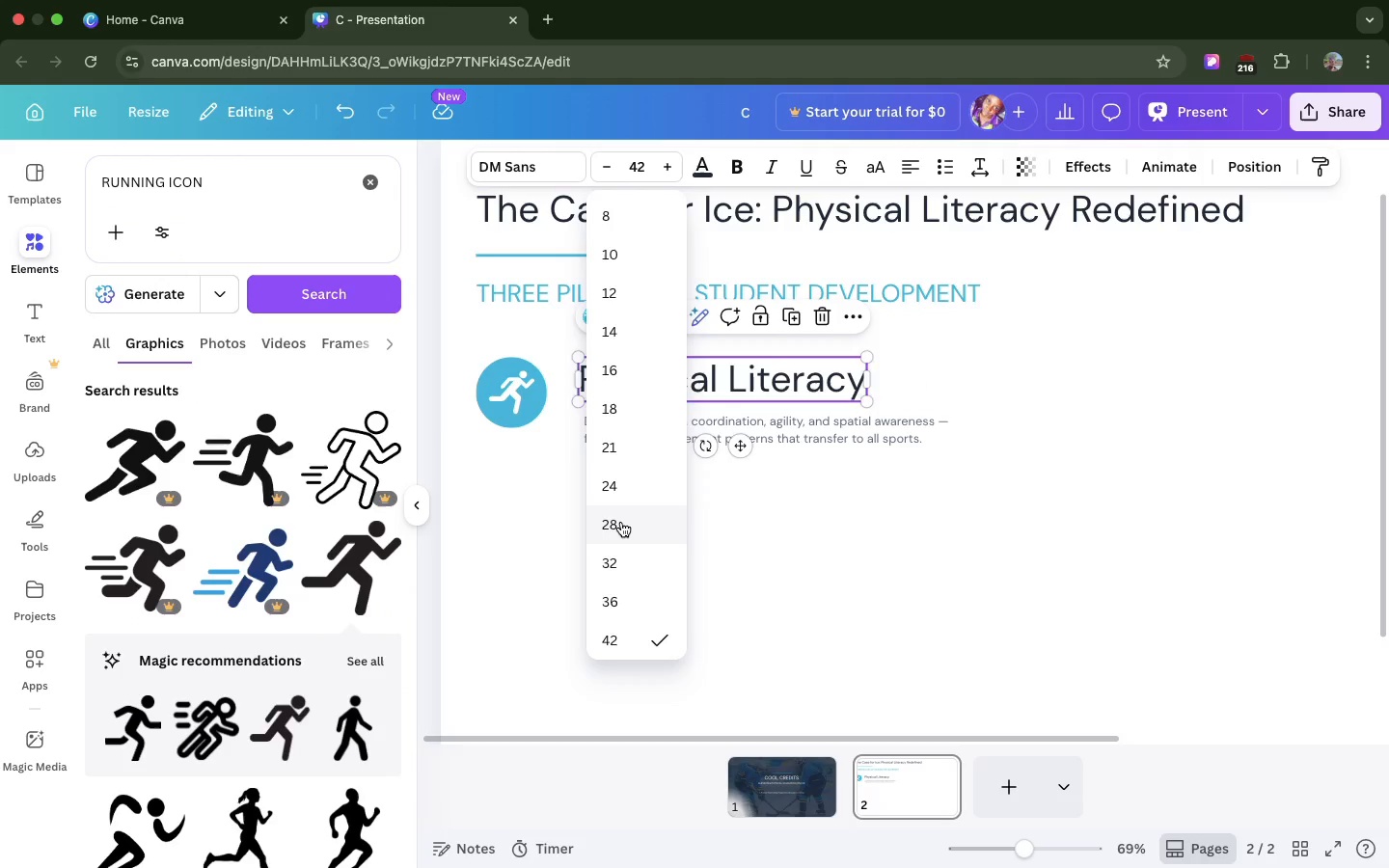 
left_click([621, 522])
 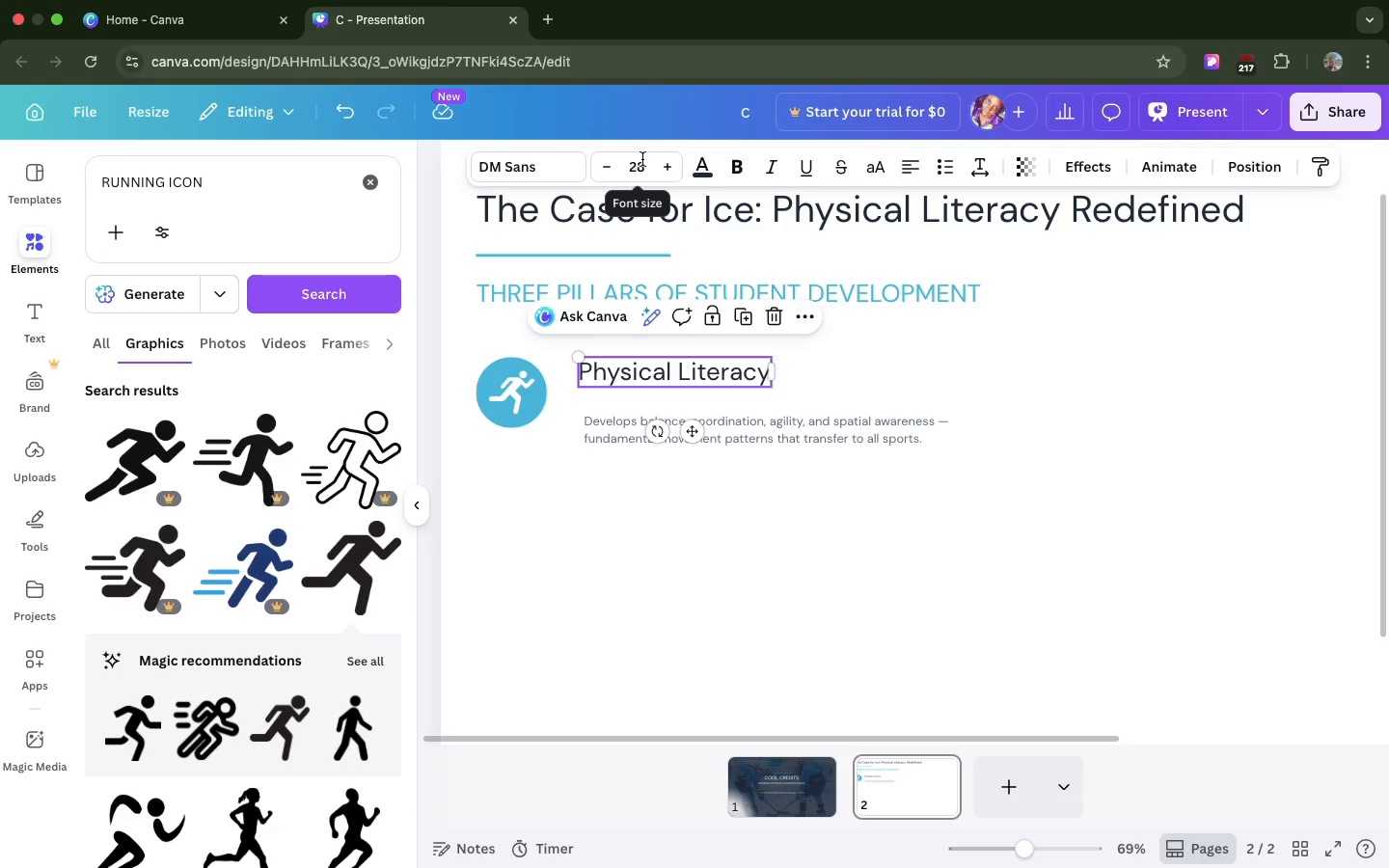 
left_click([641, 163])
 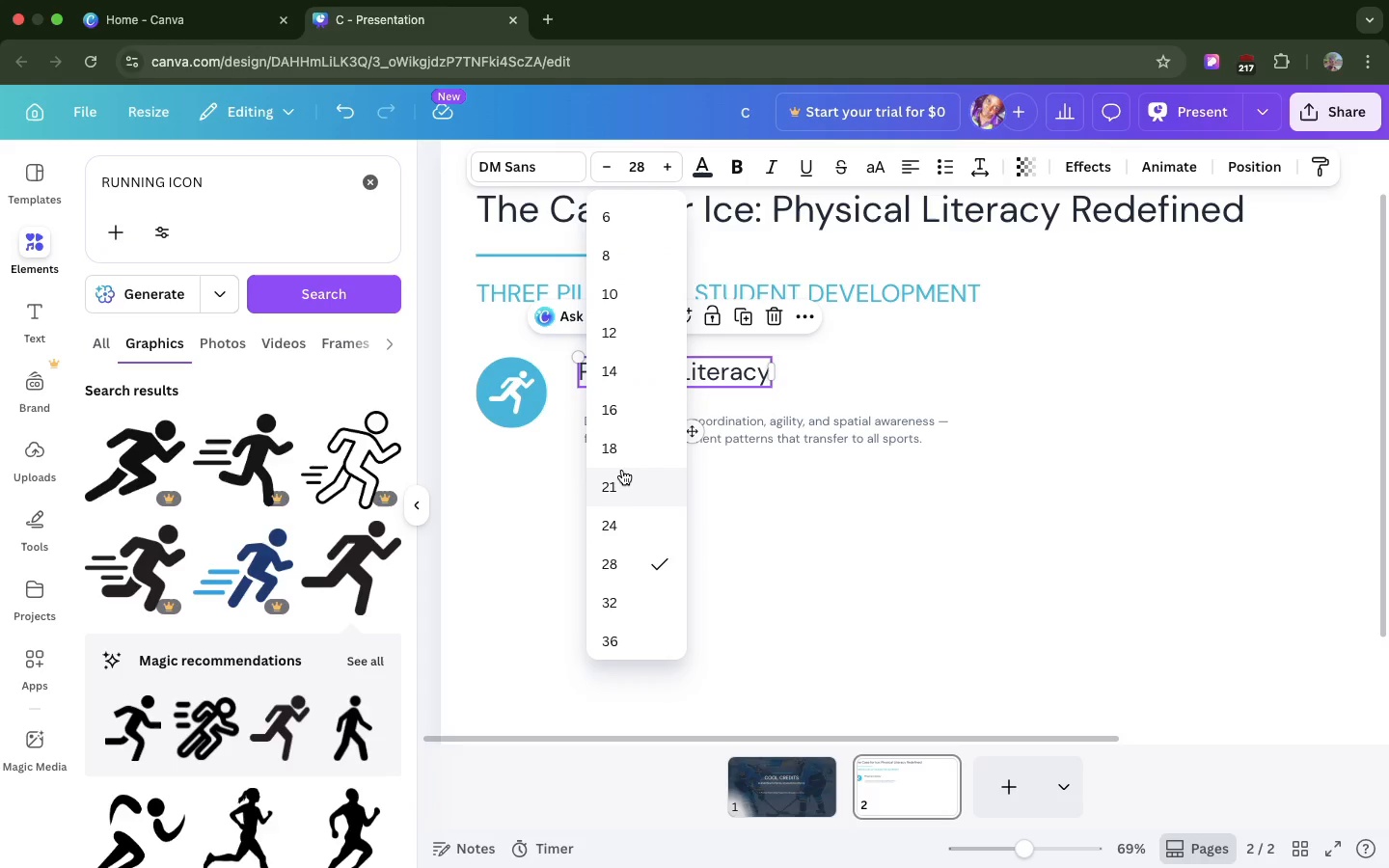 
left_click([622, 470])
 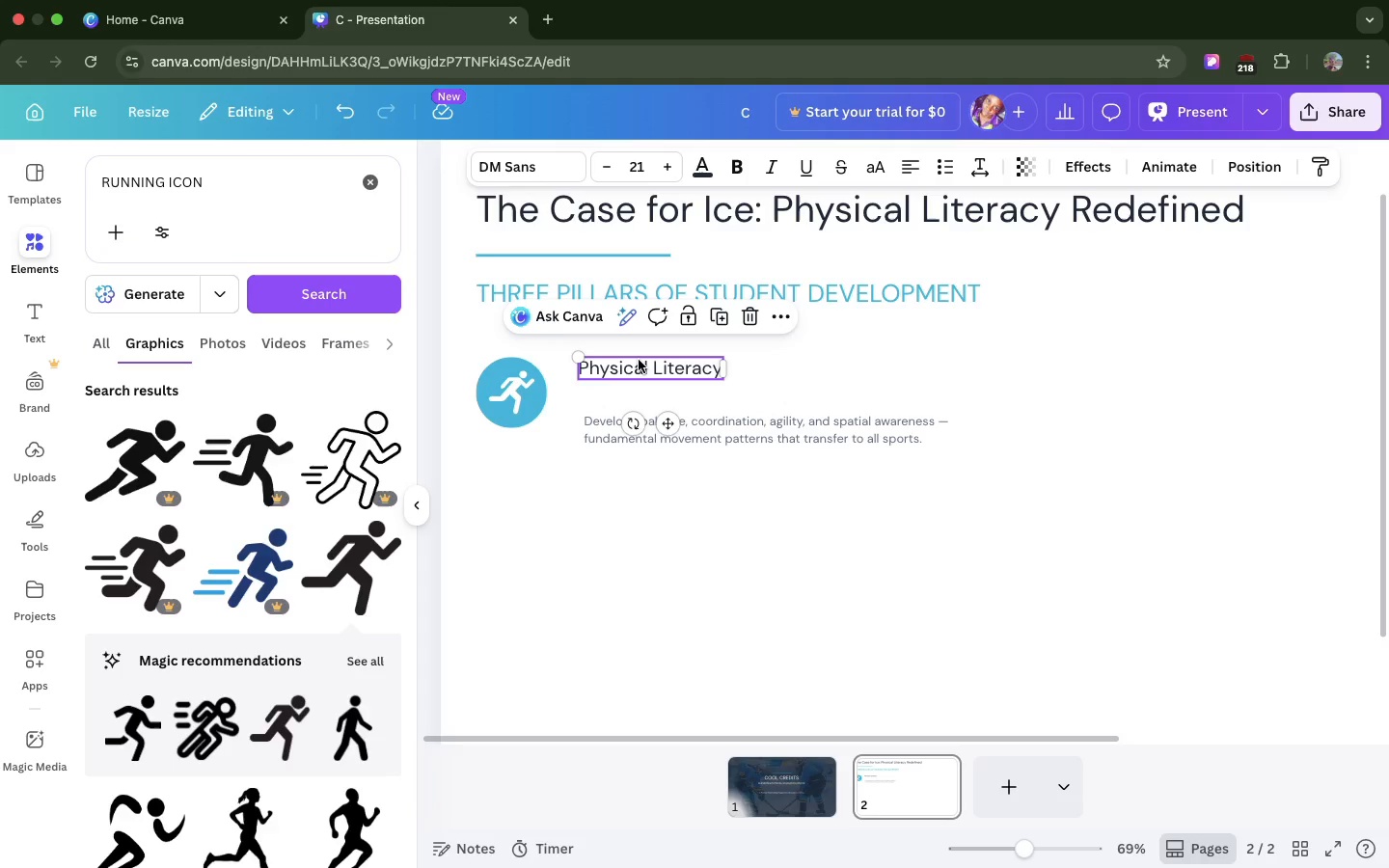 
left_click_drag(start_coordinate=[639, 360], to_coordinate=[624, 367])
 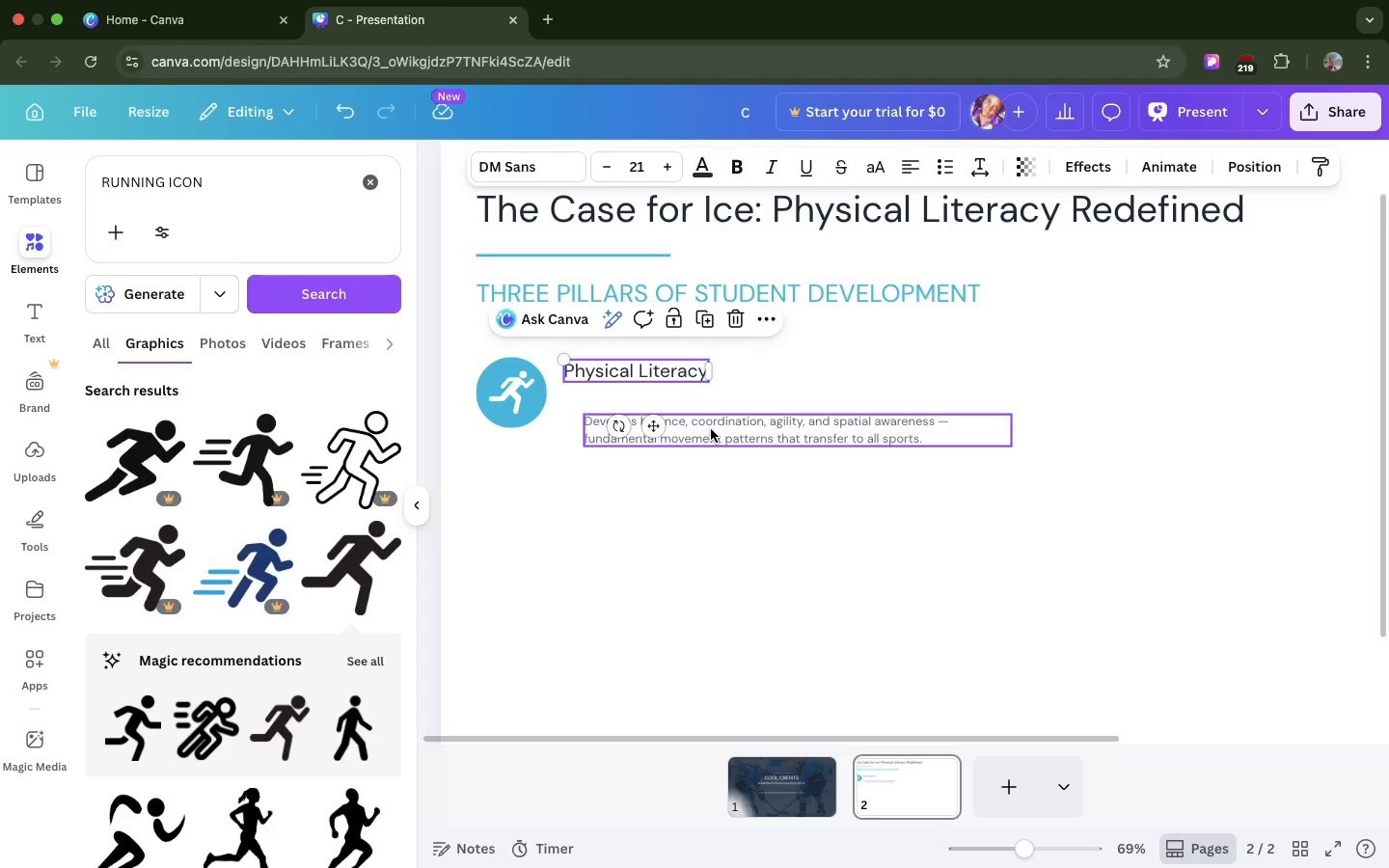 
left_click_drag(start_coordinate=[711, 429], to_coordinate=[693, 410])
 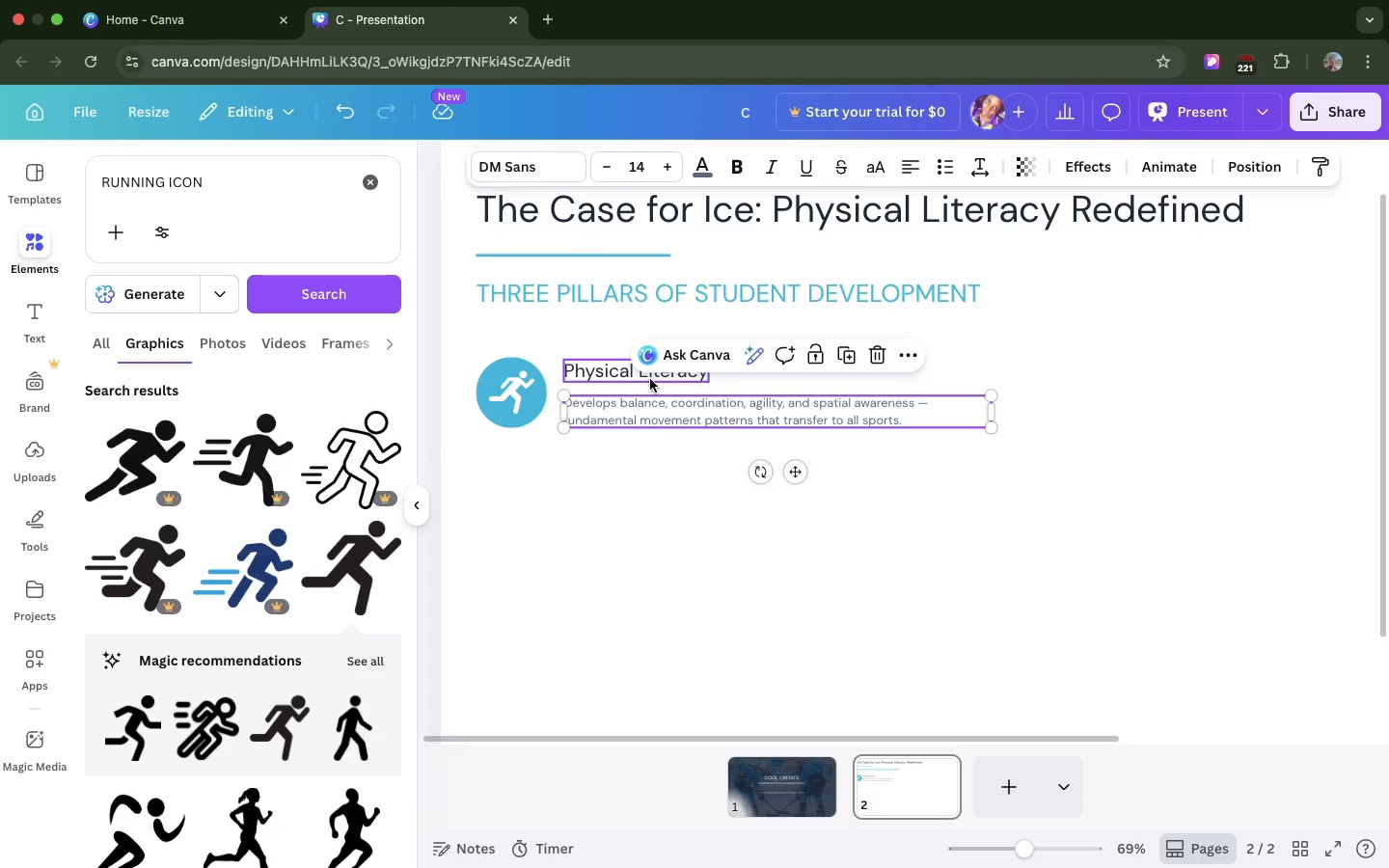 
left_click([650, 379])
 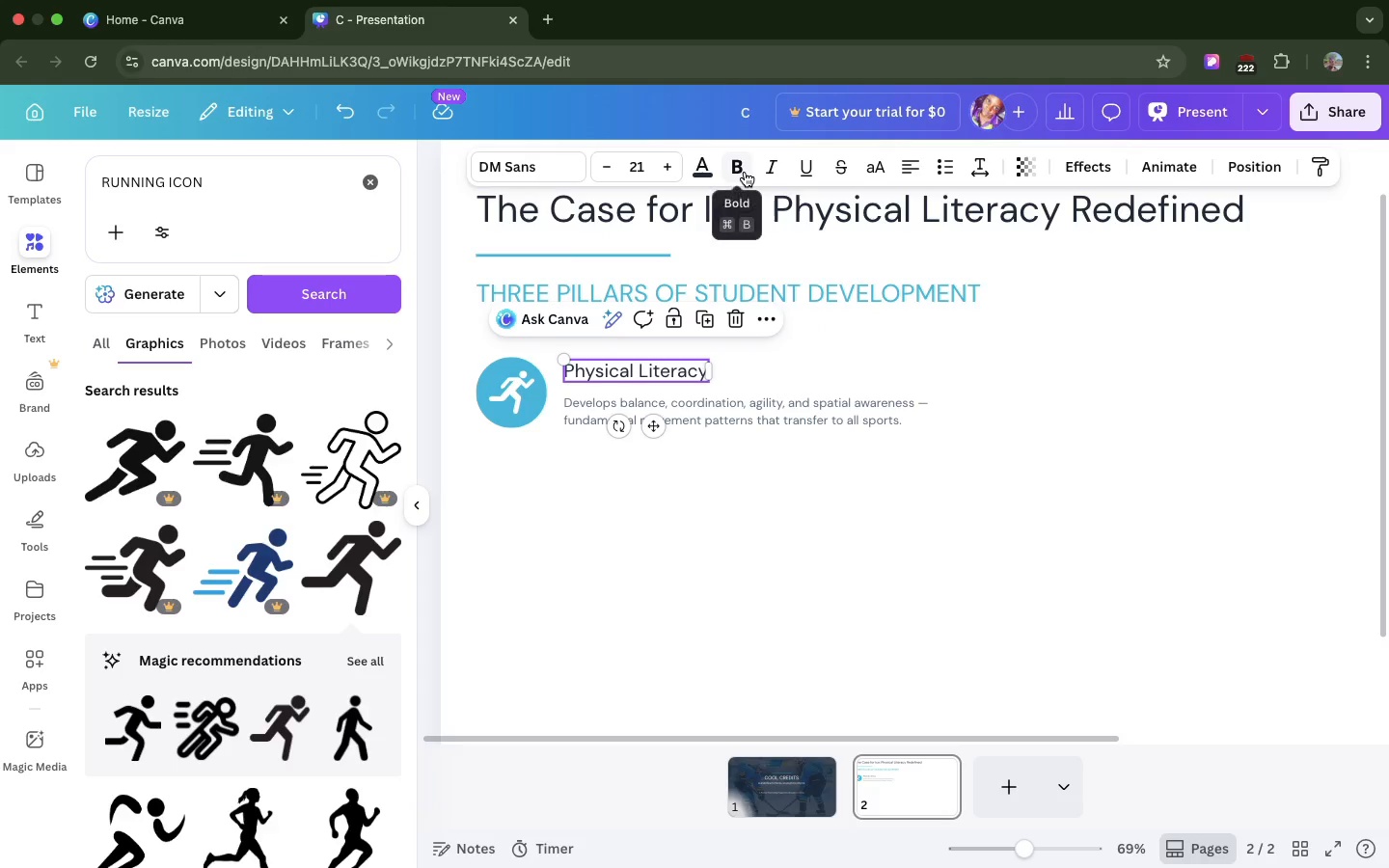 
left_click([745, 172])
 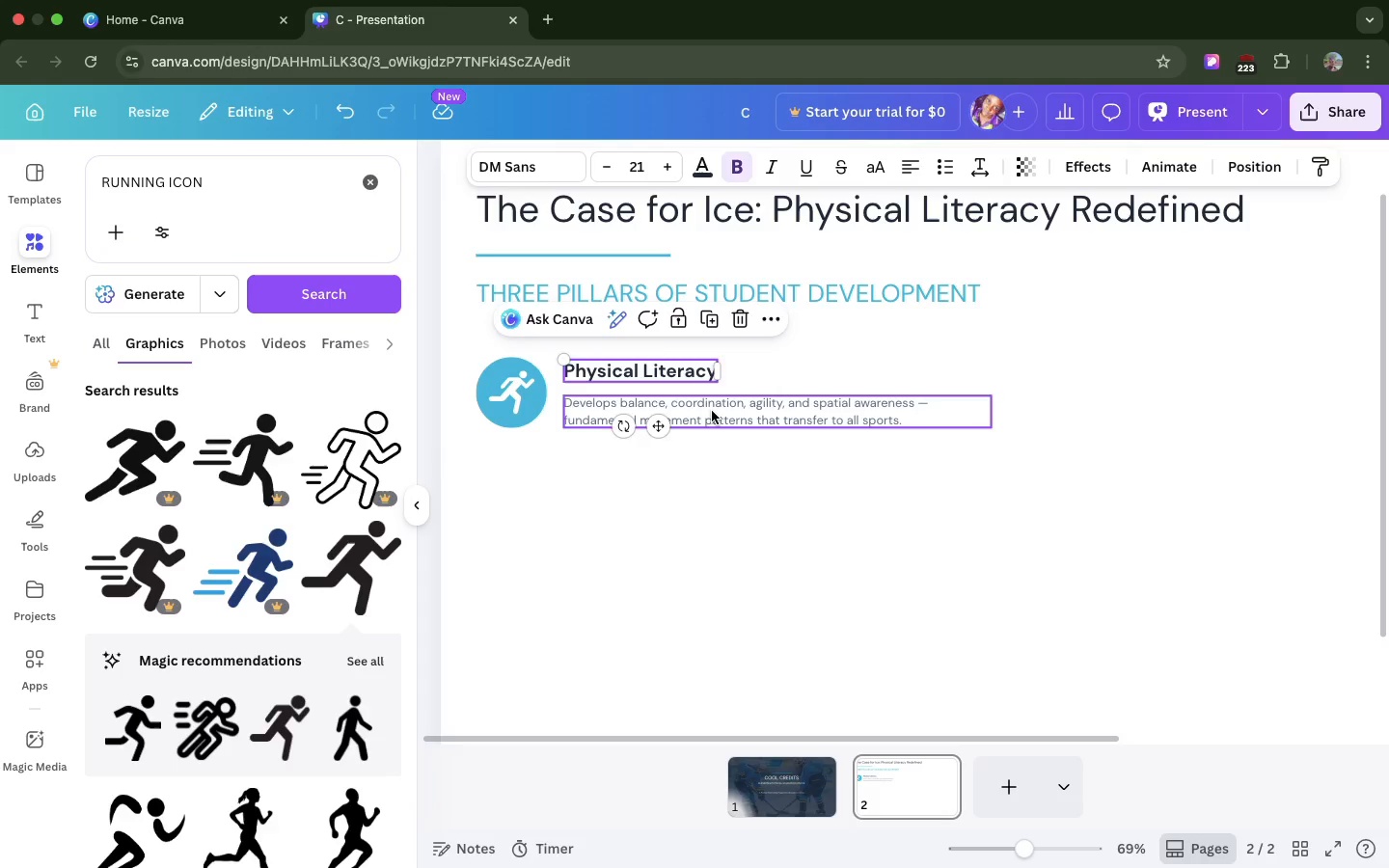 
left_click_drag(start_coordinate=[712, 411], to_coordinate=[712, 403])
 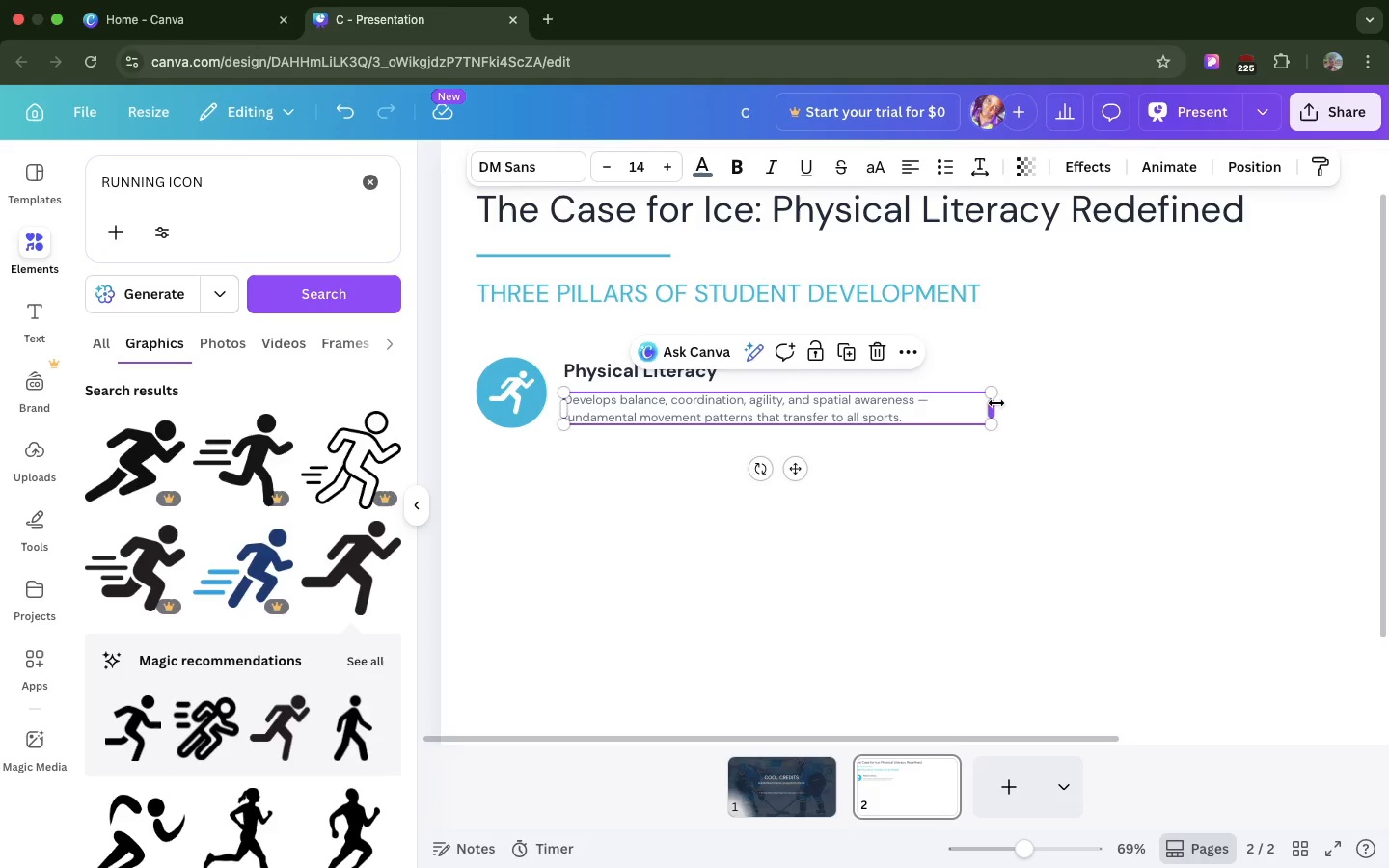 
left_click_drag(start_coordinate=[995, 403], to_coordinate=[940, 402])
 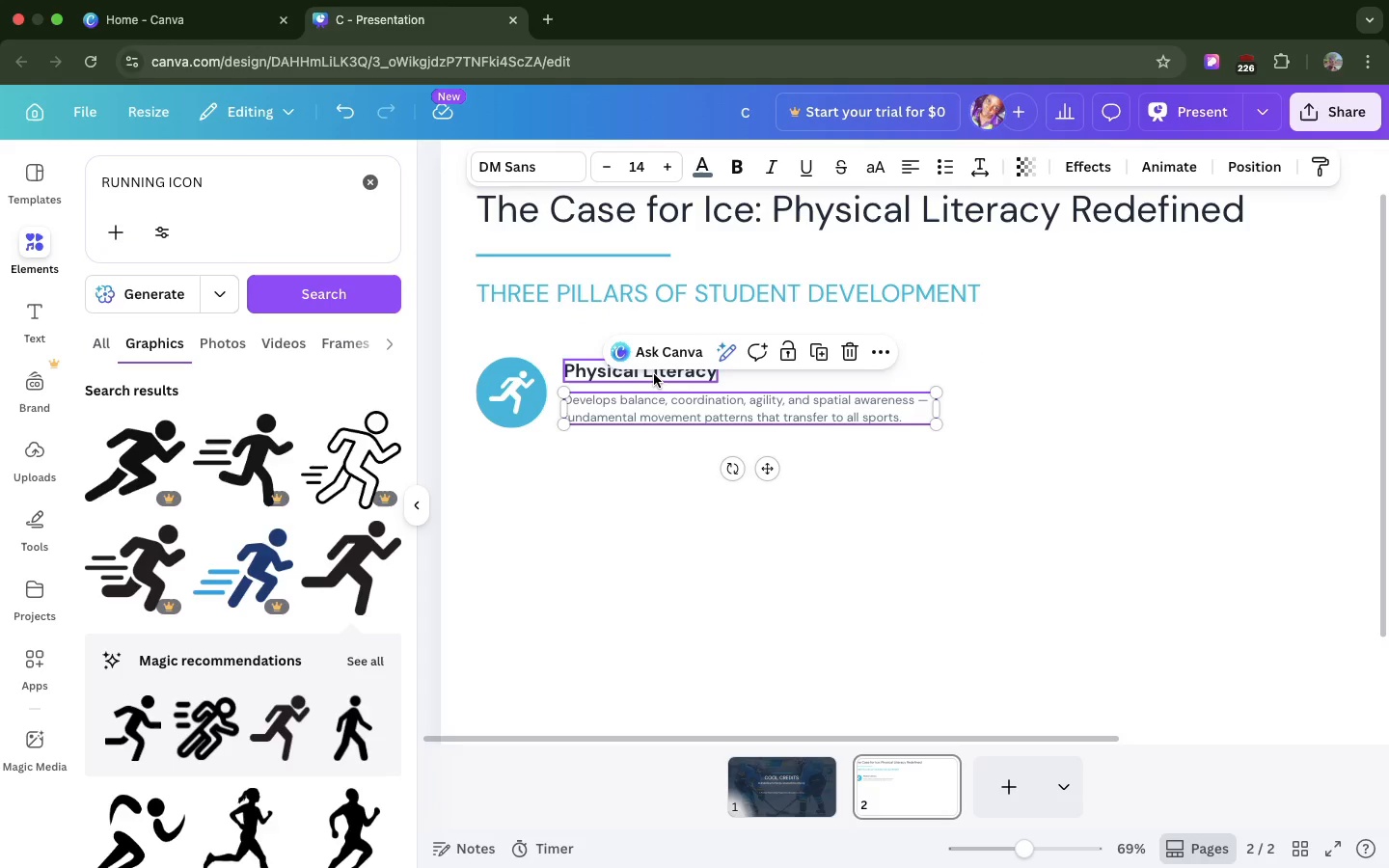 
hold_key(key=ShiftLeft, duration=1.4)
left_click([654, 374])
 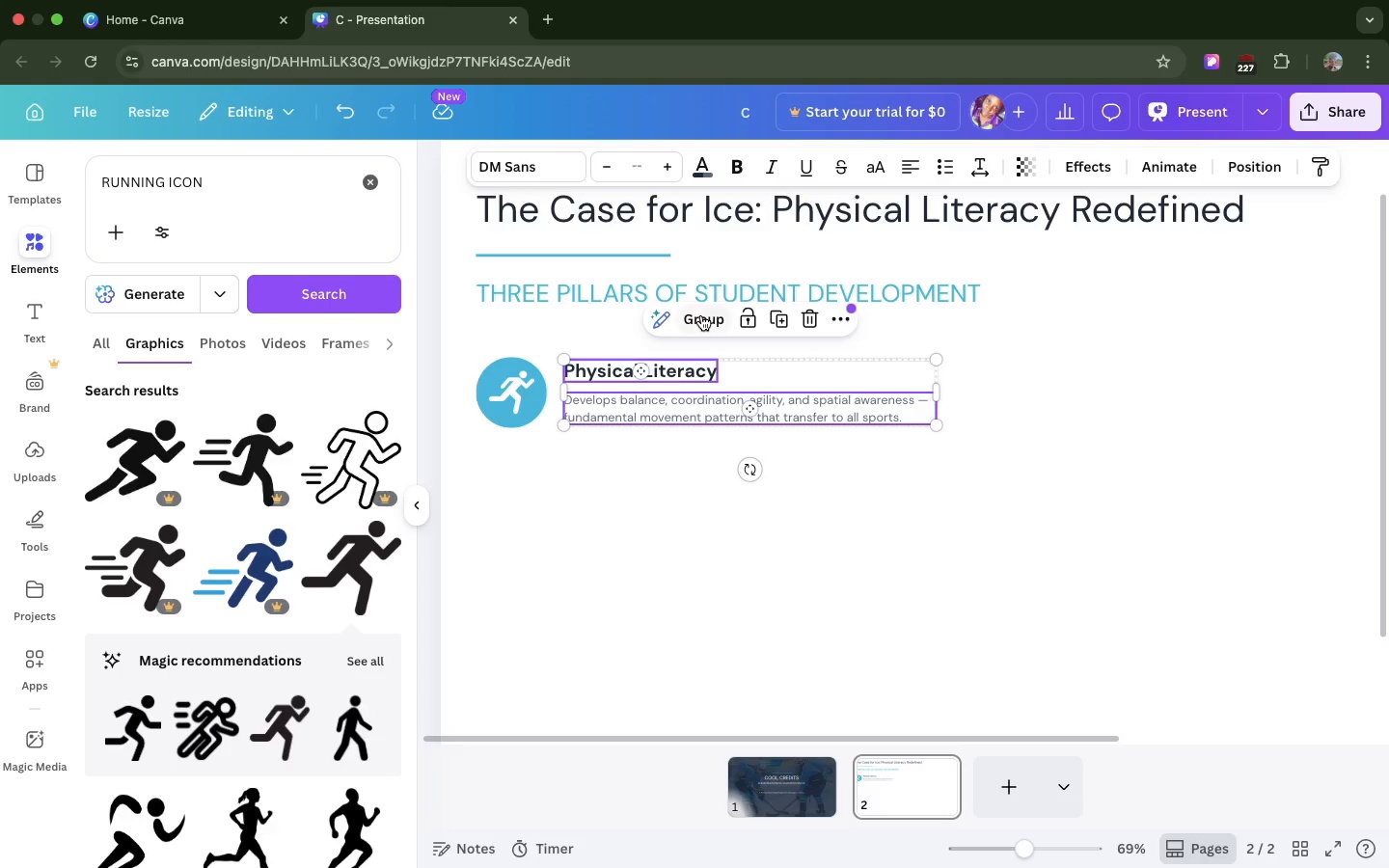 
left_click([701, 315])
 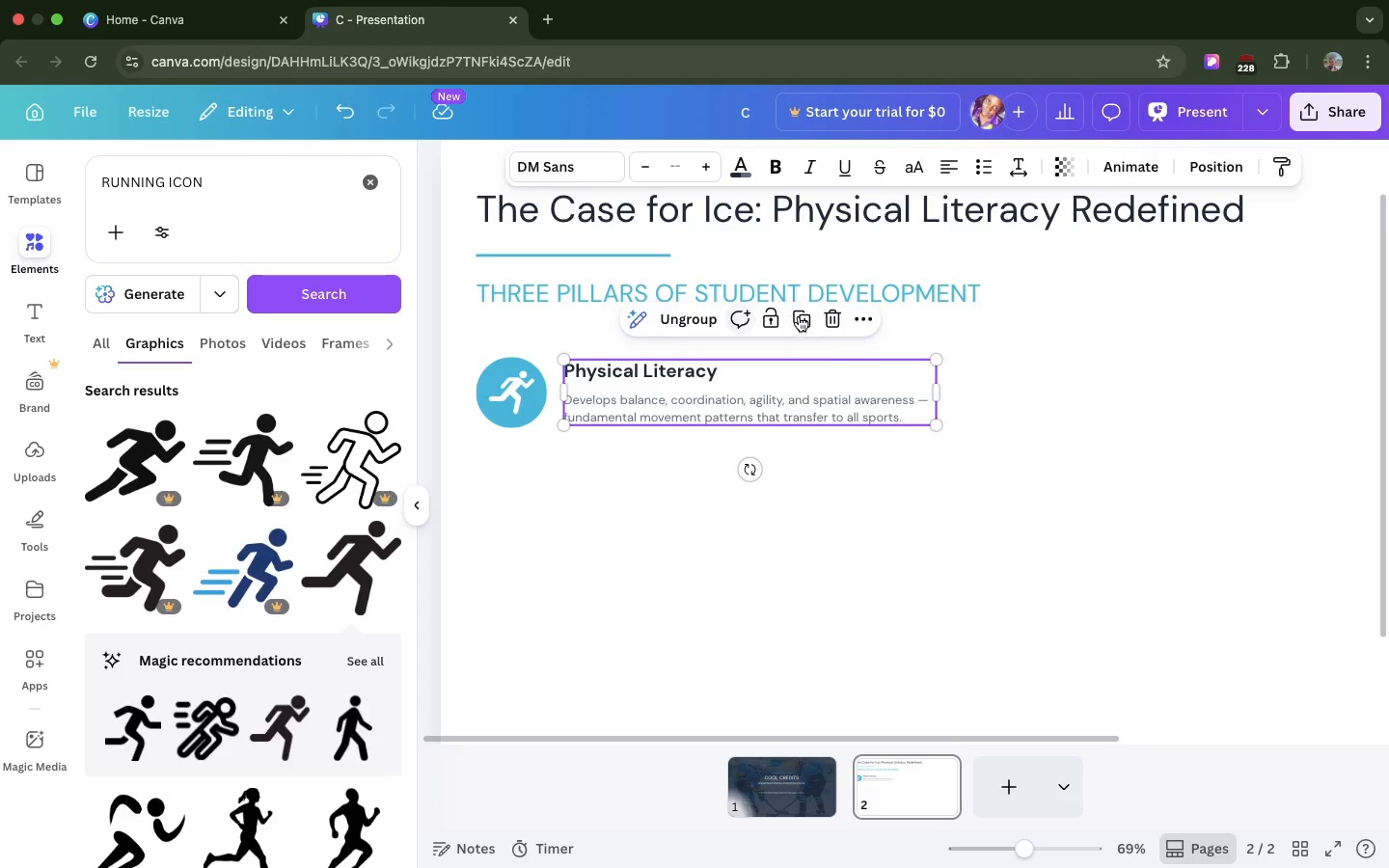 
left_click([807, 319])
 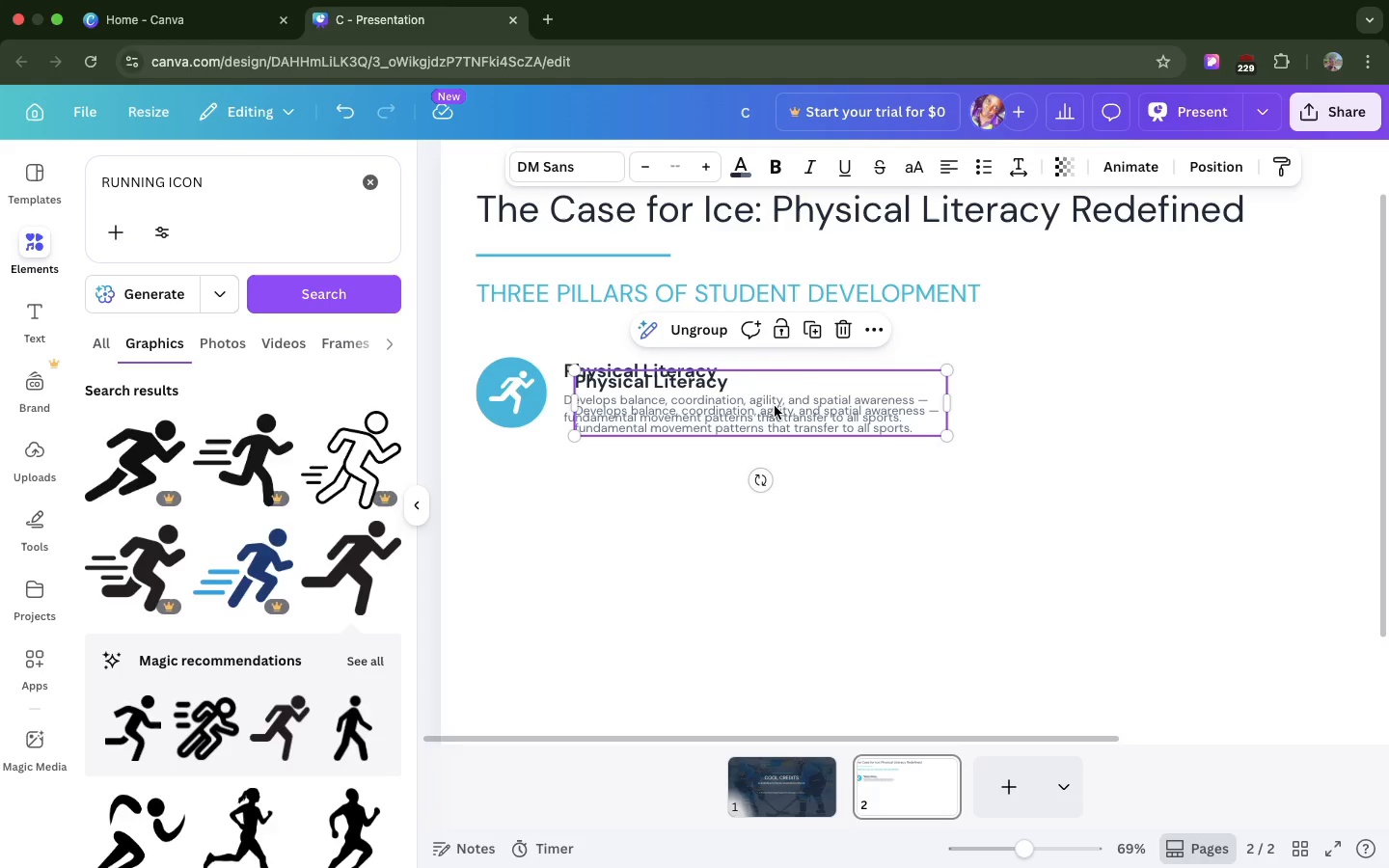 
left_click_drag(start_coordinate=[775, 406], to_coordinate=[756, 495])
 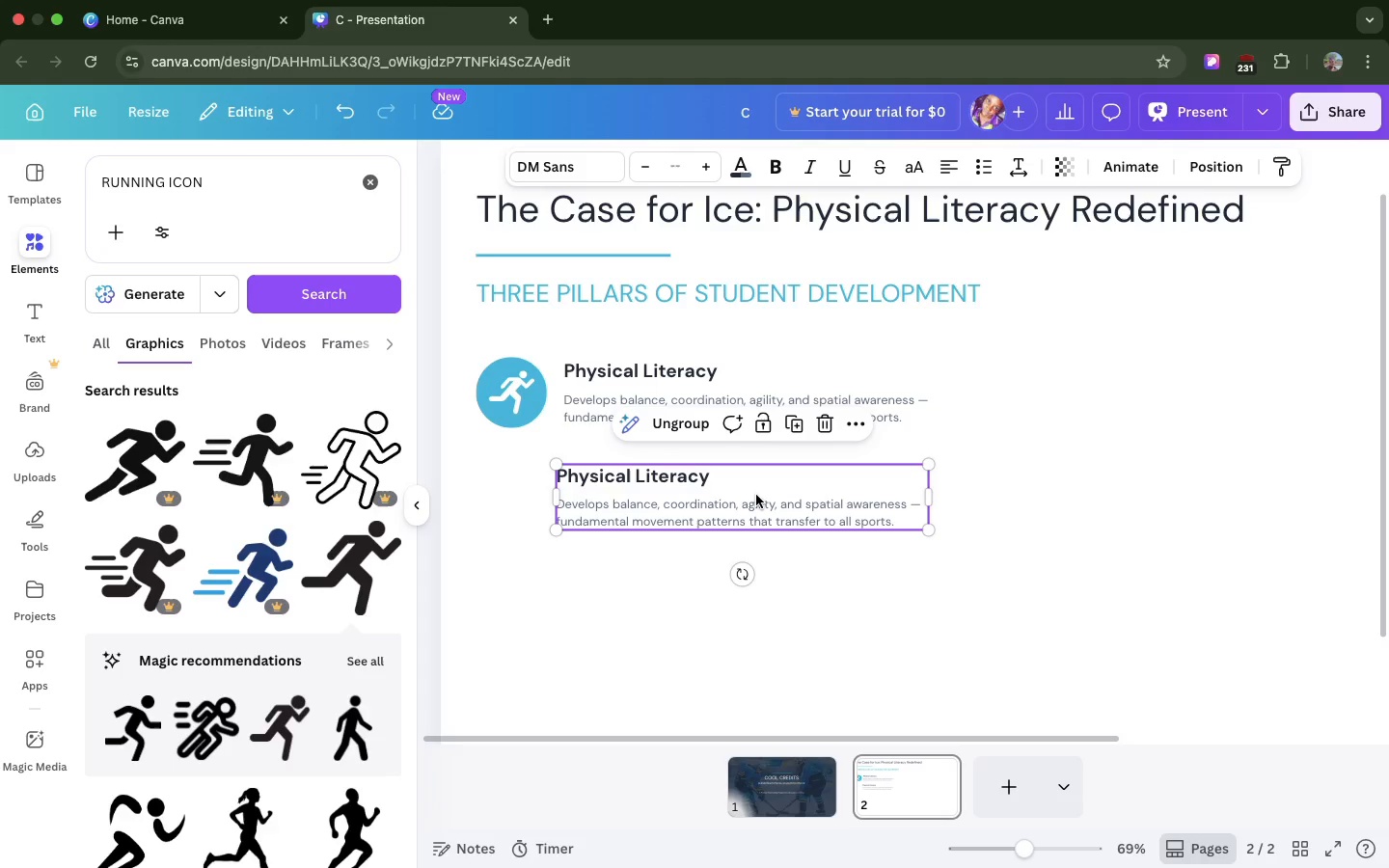 
wait(12.7)
 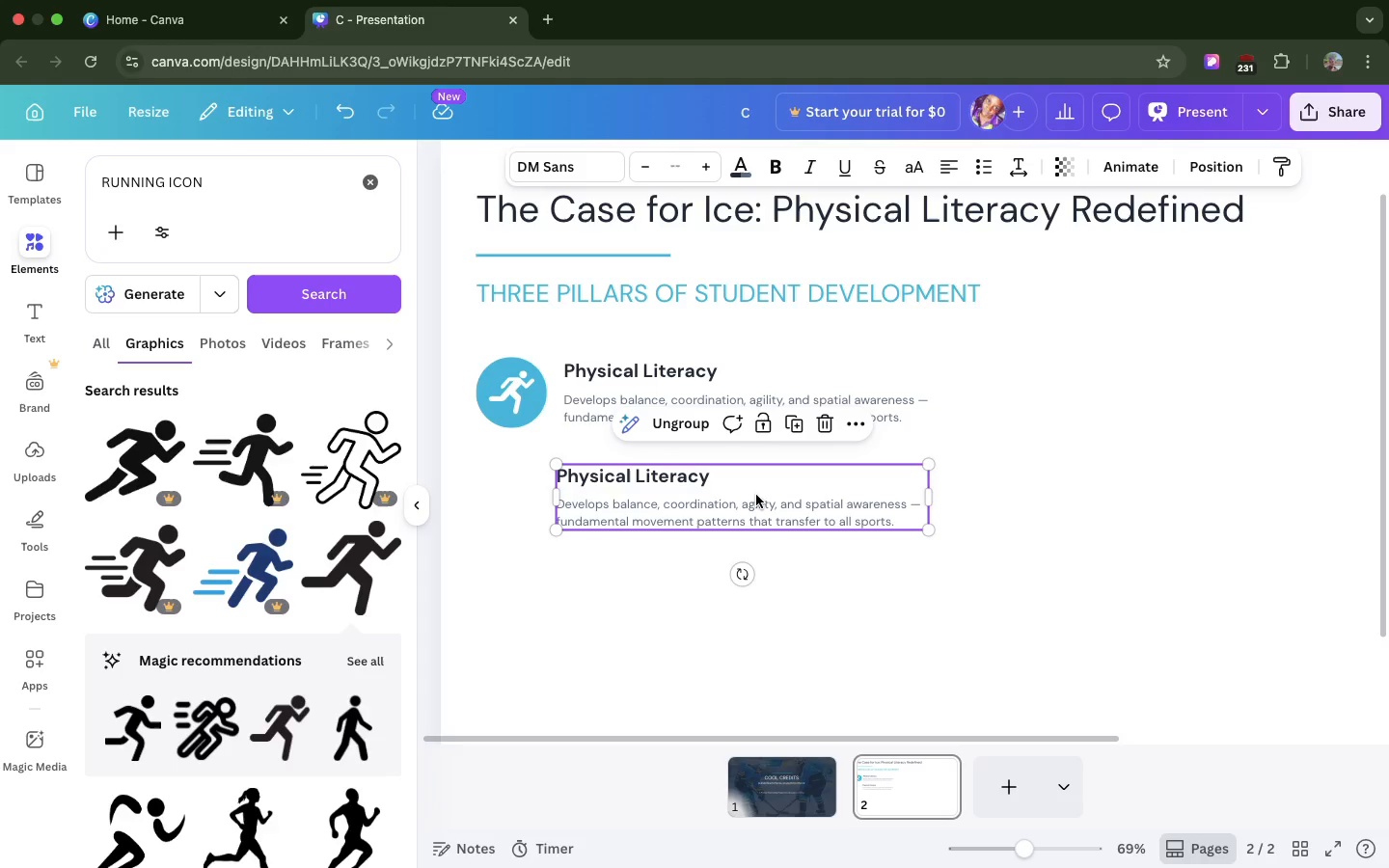 
double_click([672, 490])
 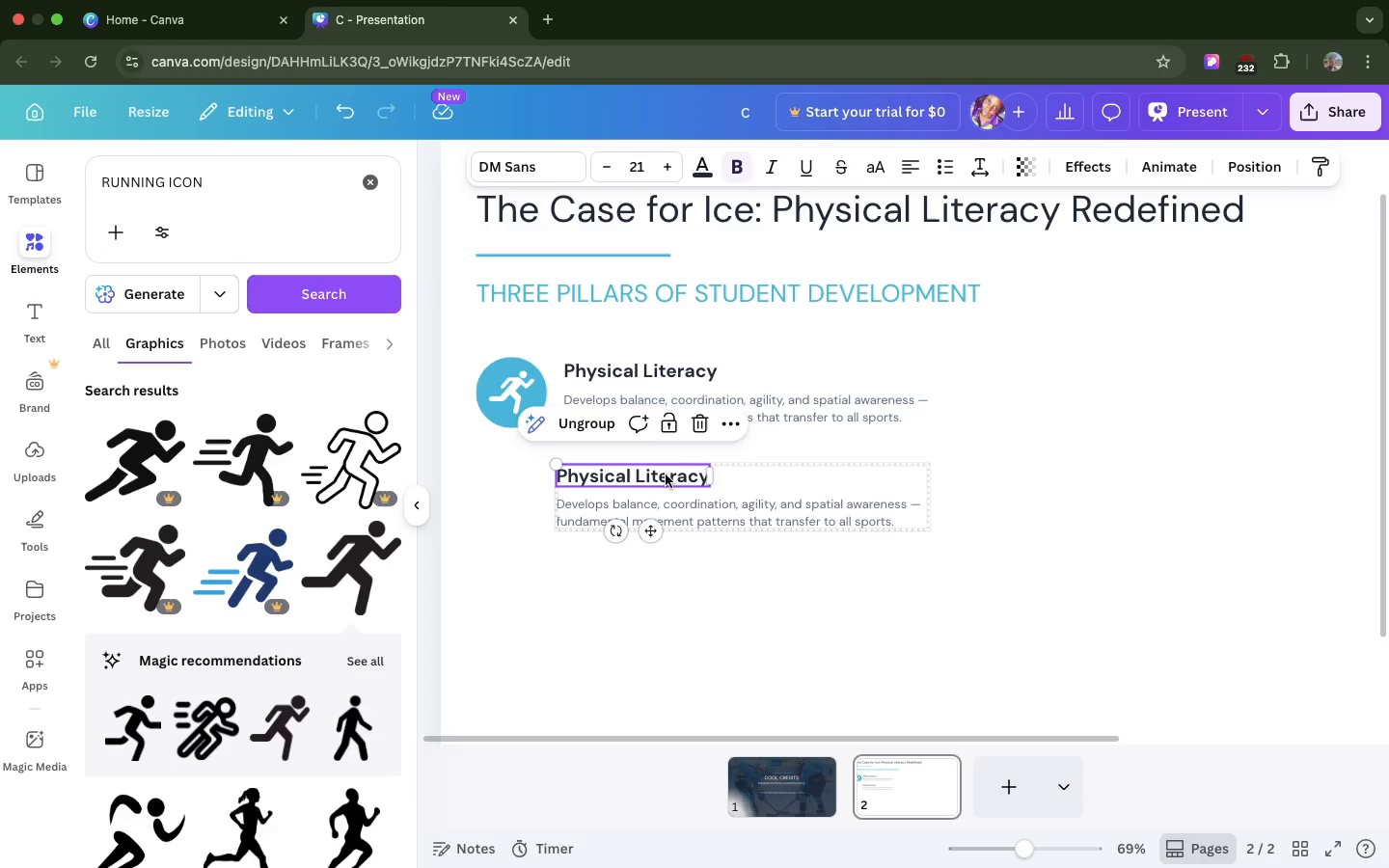 
double_click([666, 475])
 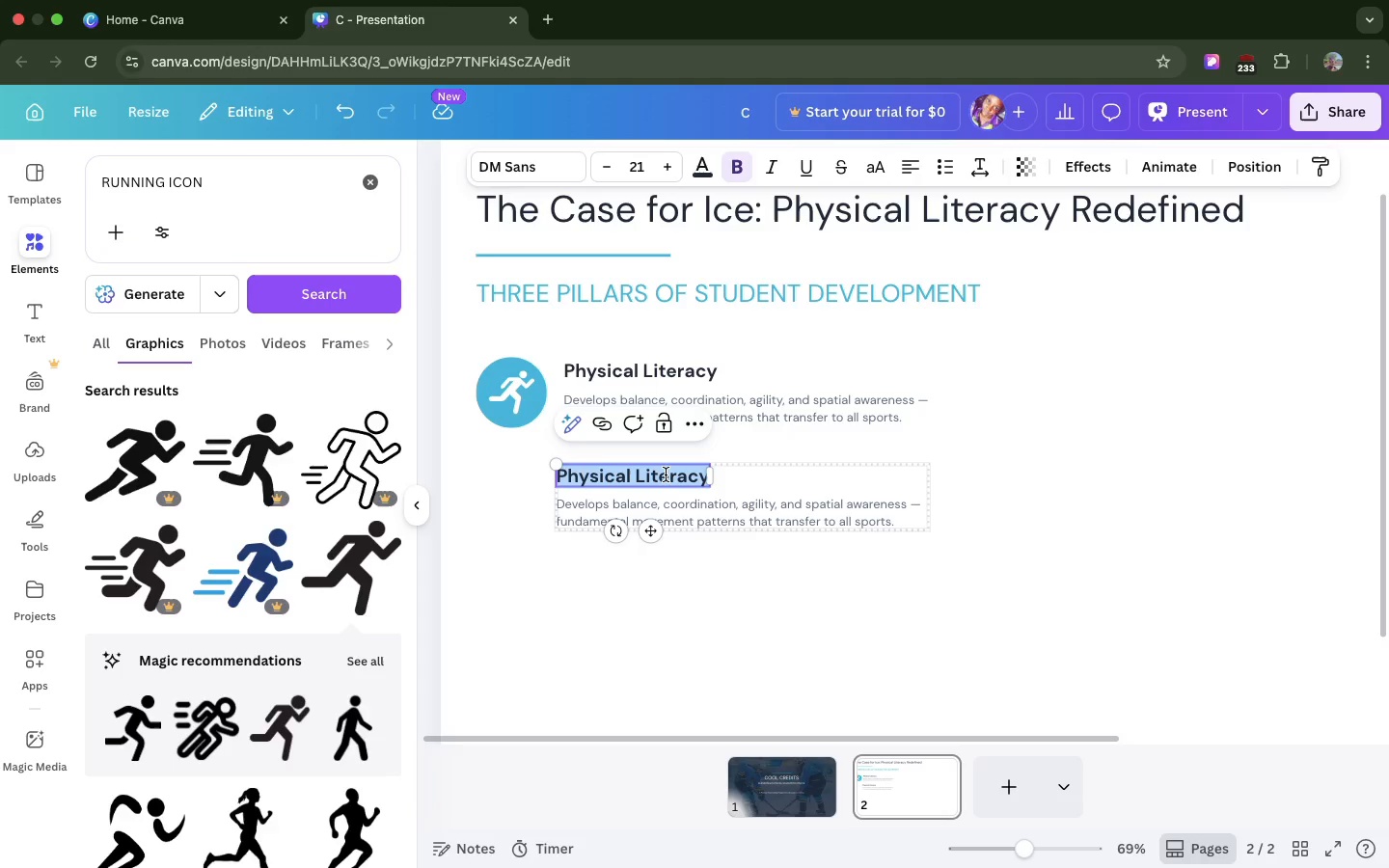 
key(Meta+V)
 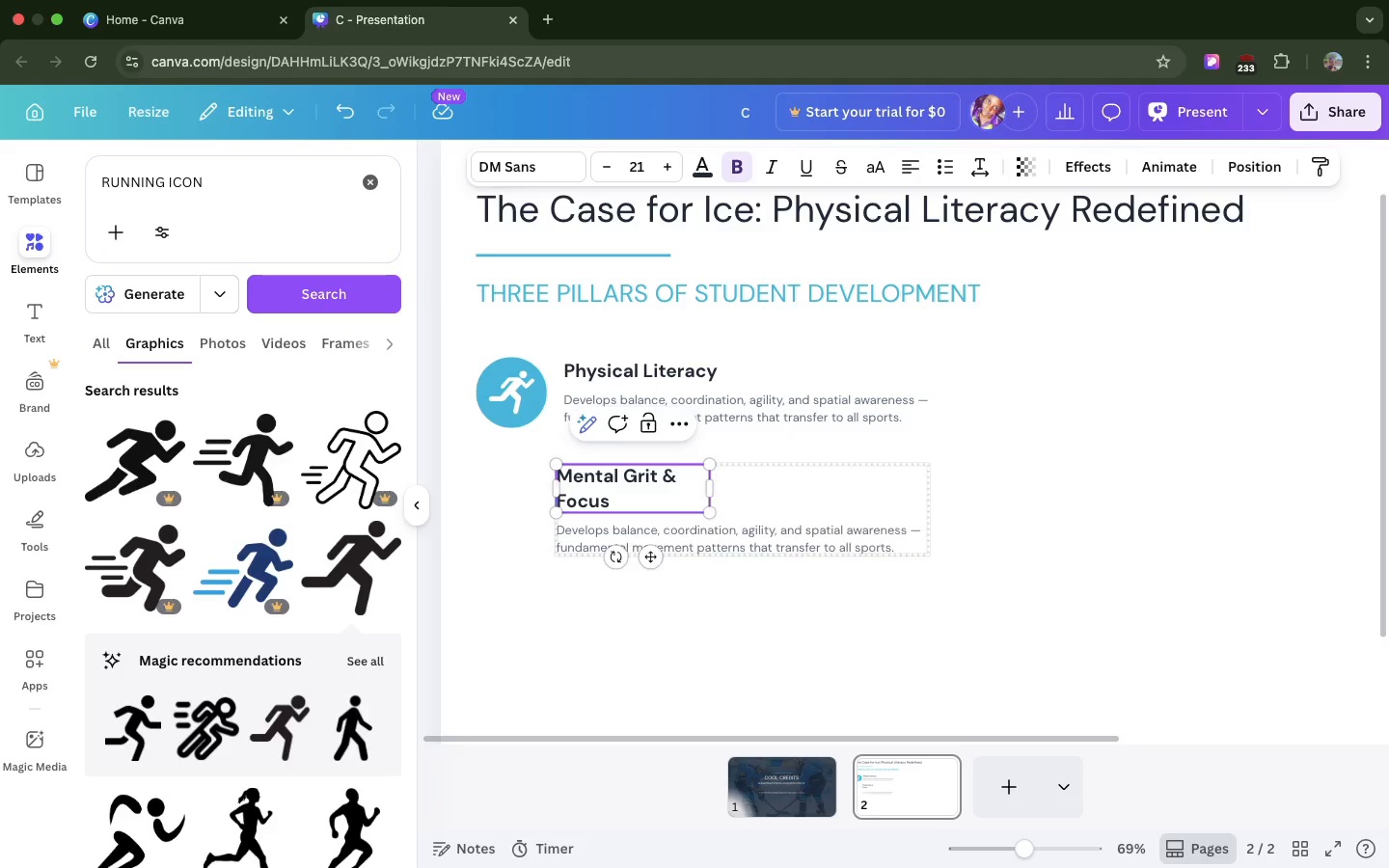 
key(Backspace)
 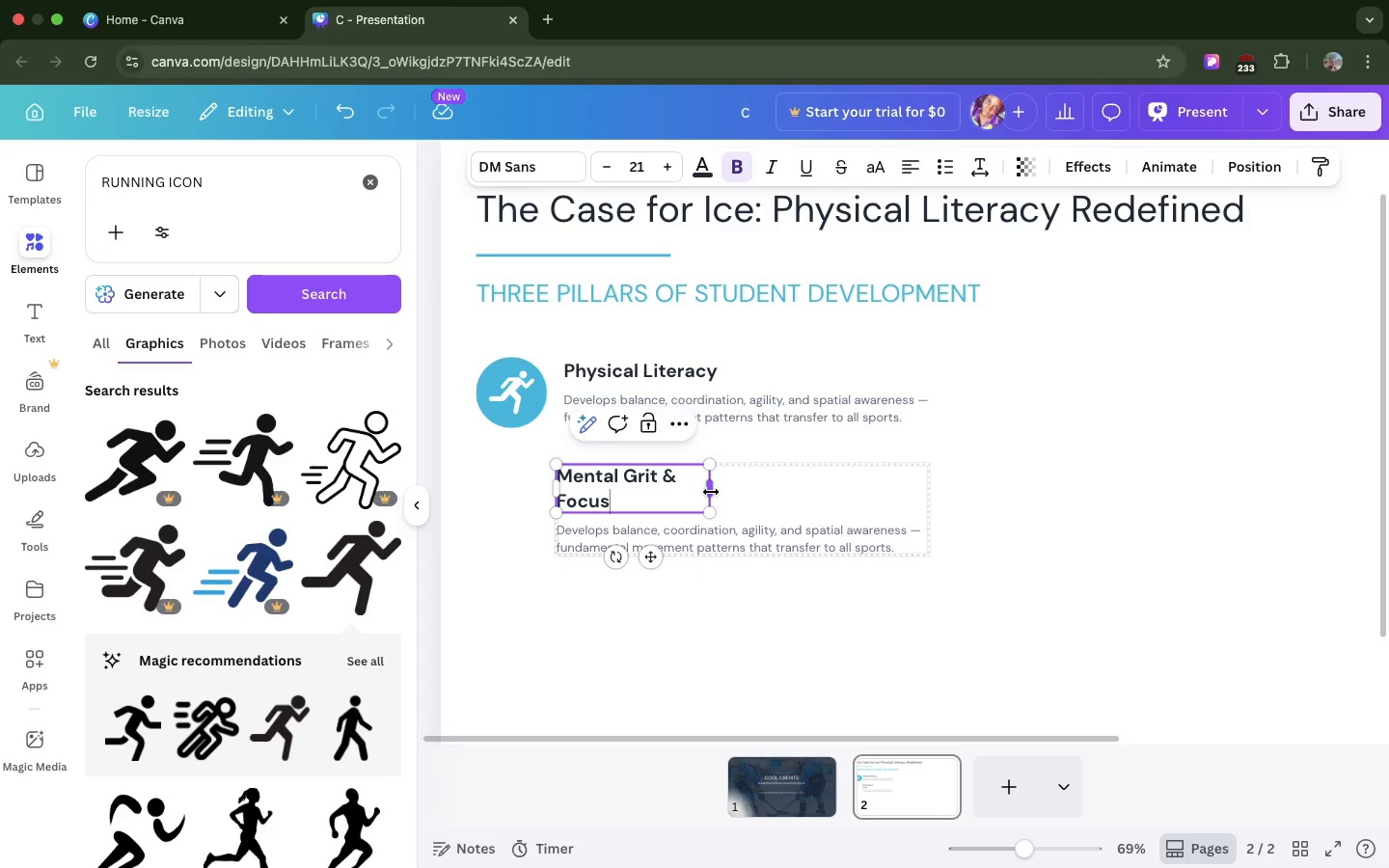 
left_click_drag(start_coordinate=[711, 492], to_coordinate=[748, 488])
 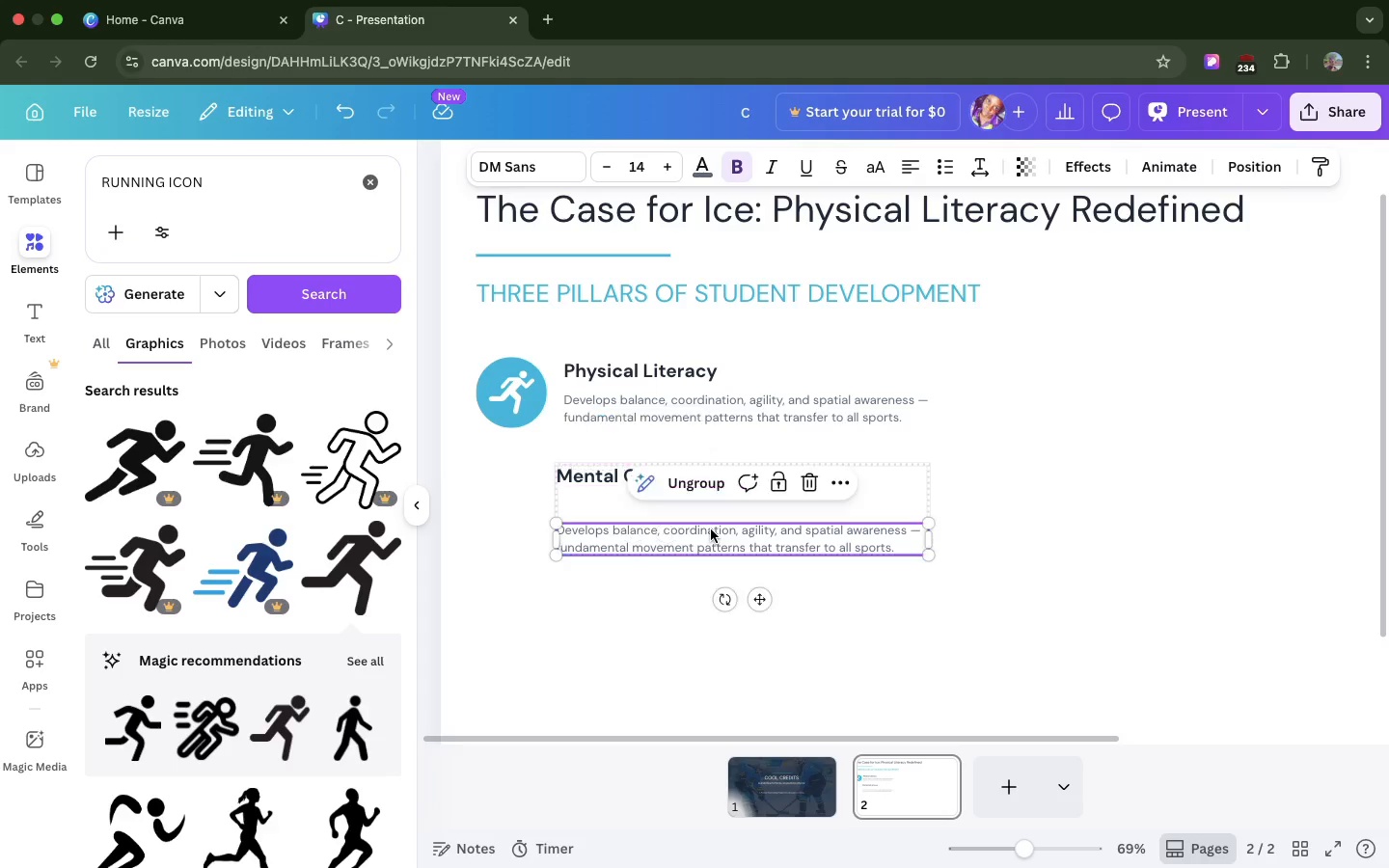 
left_click([711, 529])
 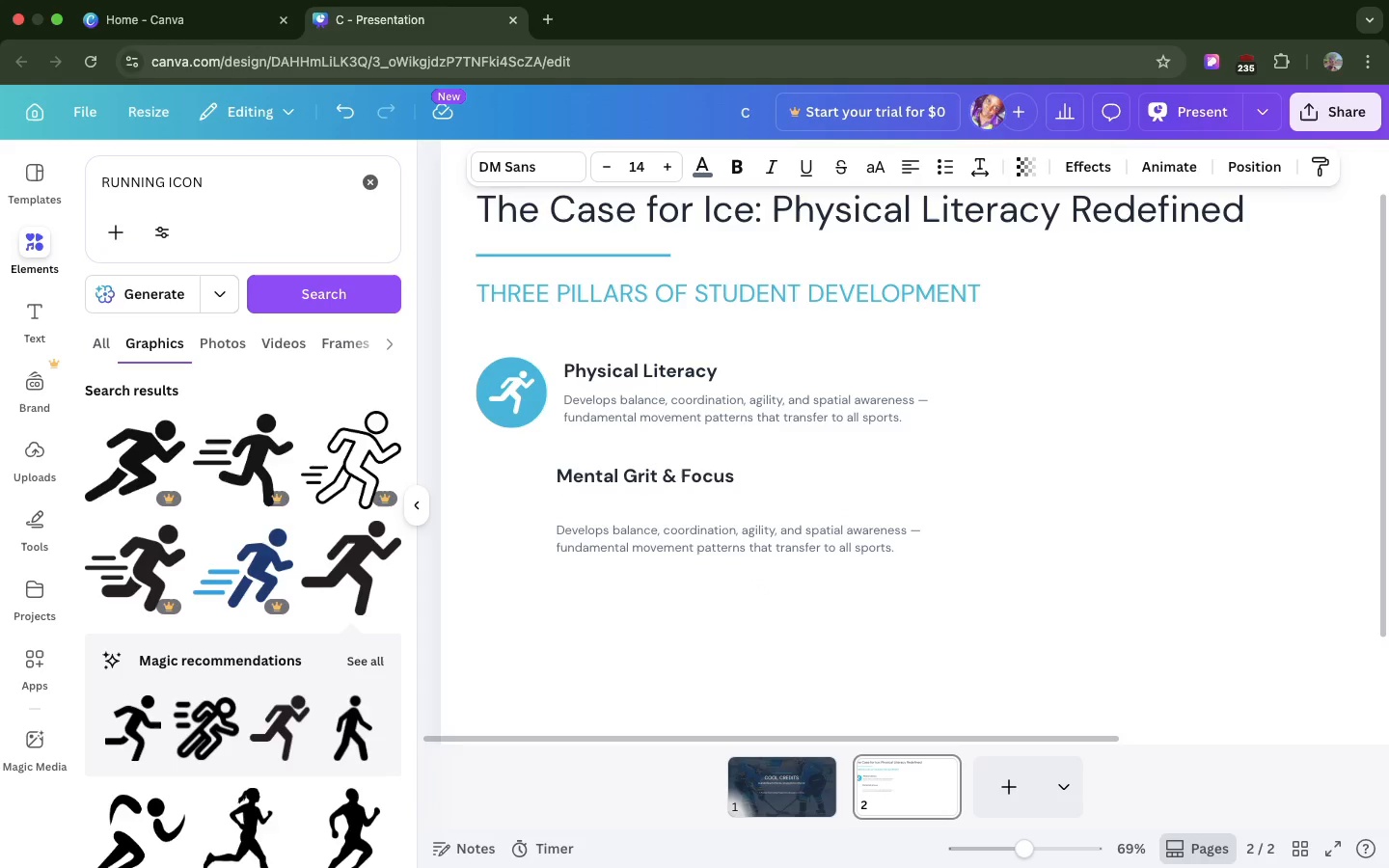 
hold_key(key=ArrowUp, duration=1.5)
 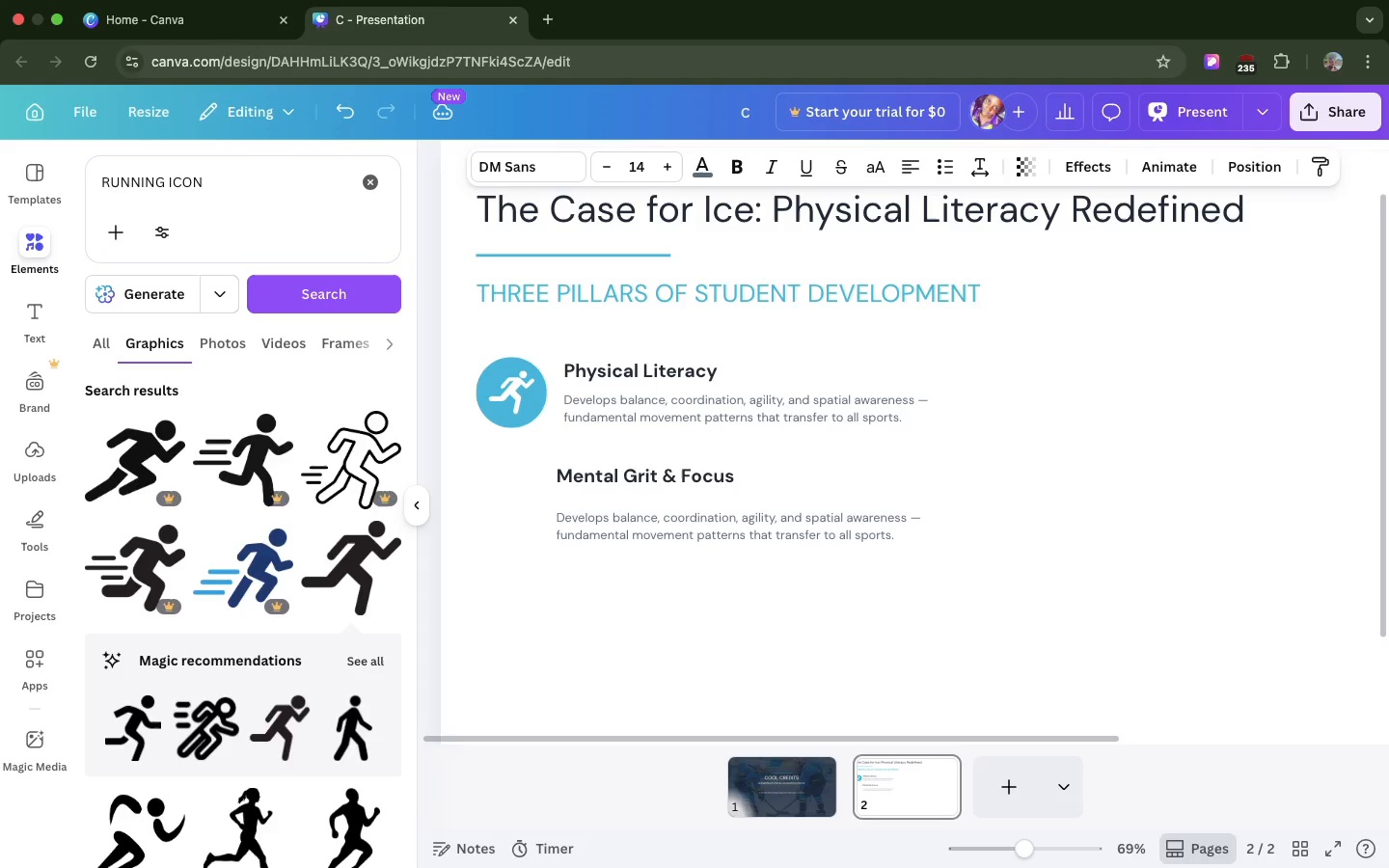 
hold_key(key=ArrowUp, duration=0.39)
 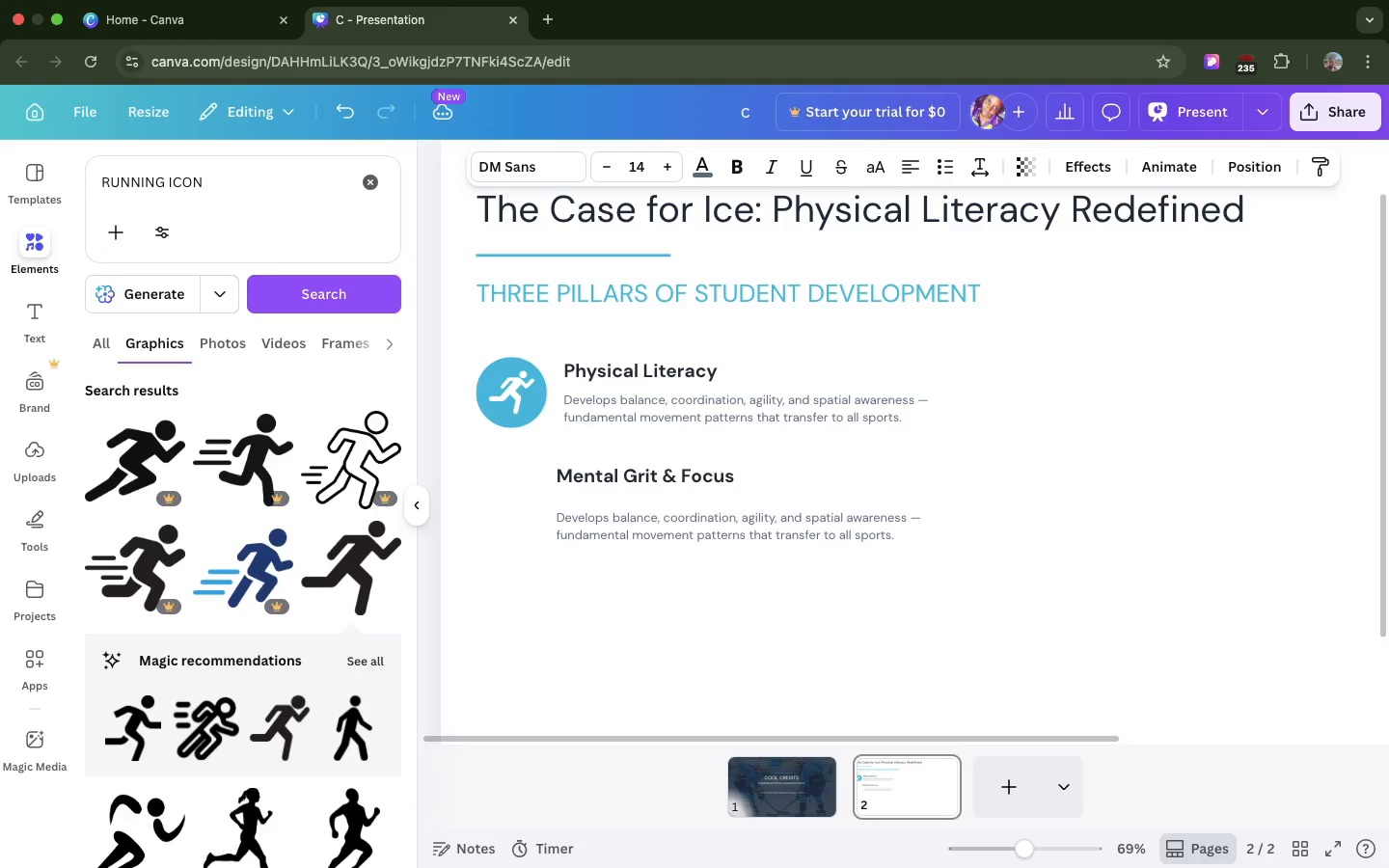 
key(ArrowUp)
 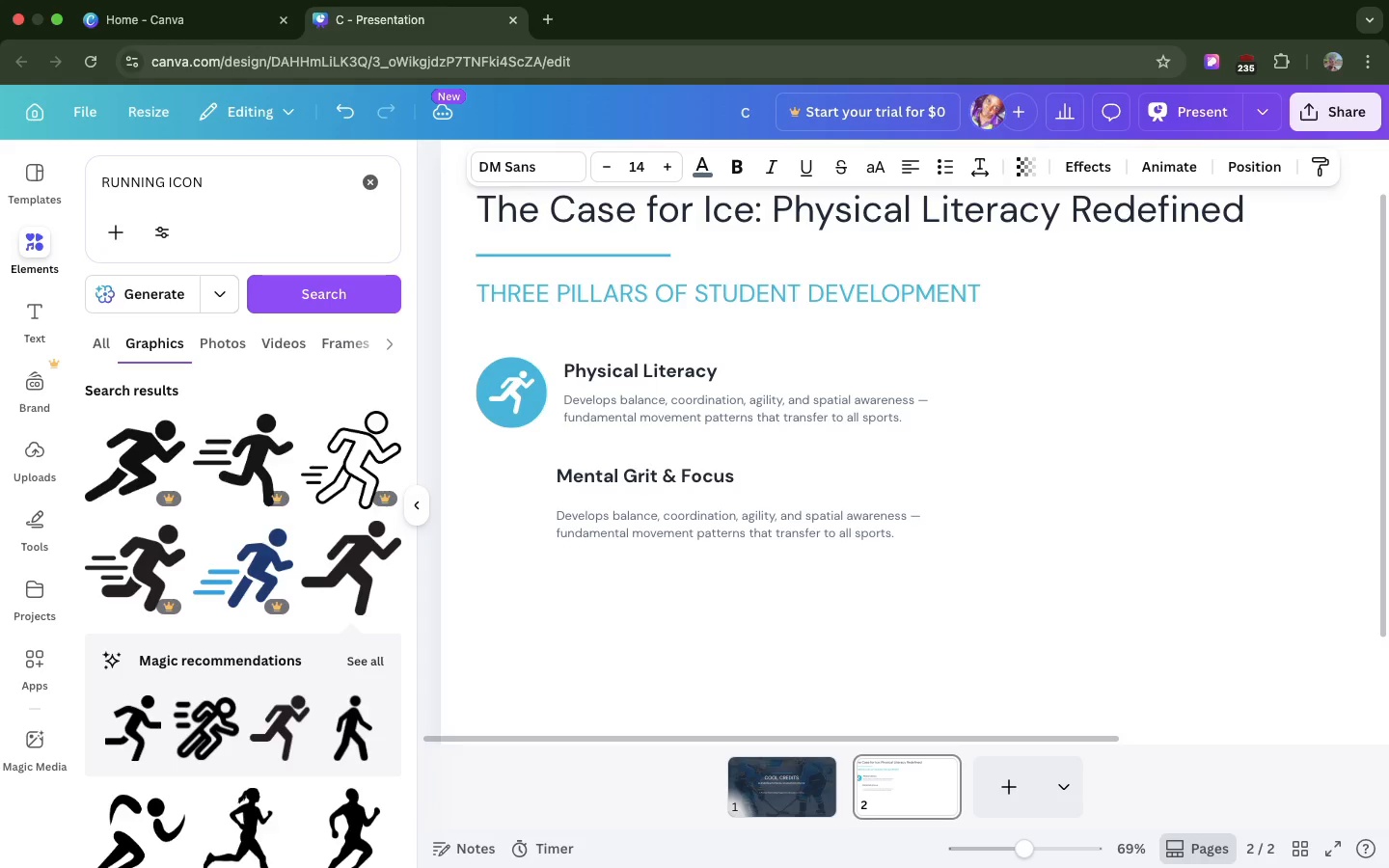 
key(ArrowUp)
 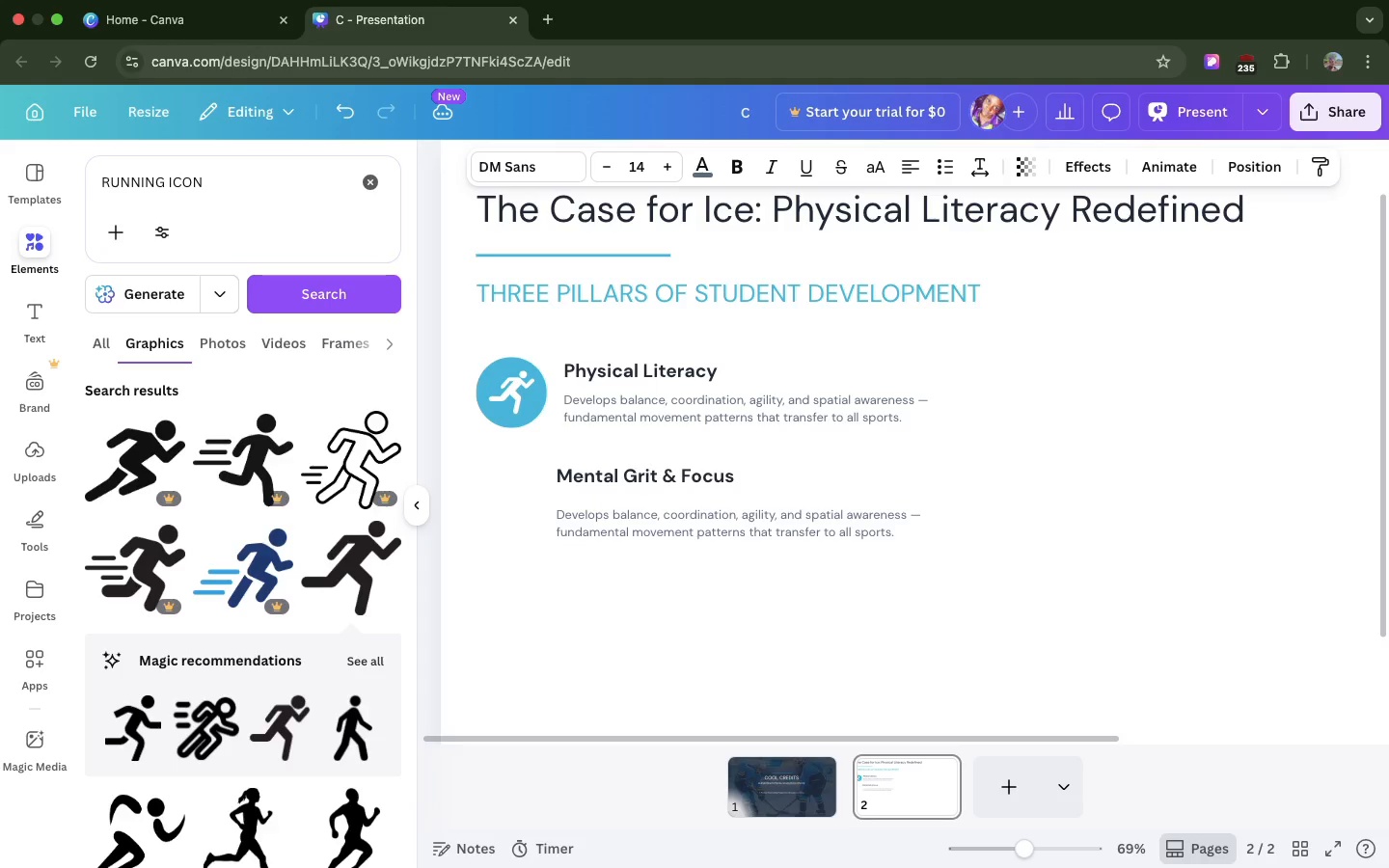 
key(ArrowUp)
 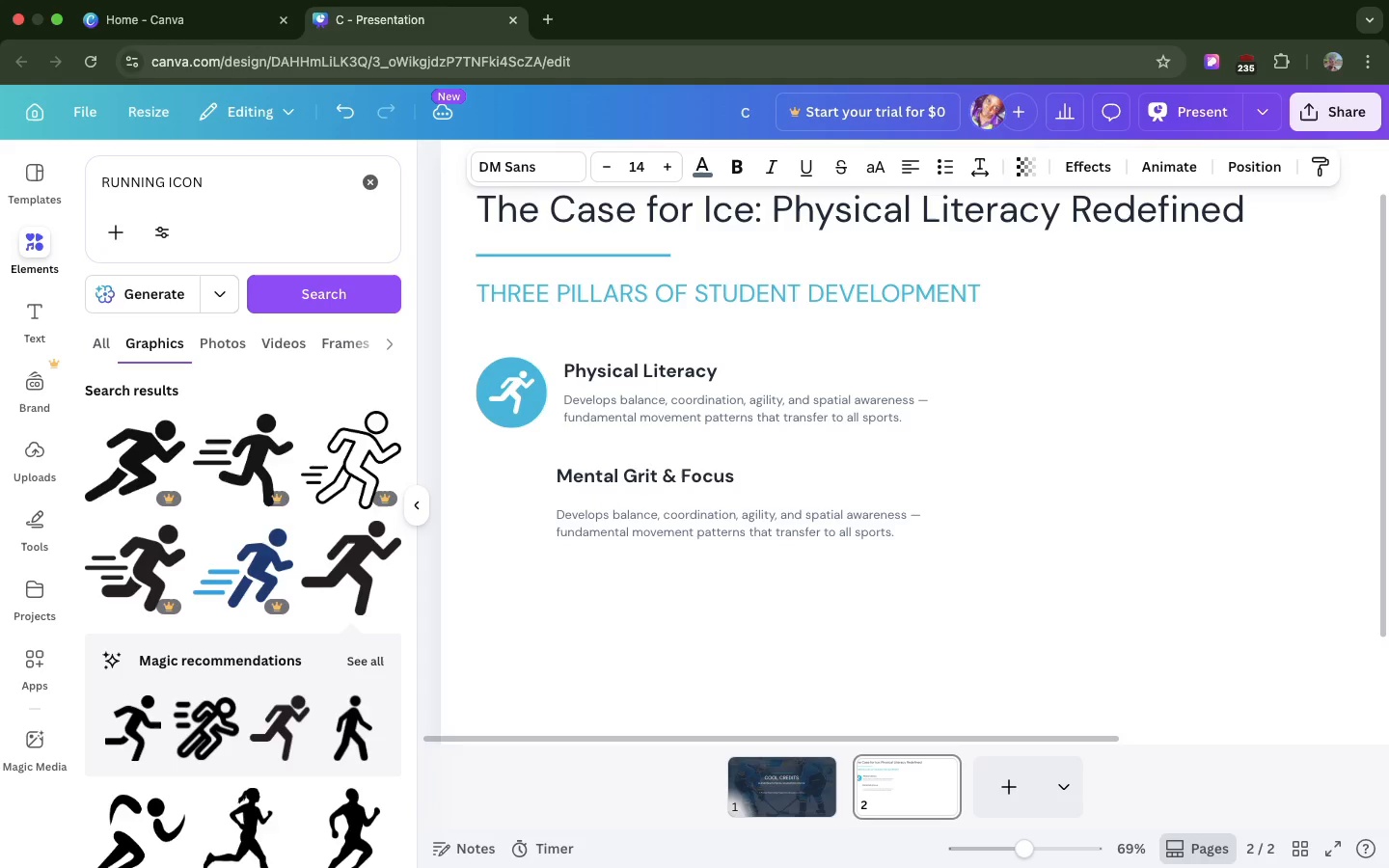 
key(ArrowUp)
 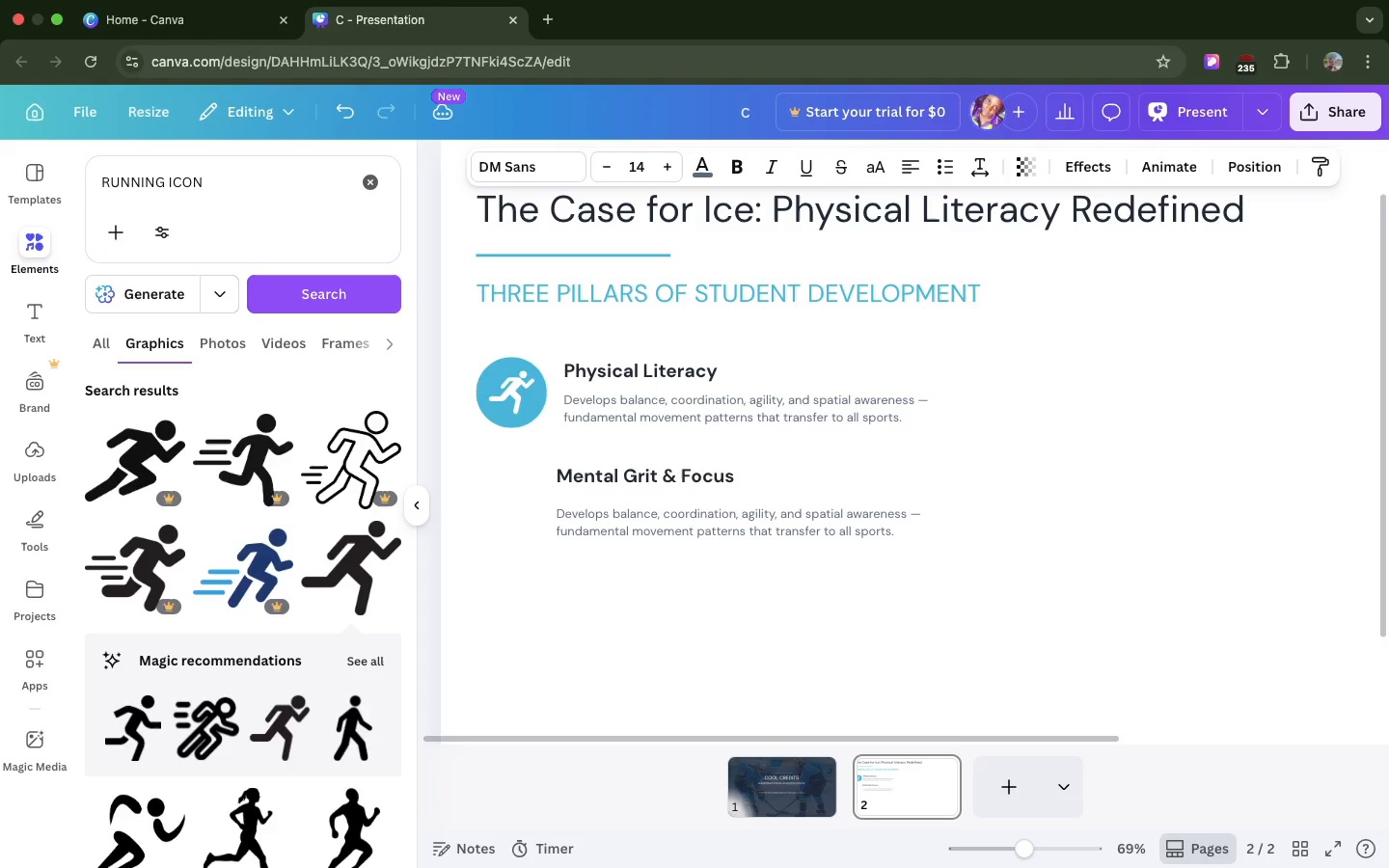 
key(ArrowUp)
 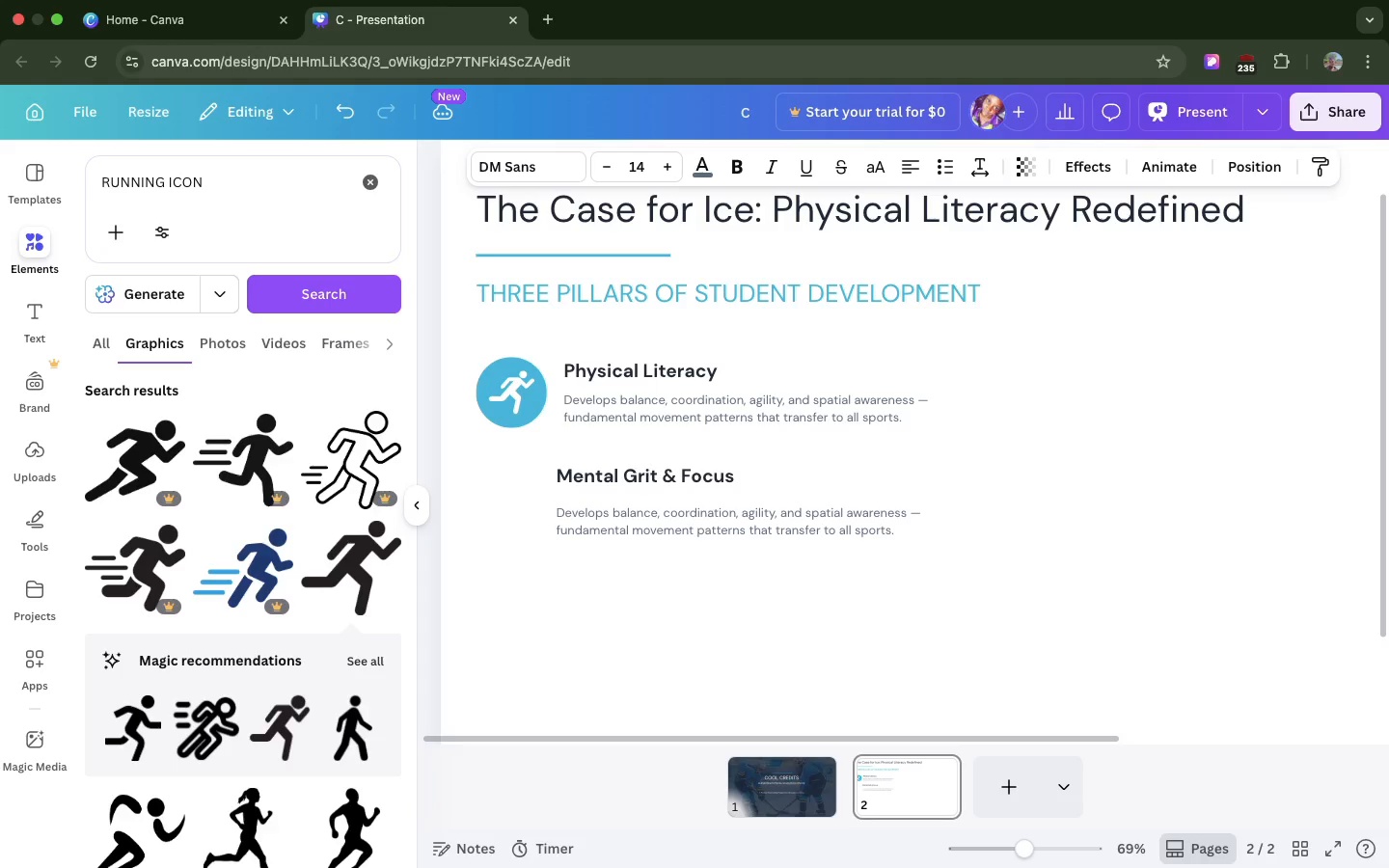 
key(ArrowUp)
 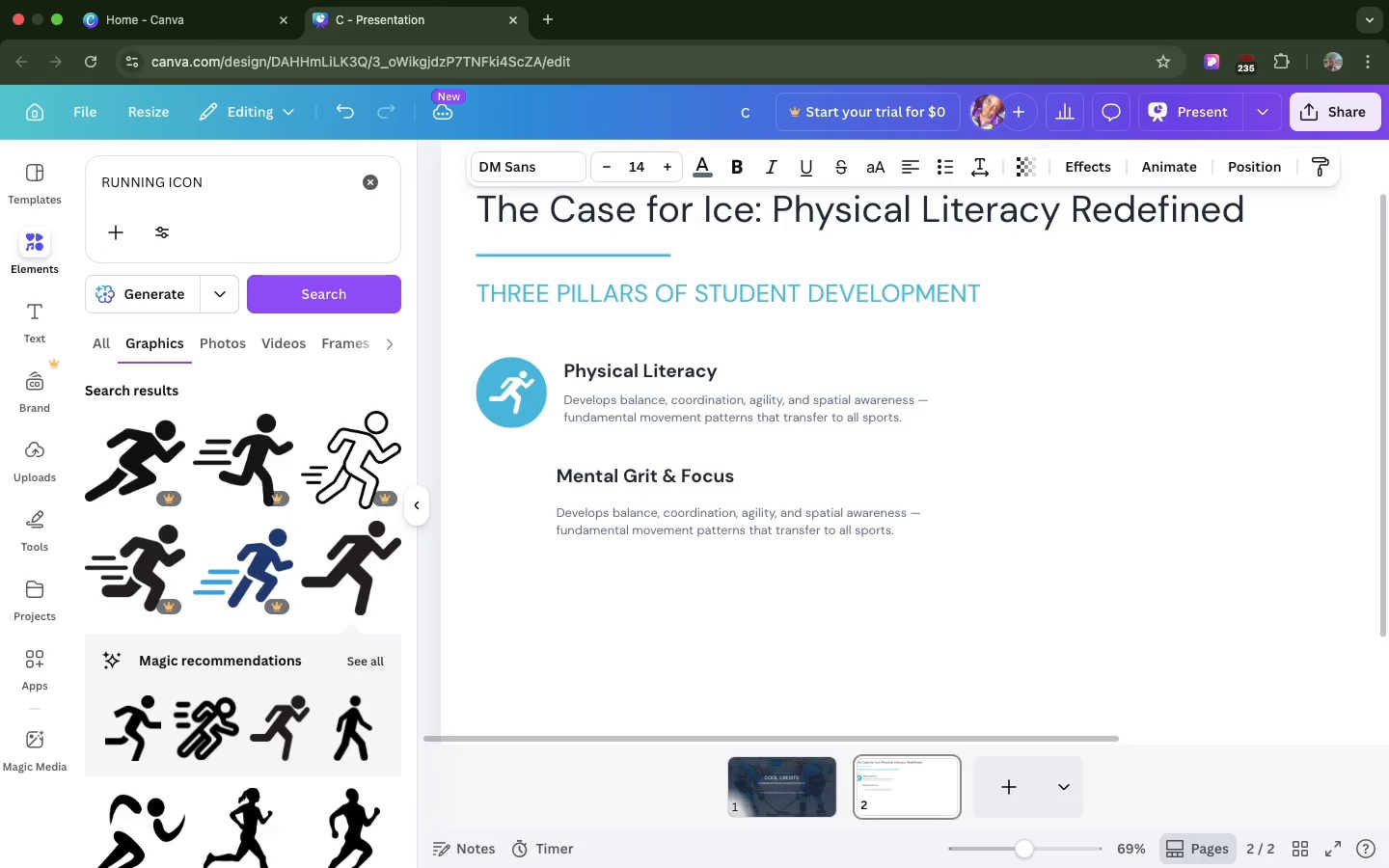 
key(ArrowUp)
 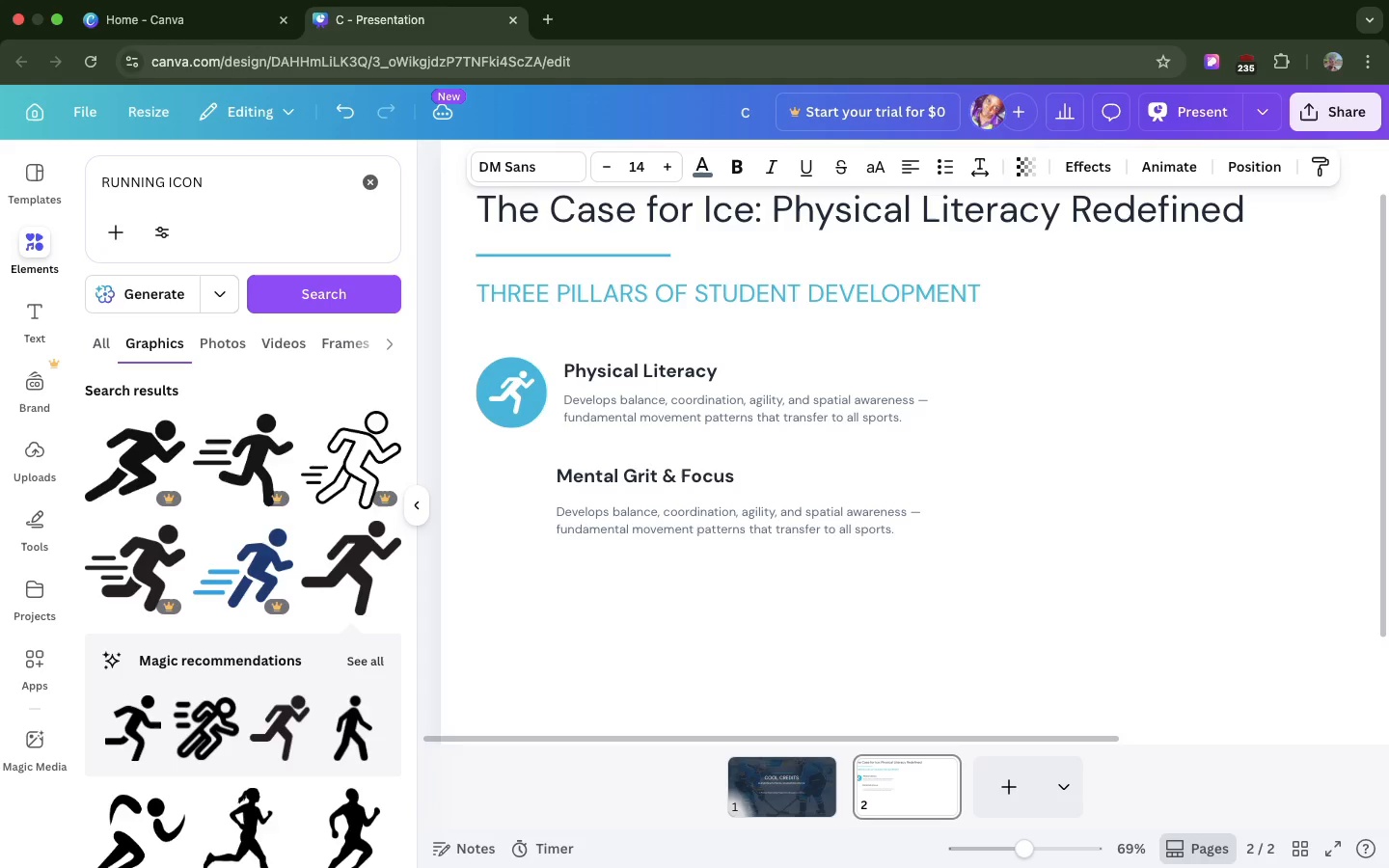 
key(ArrowUp)
 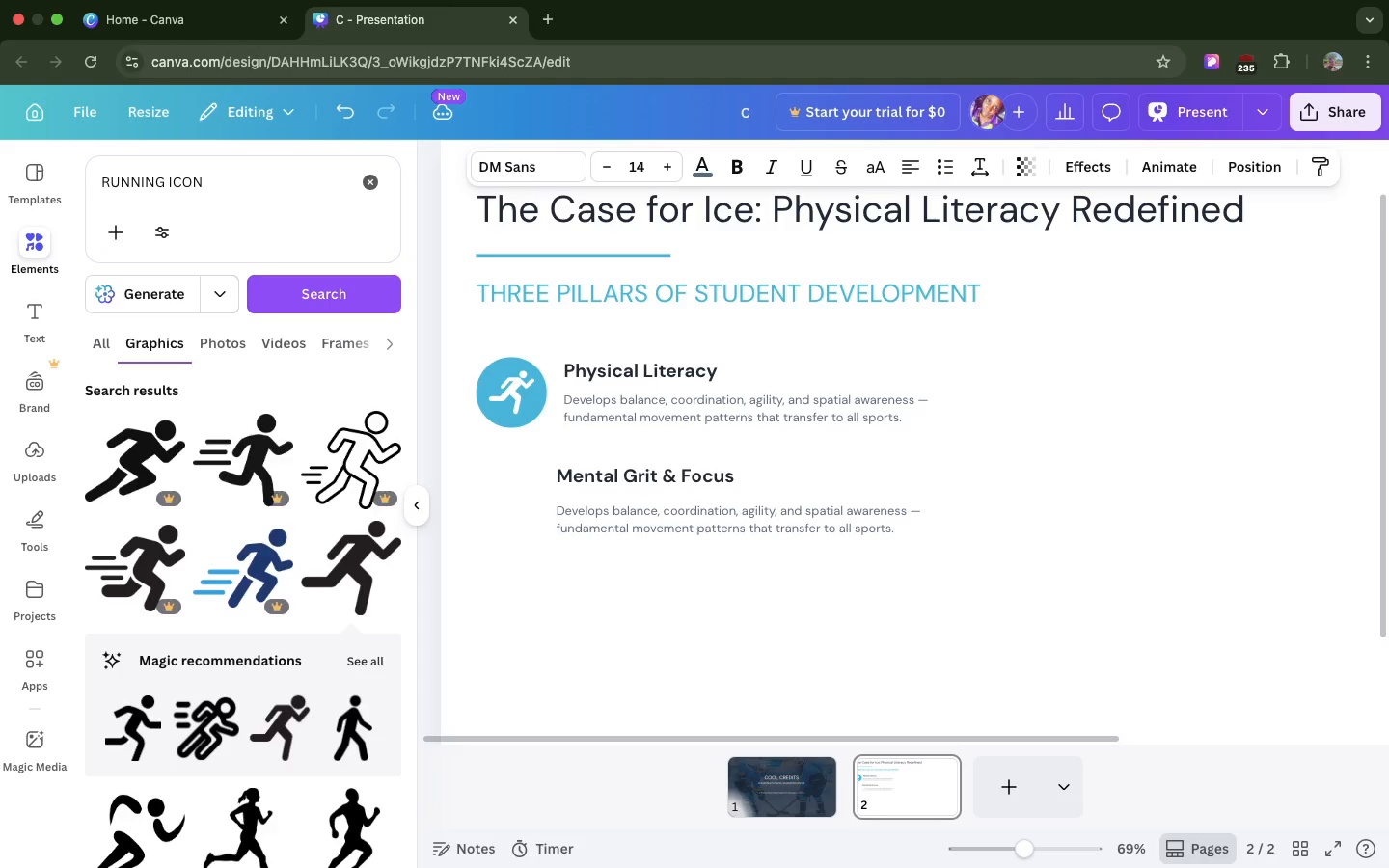 
key(ArrowUp)
 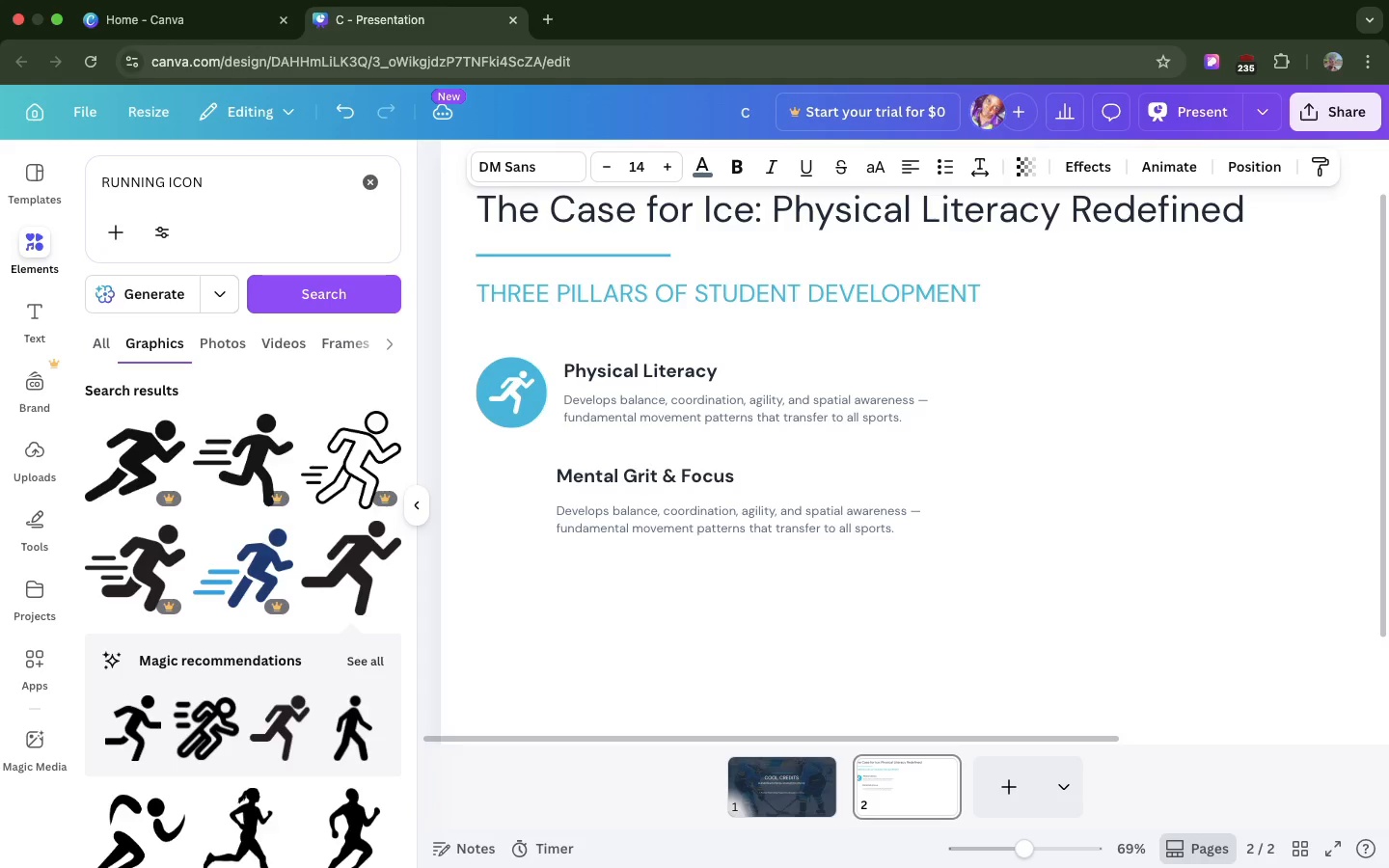 
key(ArrowUp)
 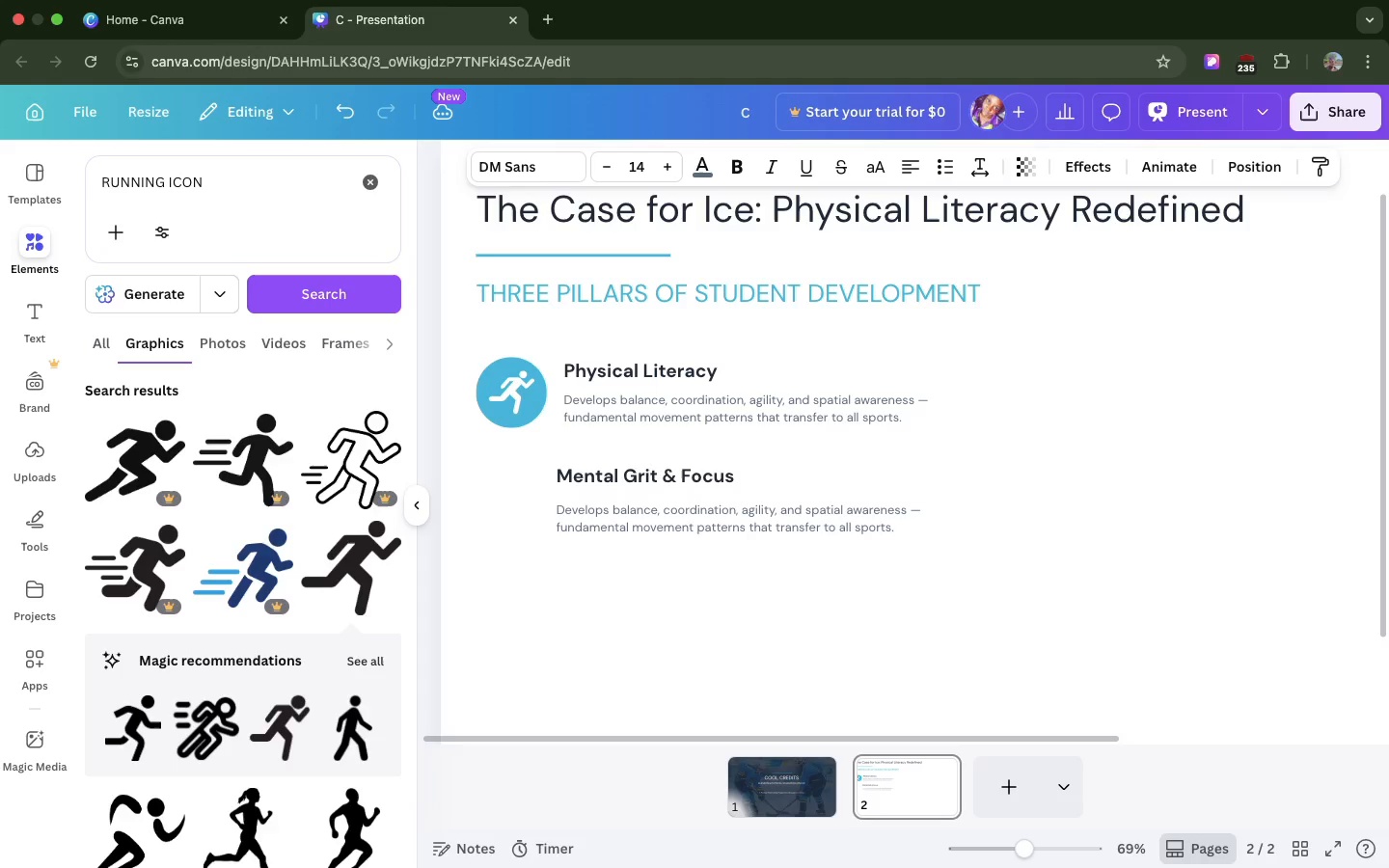 
key(ArrowUp)
 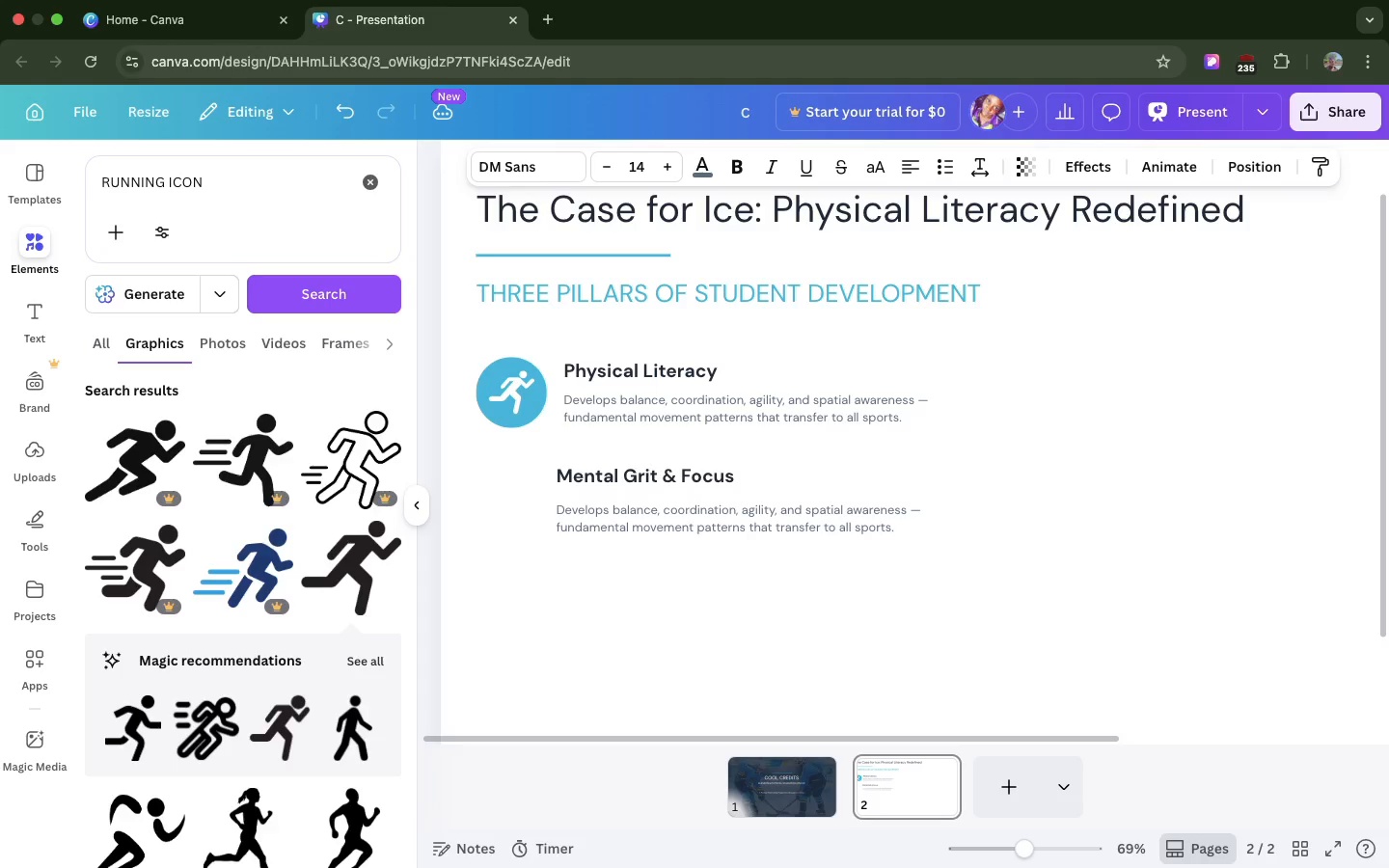 
key(ArrowUp)
 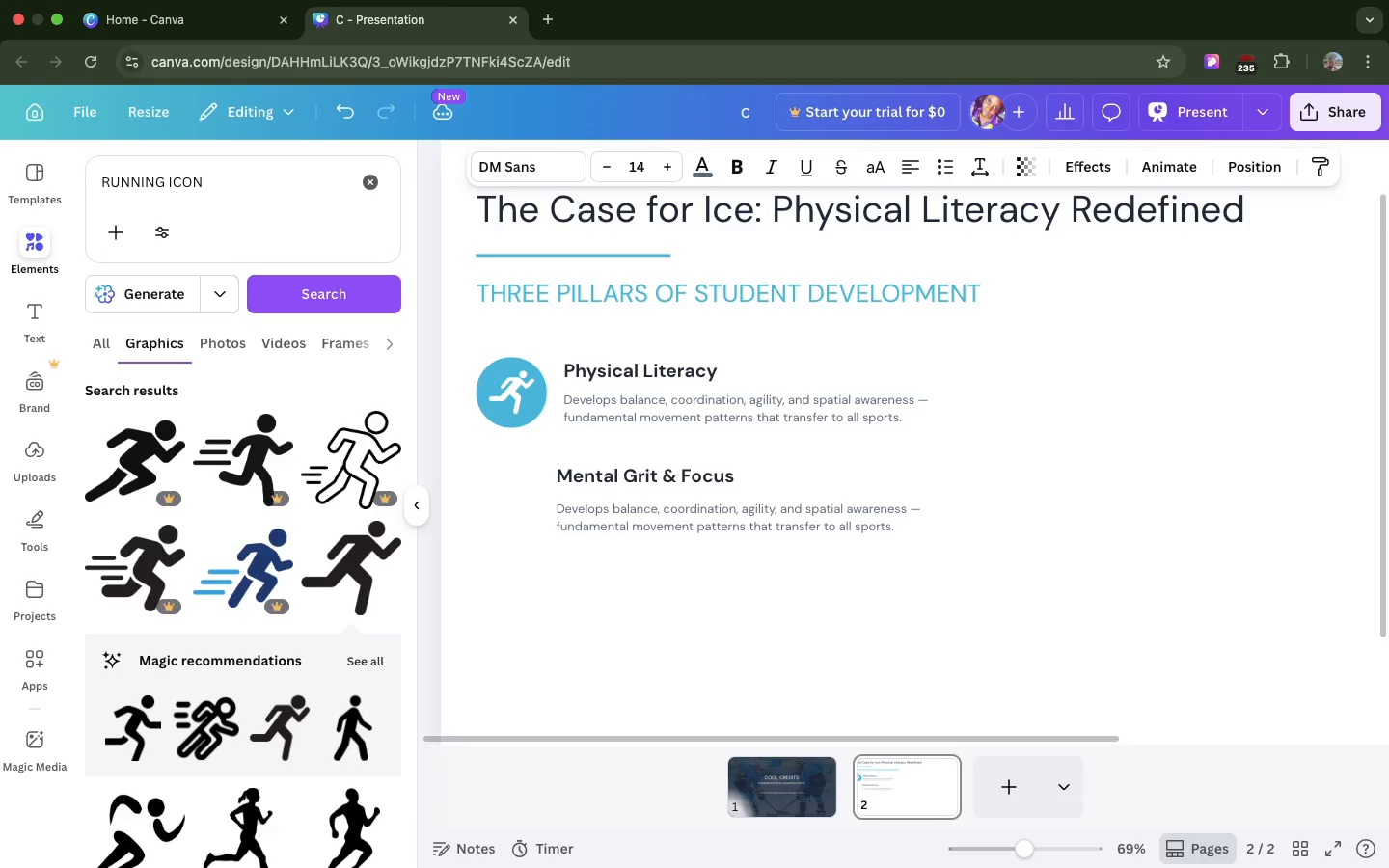 
key(ArrowUp)
 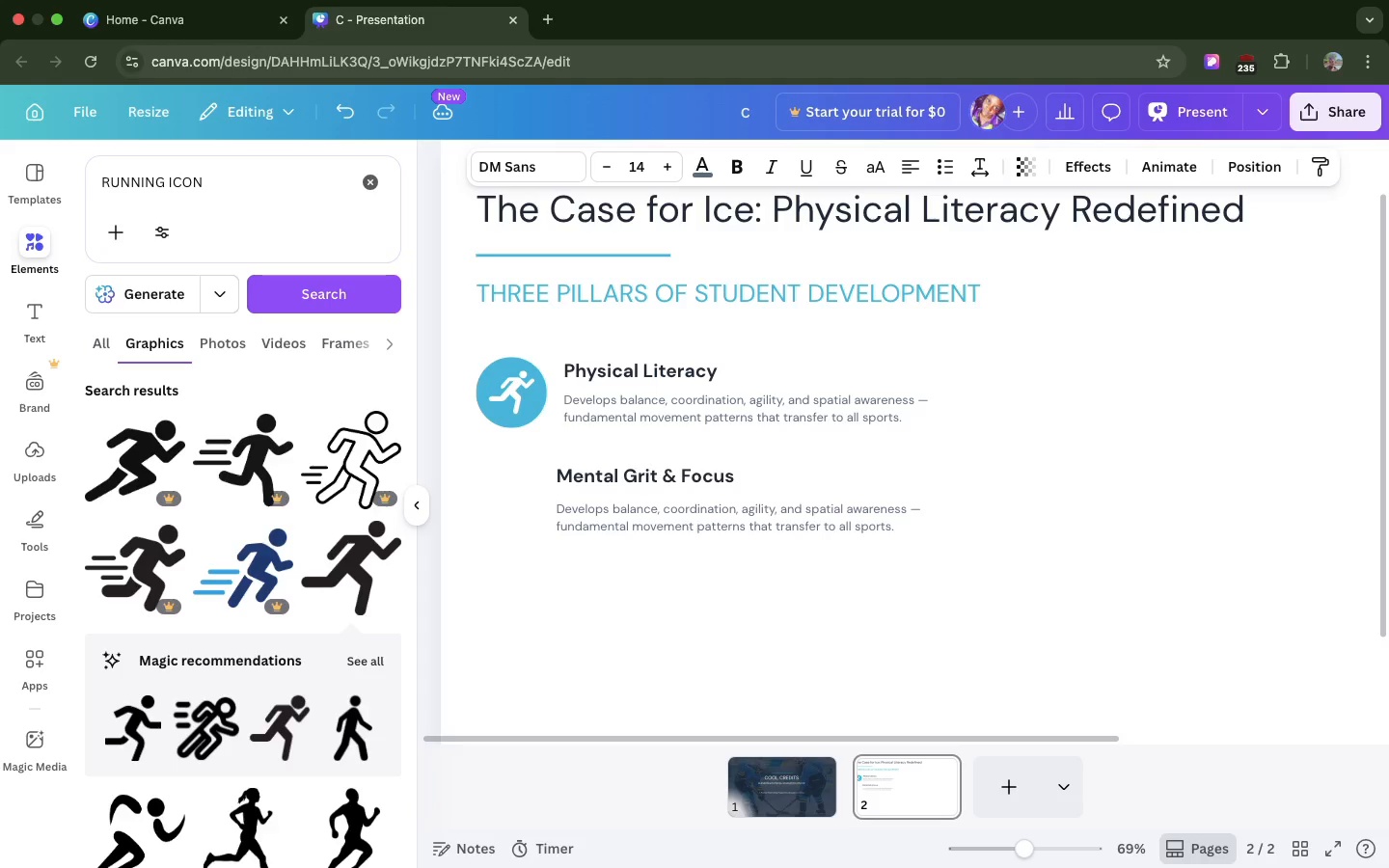 
key(ArrowUp)
 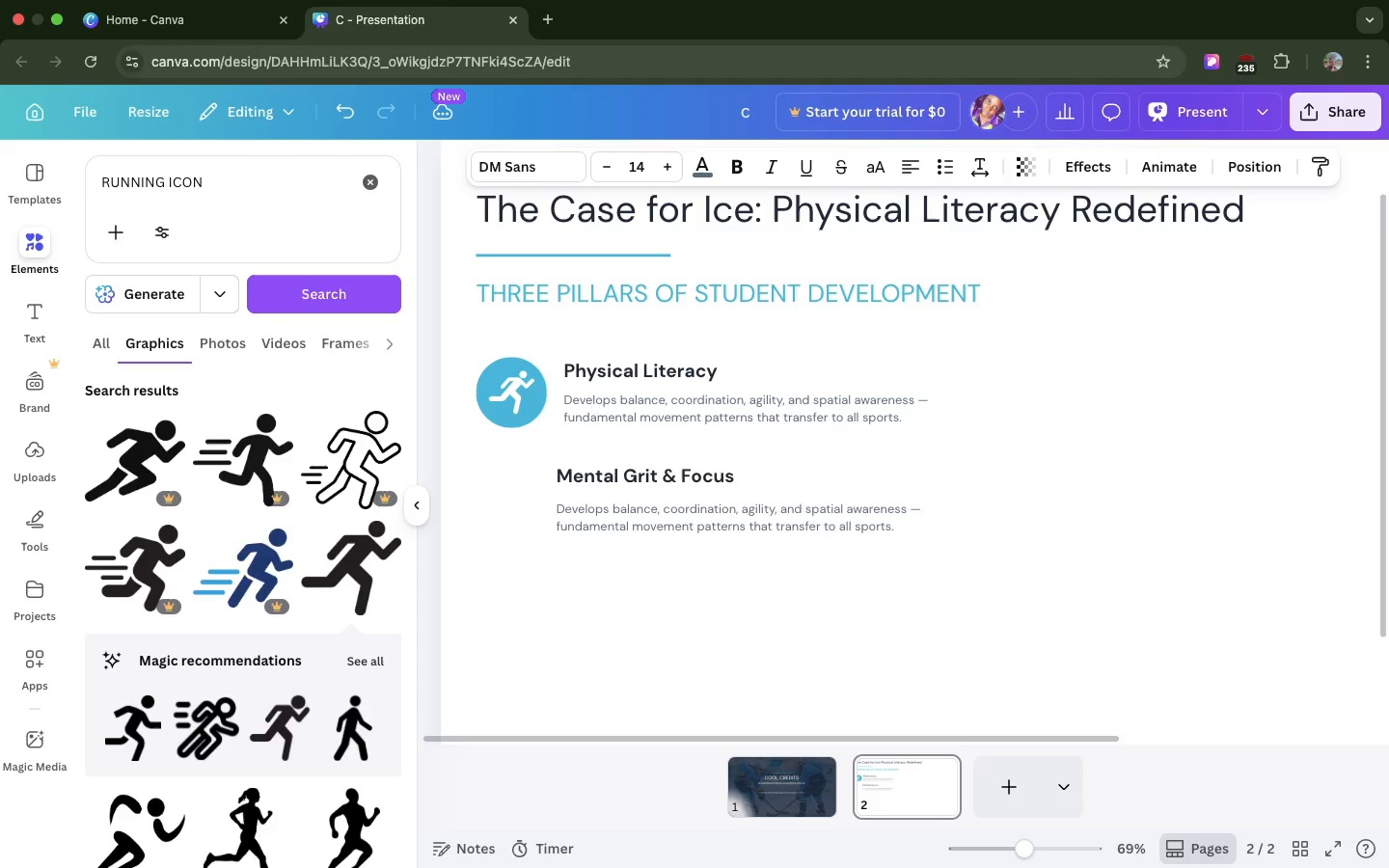 
key(ArrowUp)
 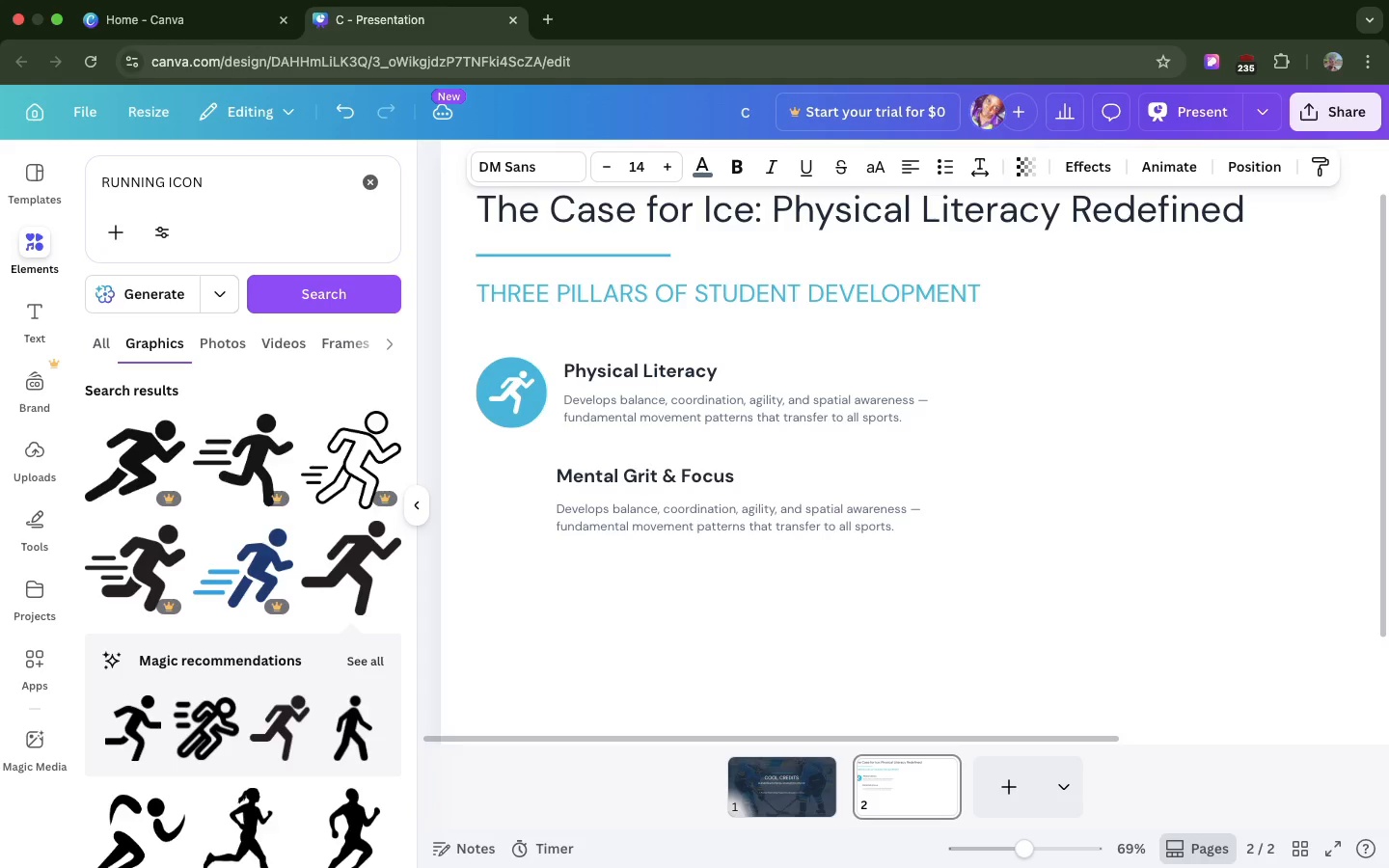 
key(ArrowUp)
 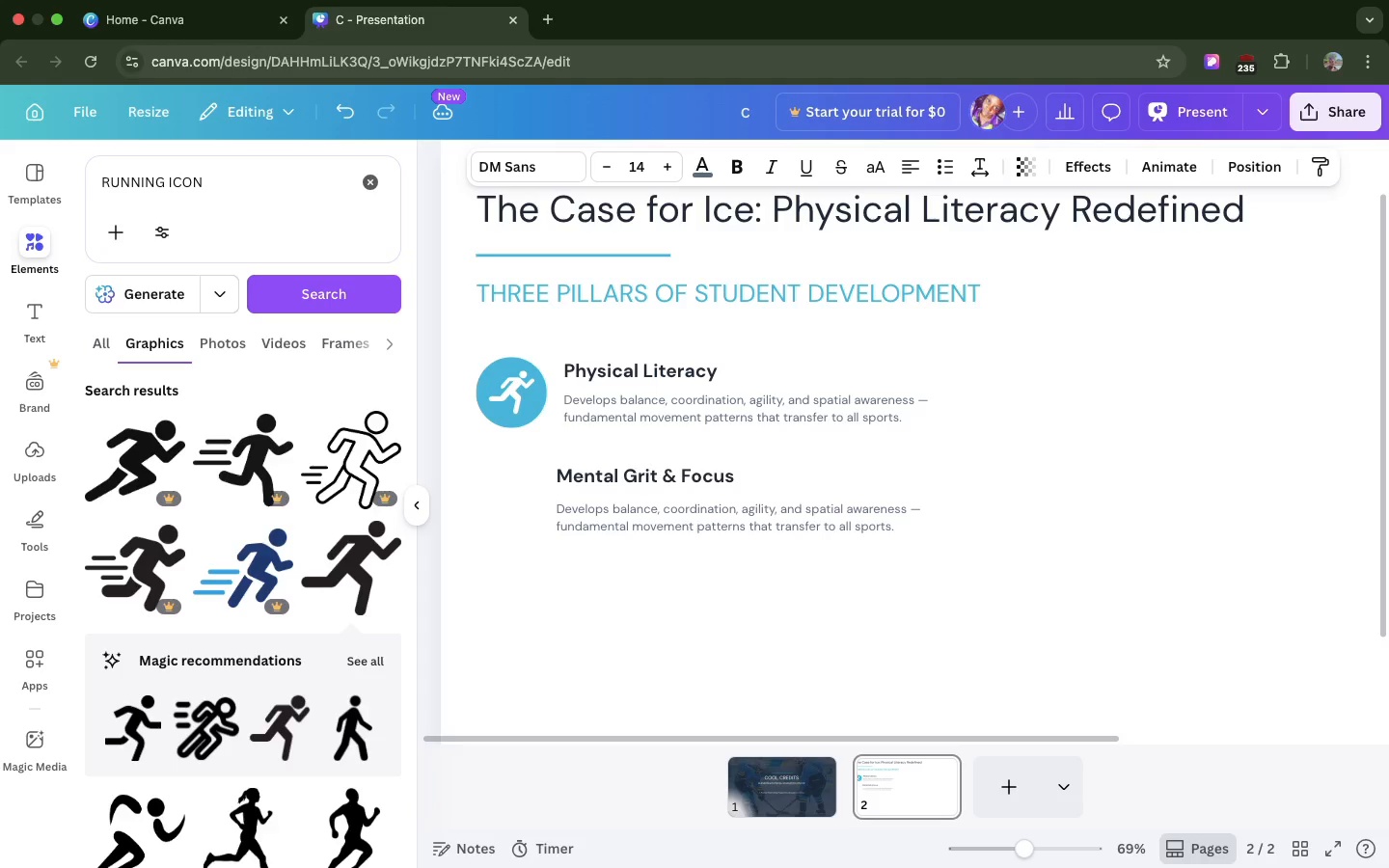 
key(ArrowUp)
 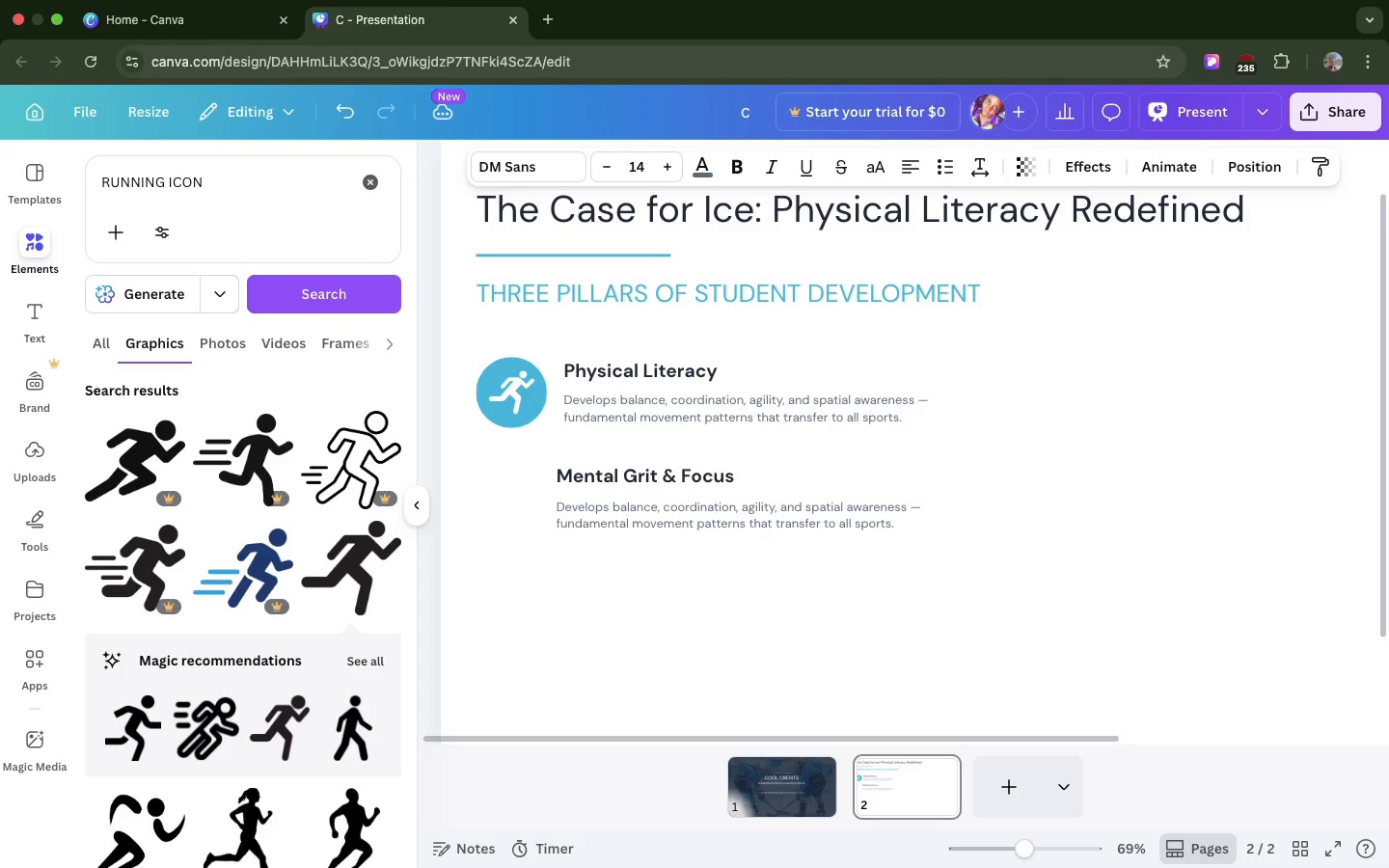 
key(ArrowUp)
 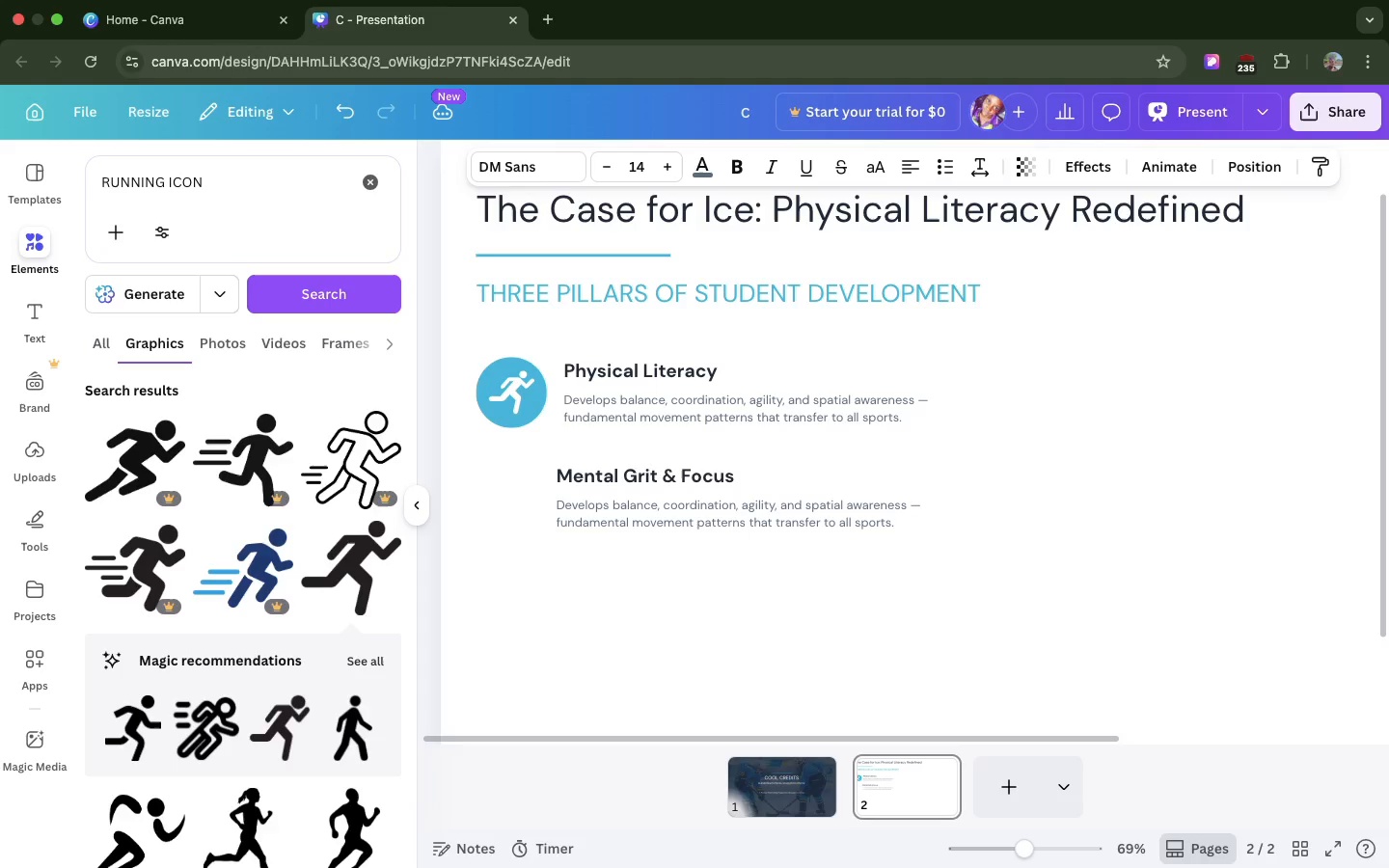 
key(ArrowUp)
 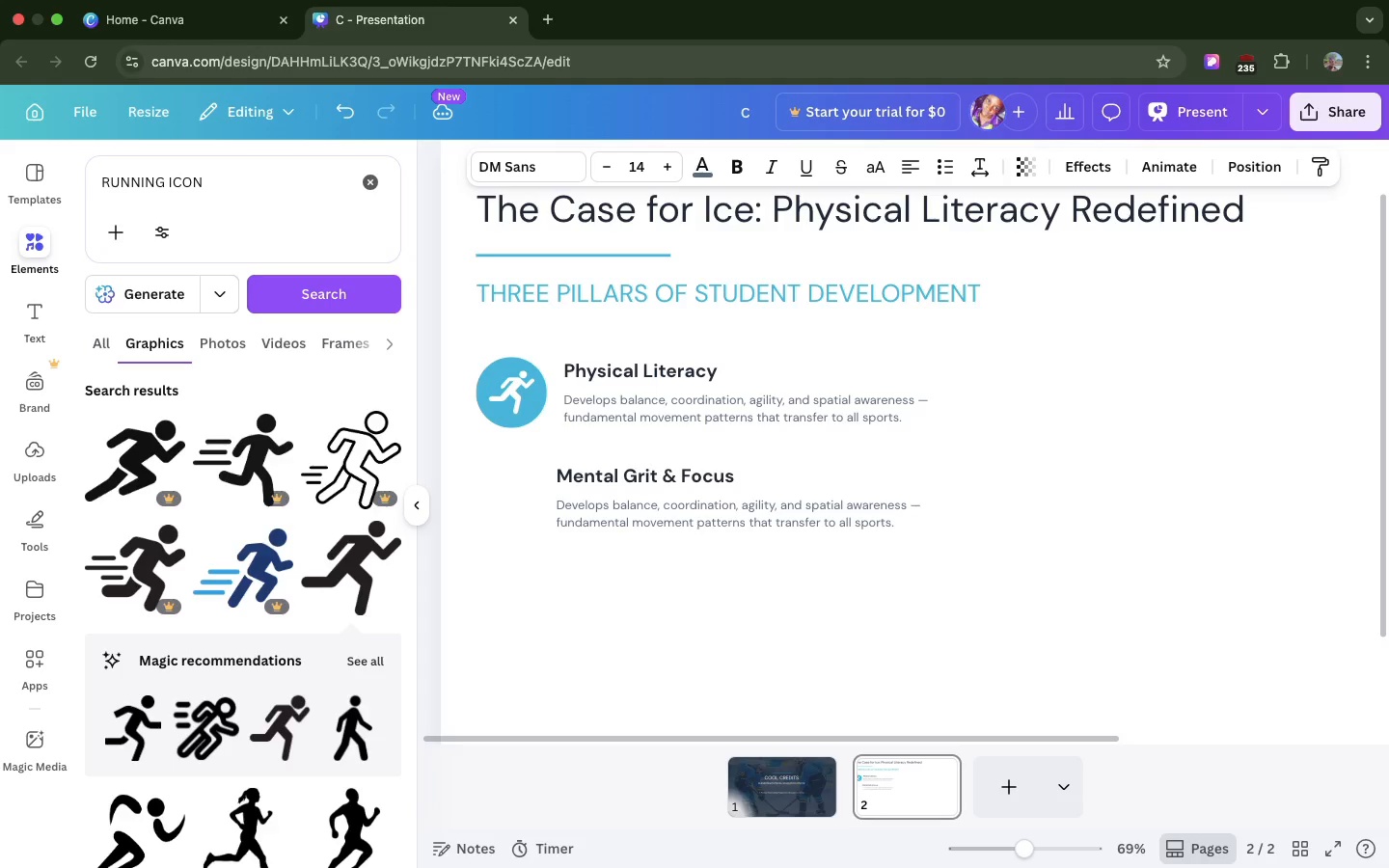 
key(ArrowUp)
 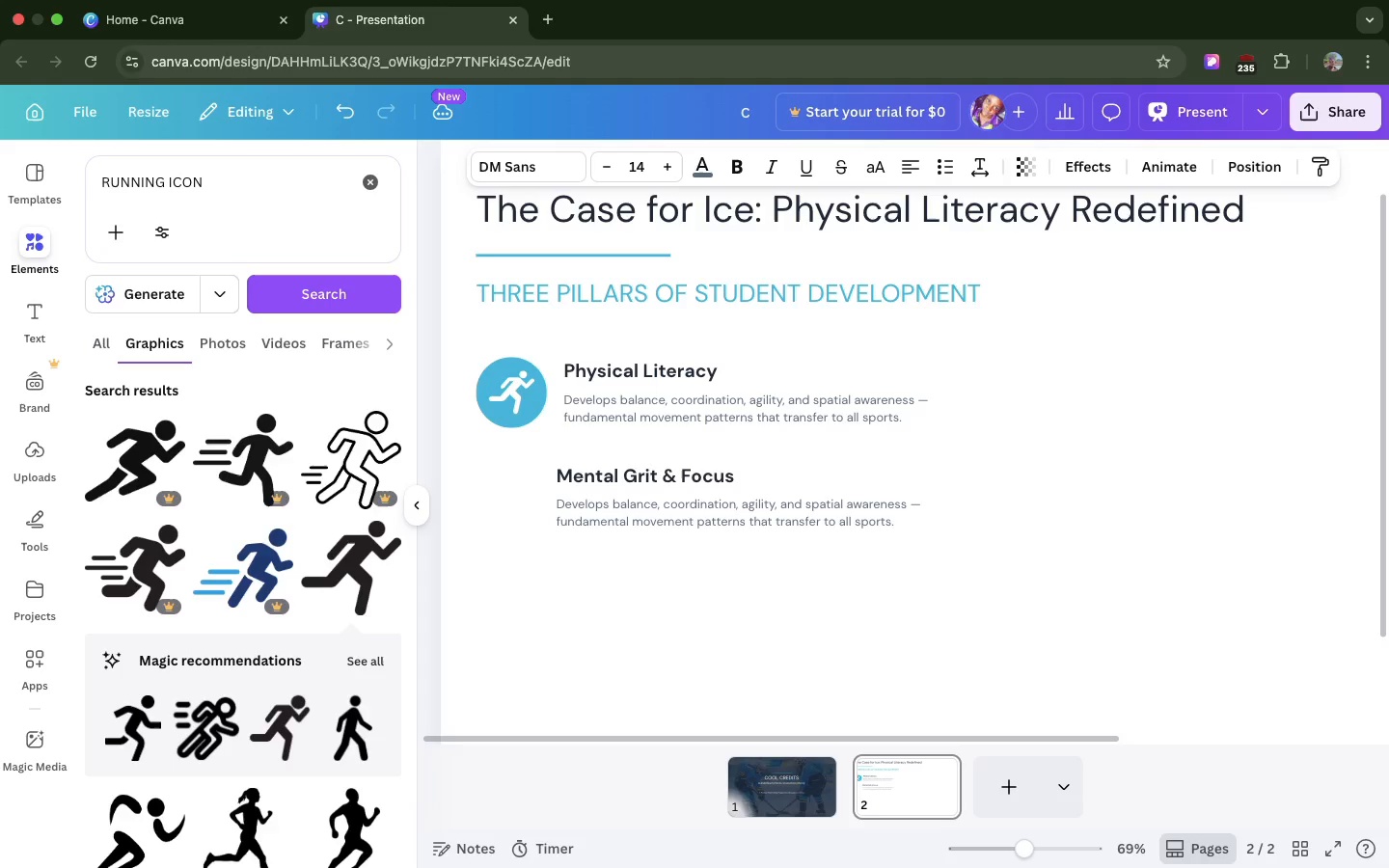 
key(ArrowUp)
 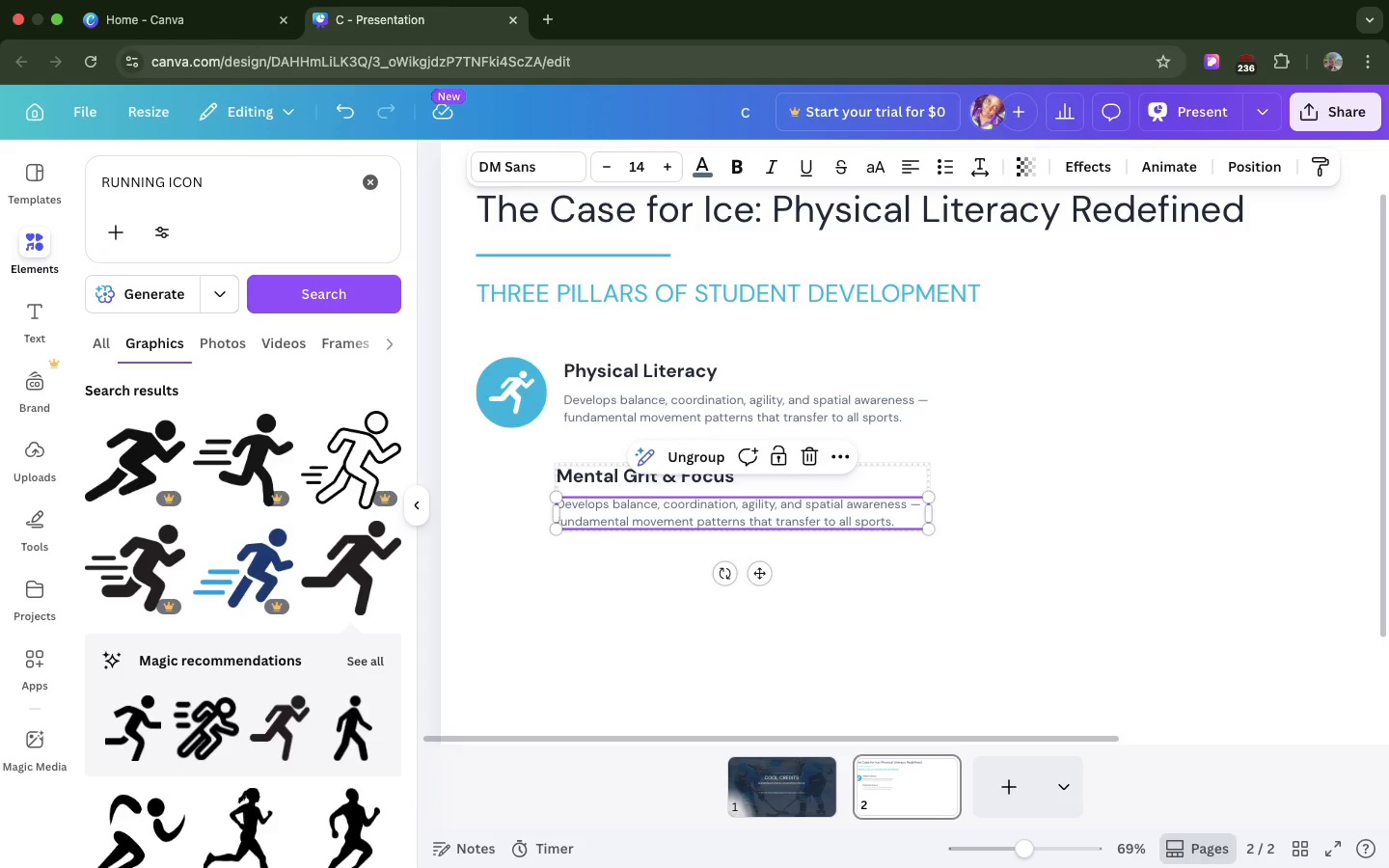 
left_click([711, 529])
 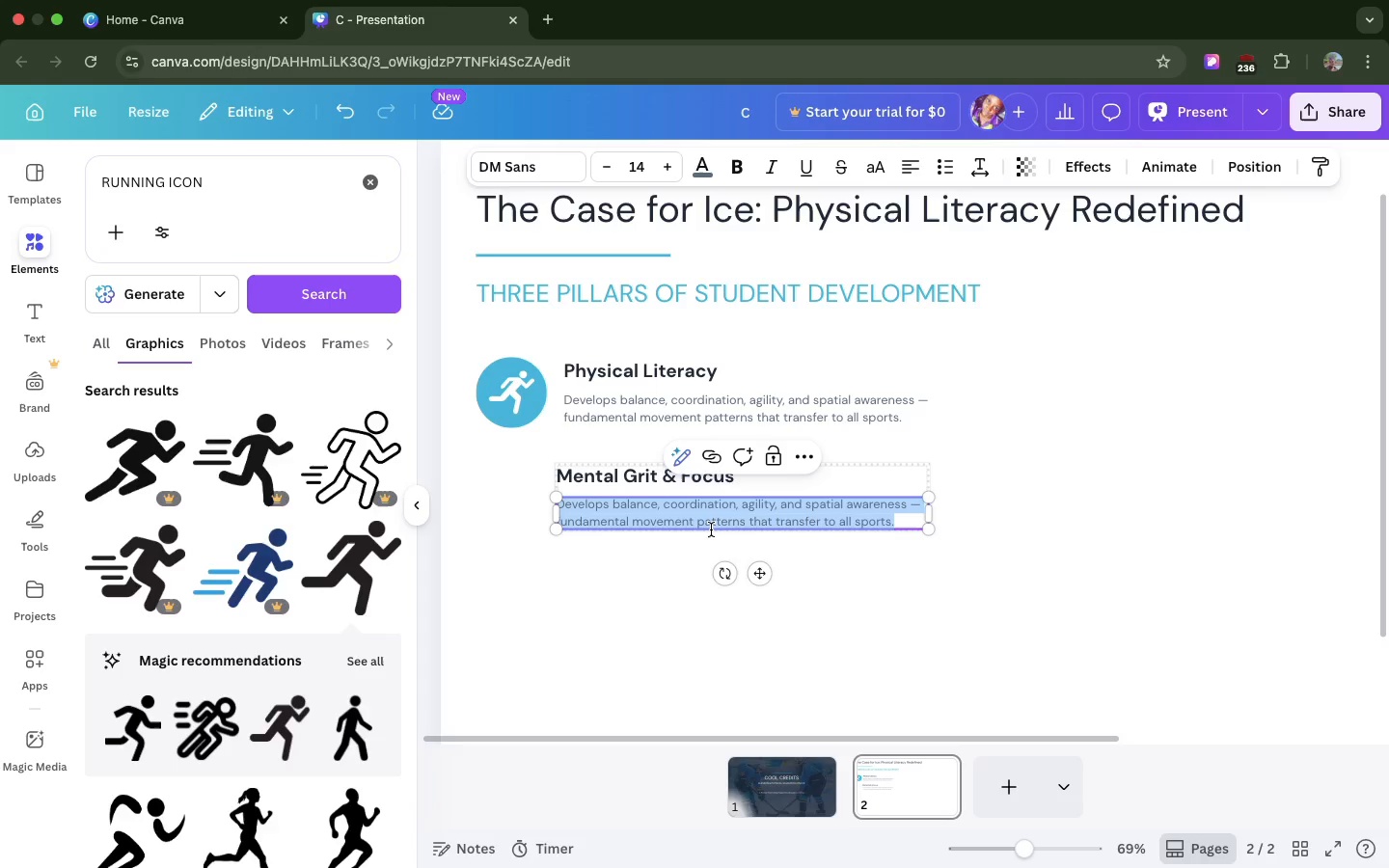 
key(Meta+V)
 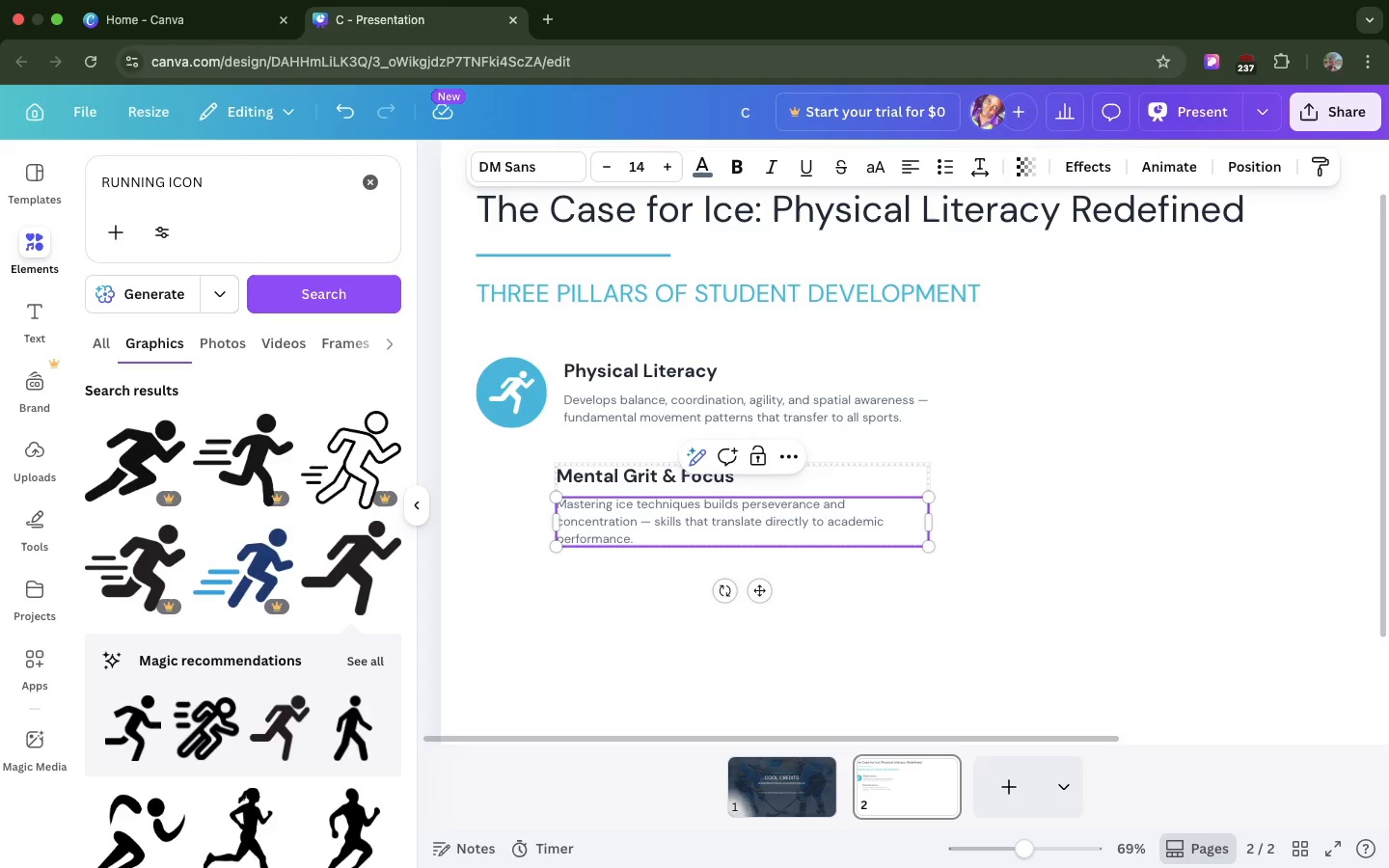 
key(Backspace)
 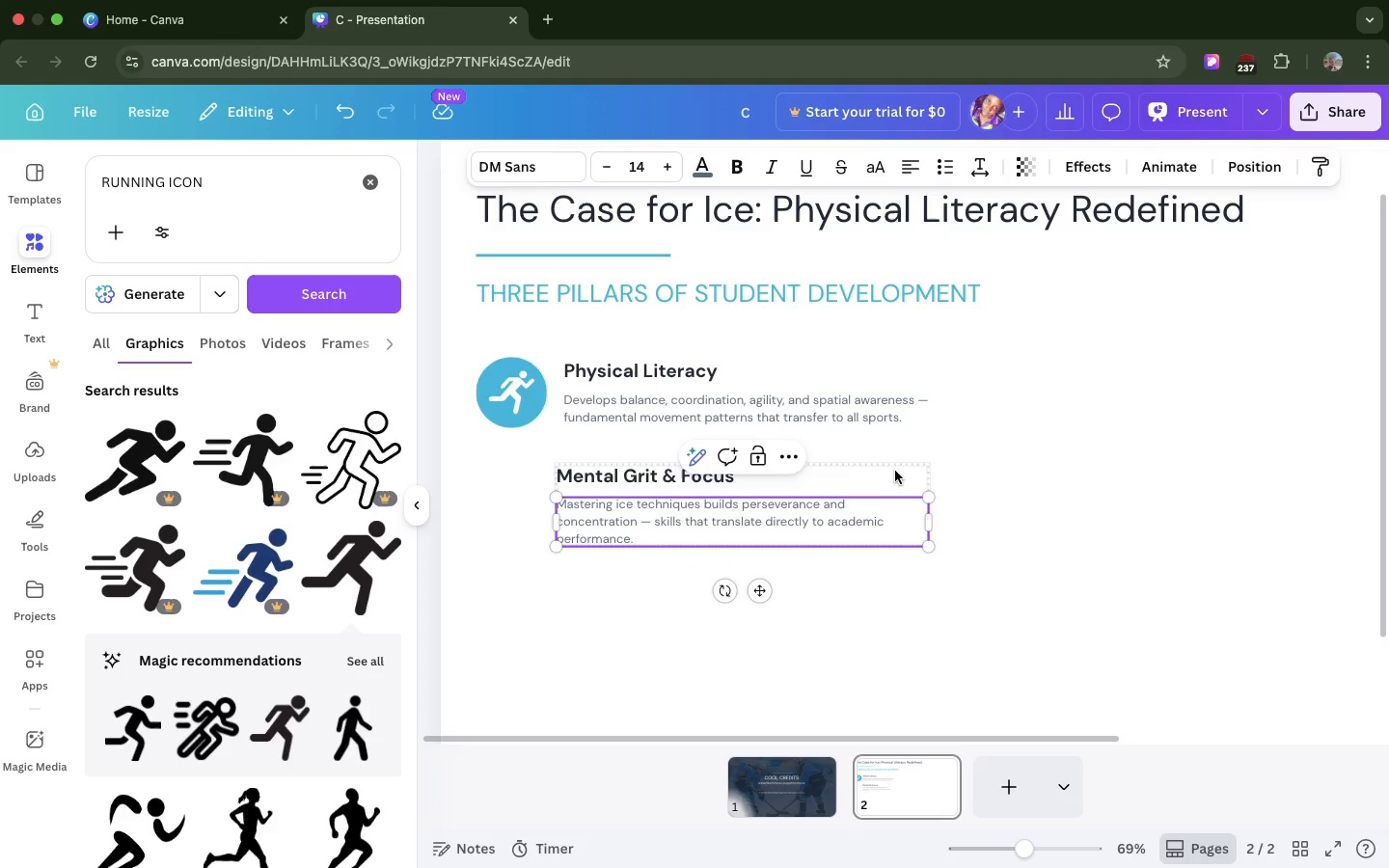 
left_click([895, 471])
 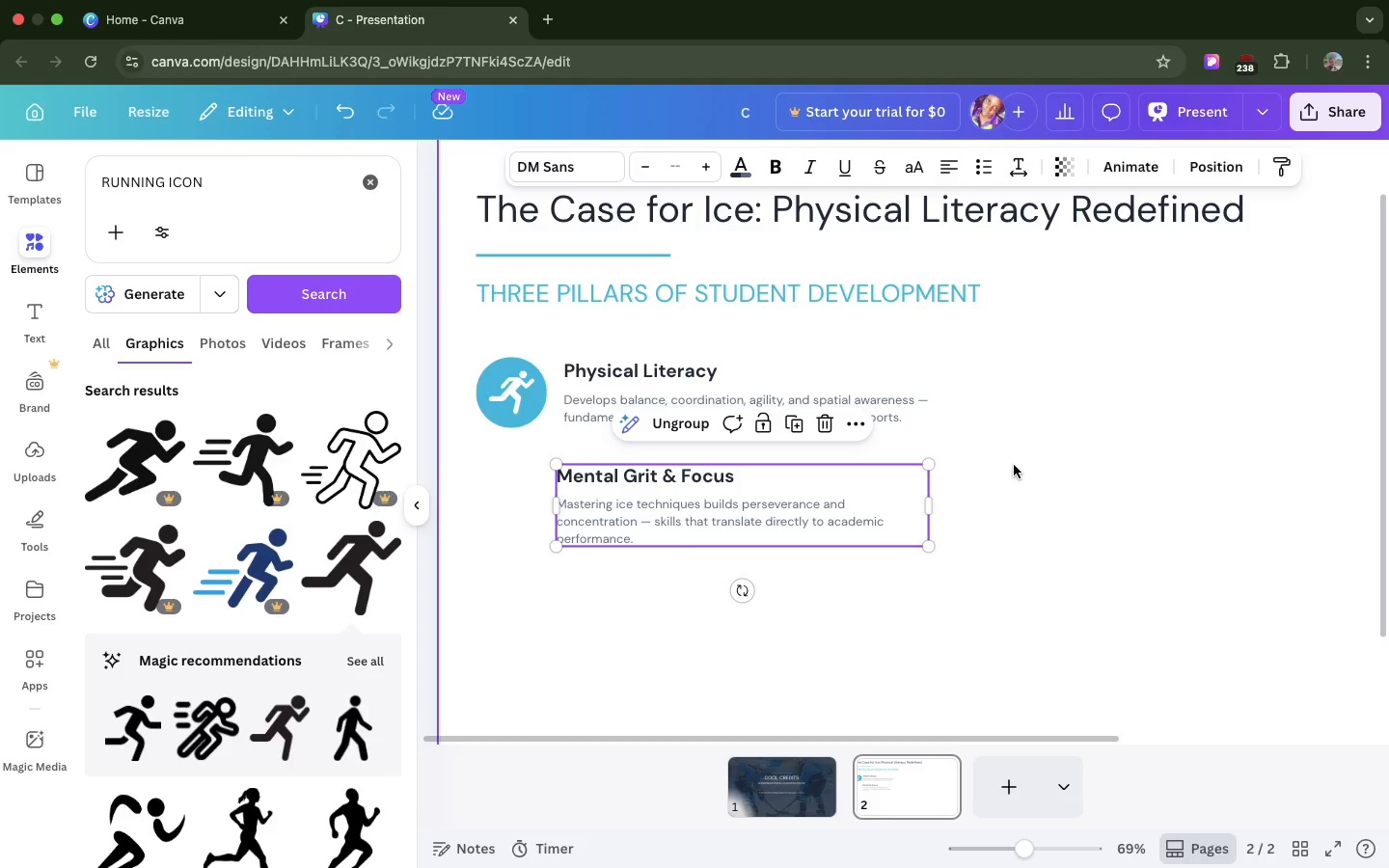 
key(Meta+D)
 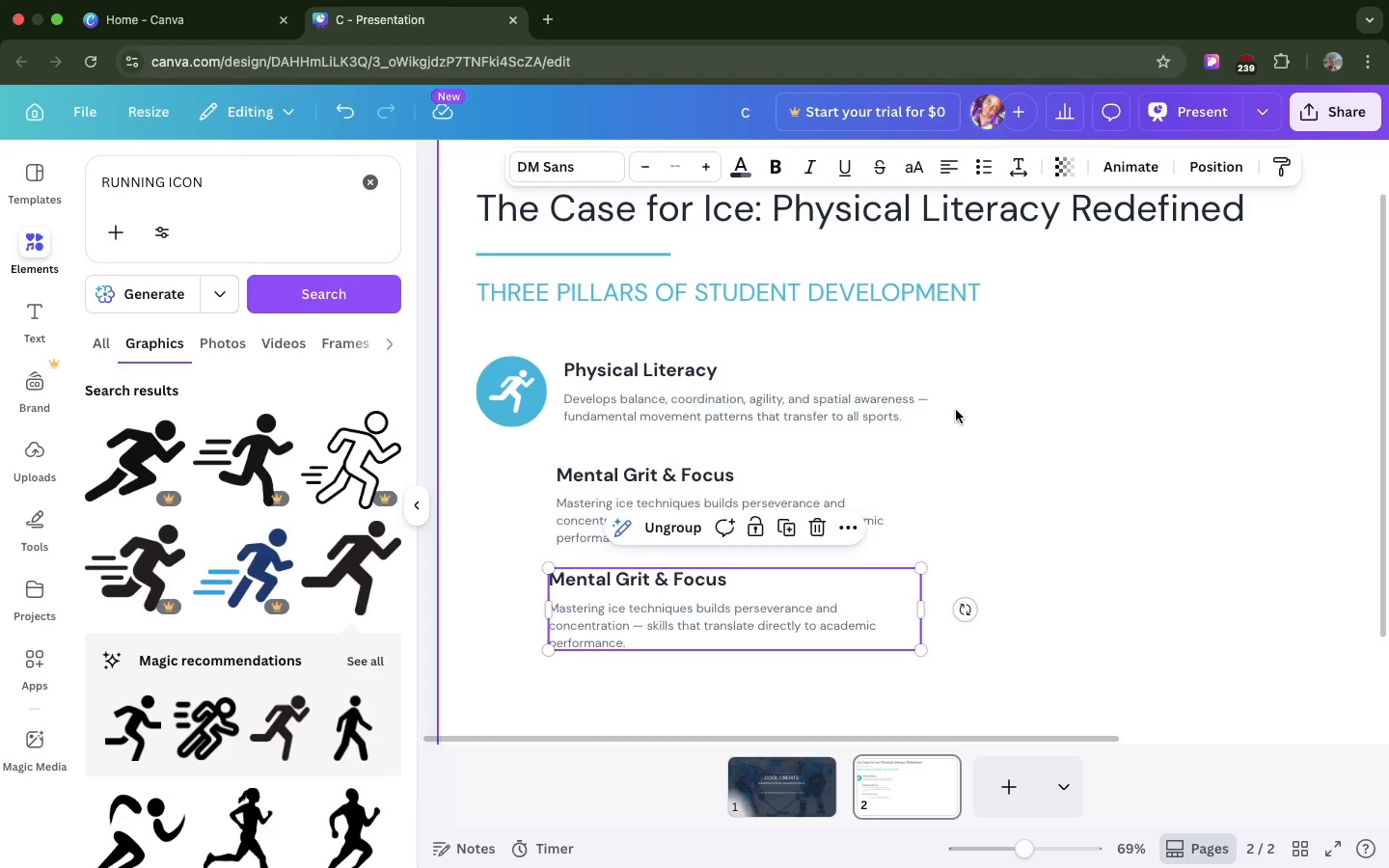 
scroll: coordinate [956, 410], scroll_direction: down, amount: 7.0
 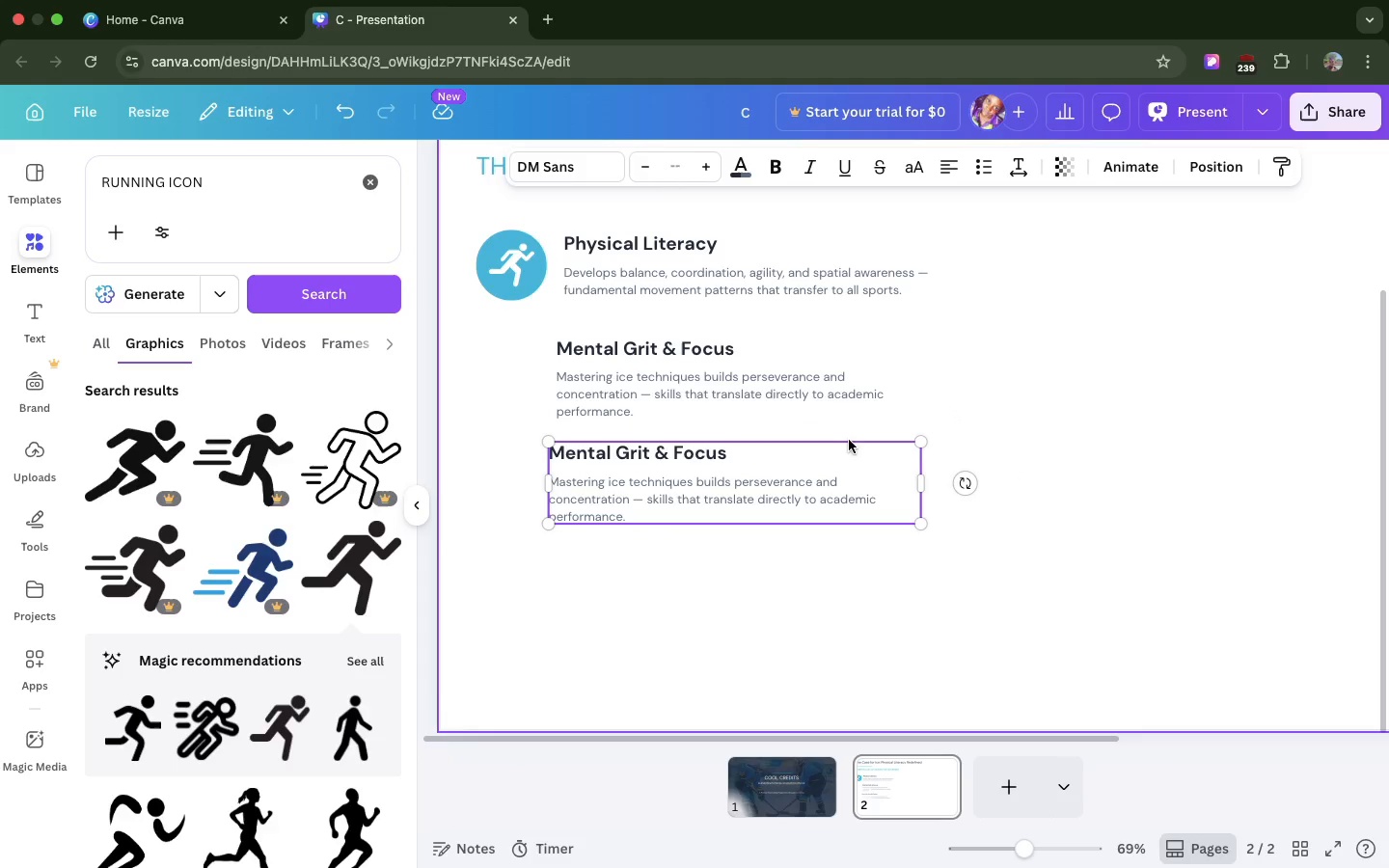 
mouse_move([832, 442])
 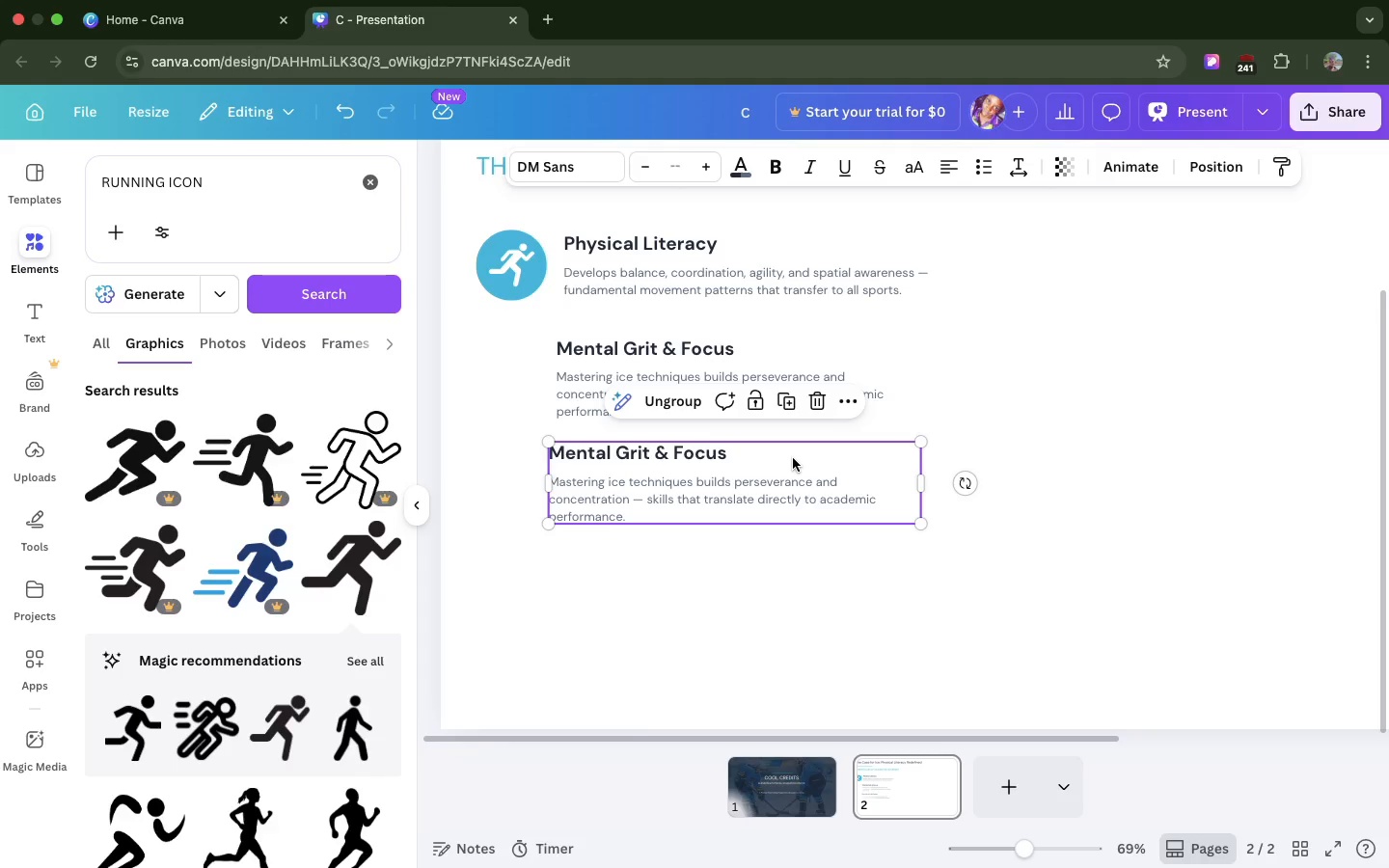 
left_click_drag(start_coordinate=[793, 458], to_coordinate=[797, 510])
 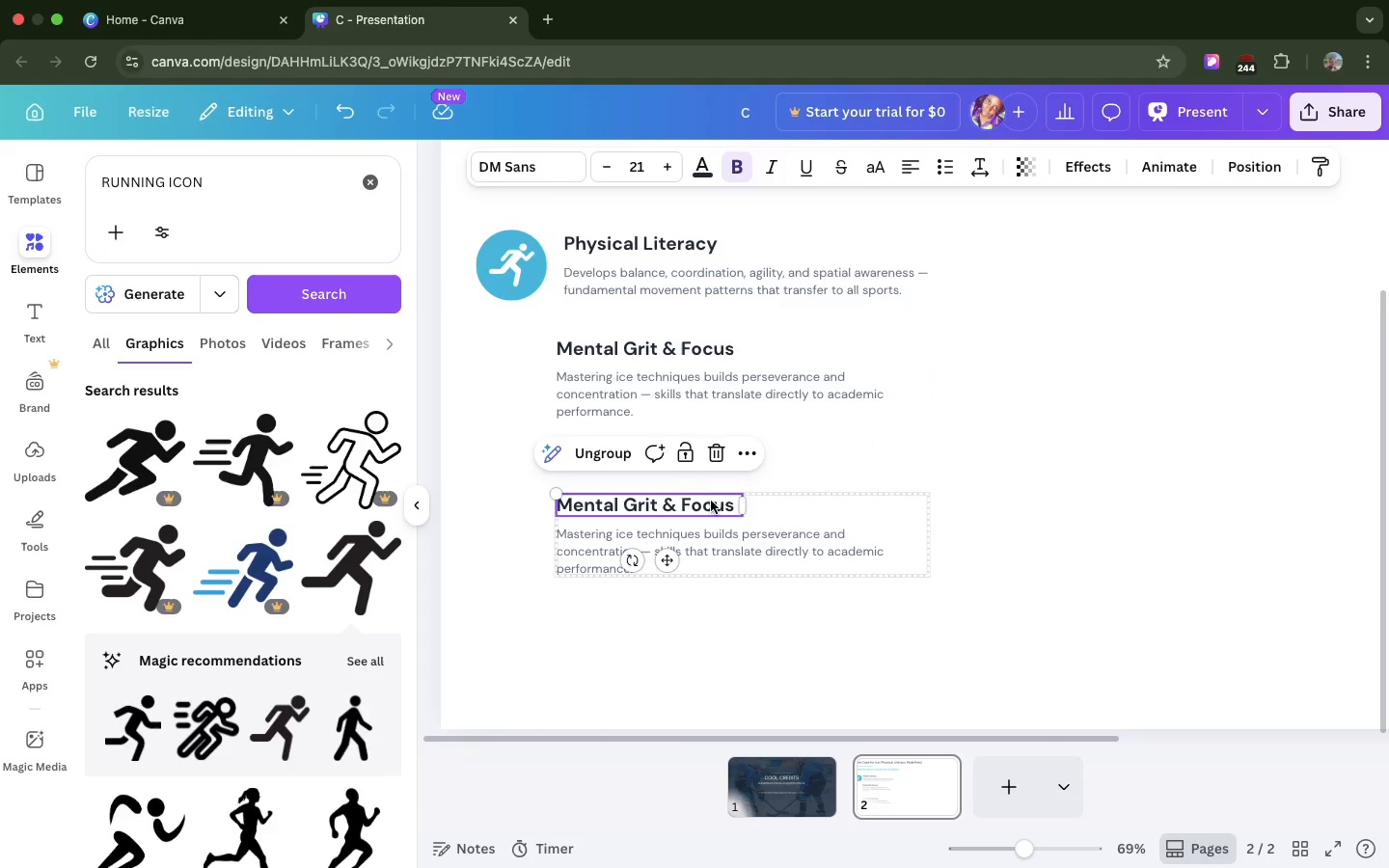 
double_click([711, 501])
 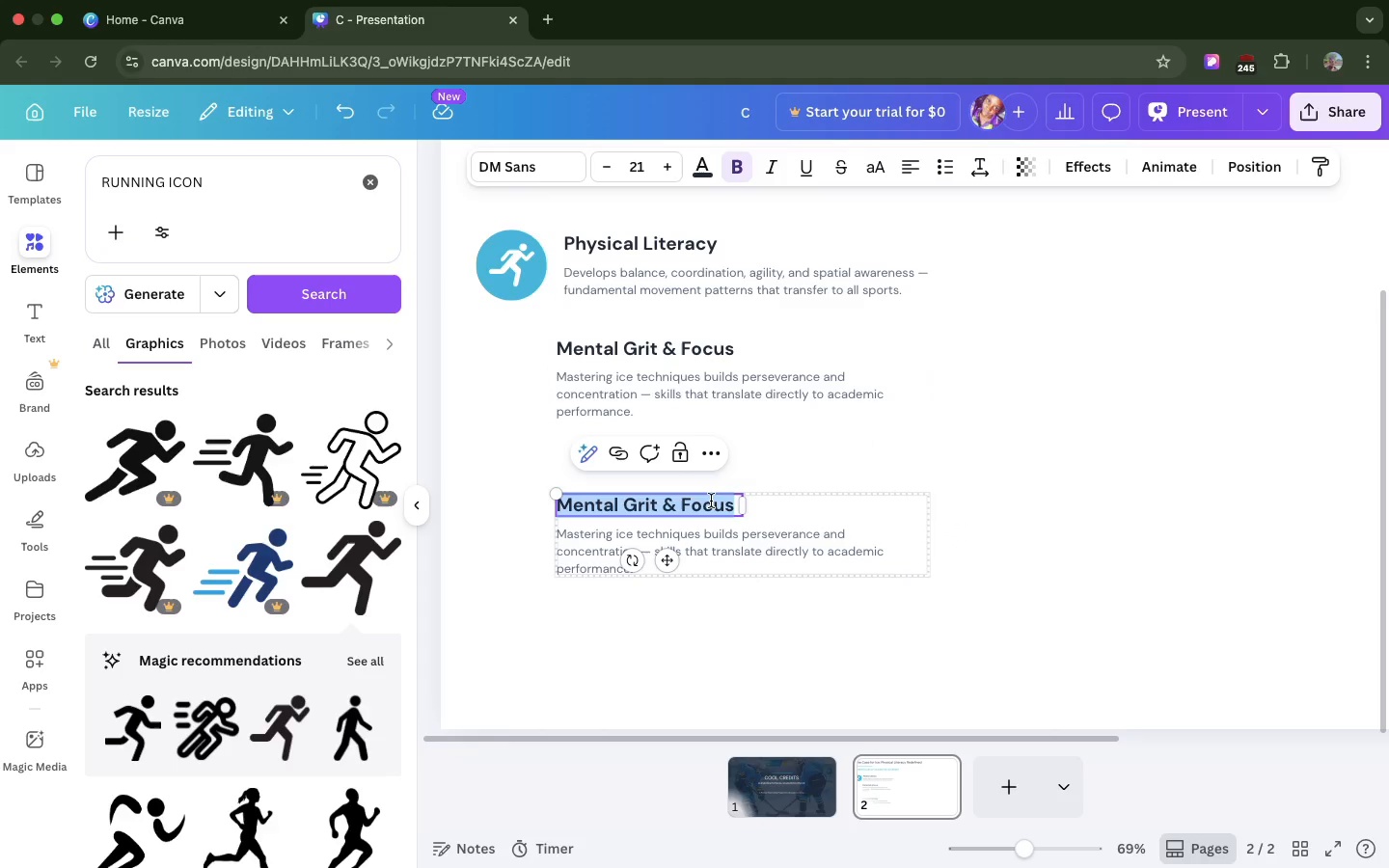 
key(Meta+CommandLeft)
 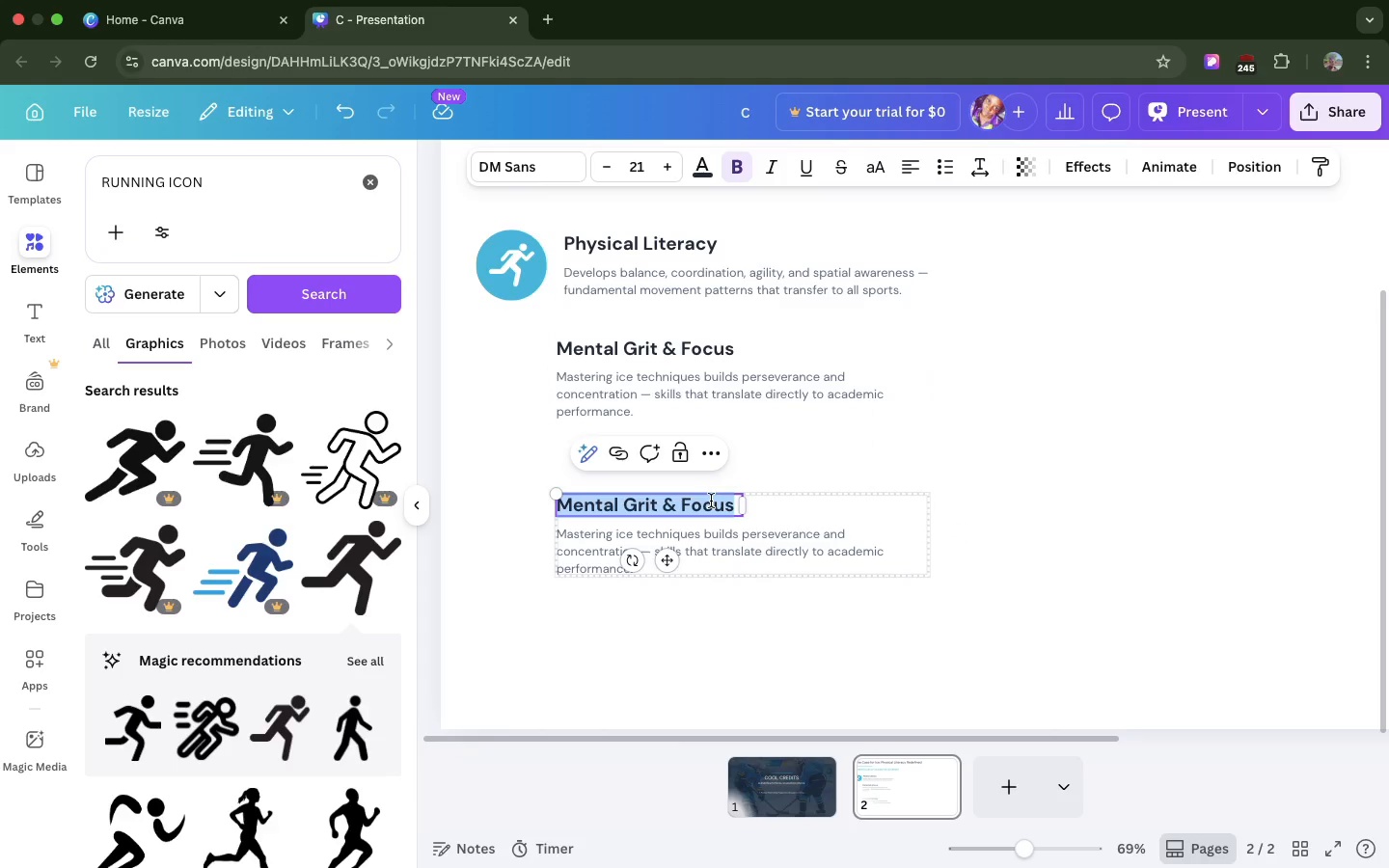 
key(Meta+V)
 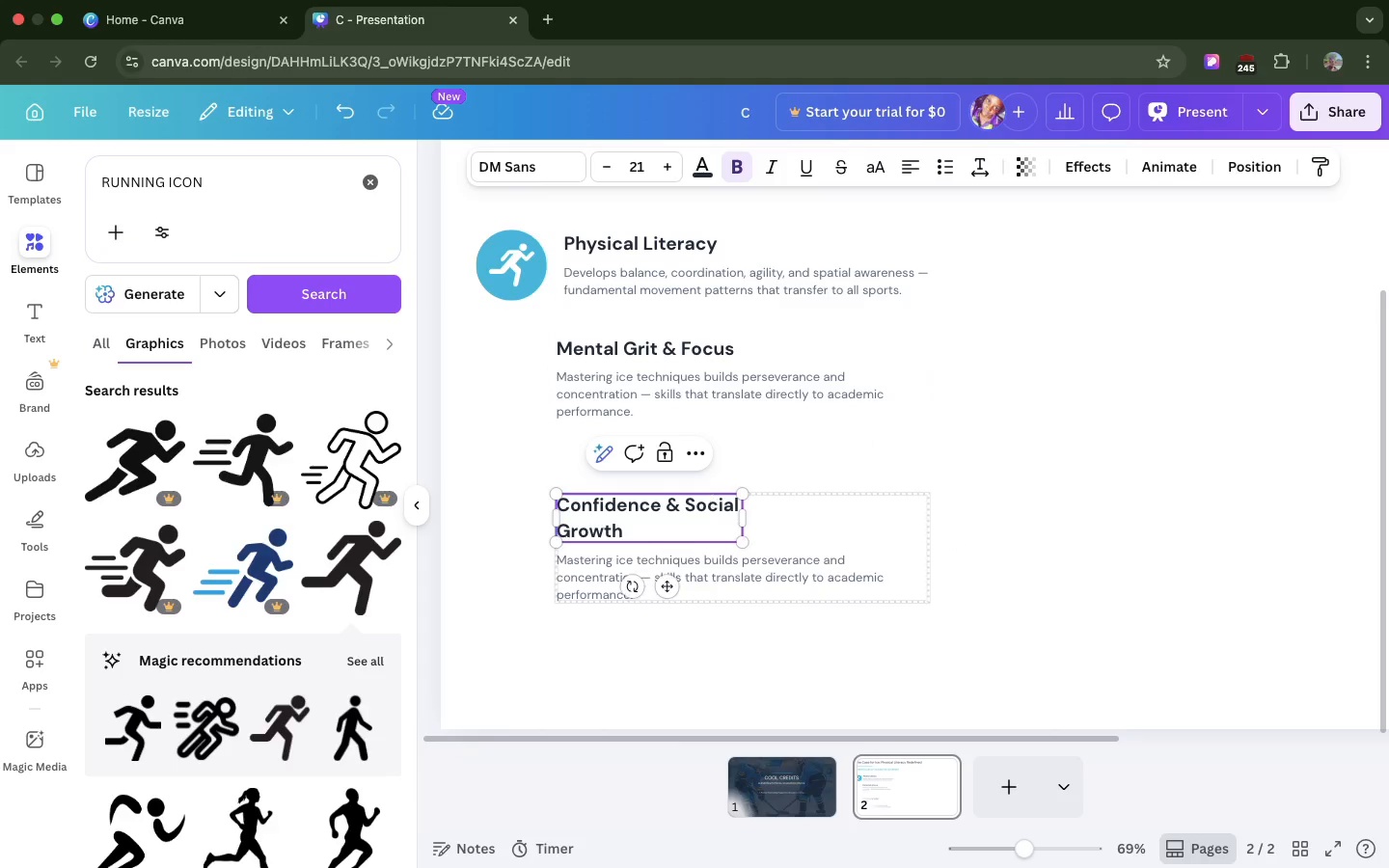 
key(Backspace)
 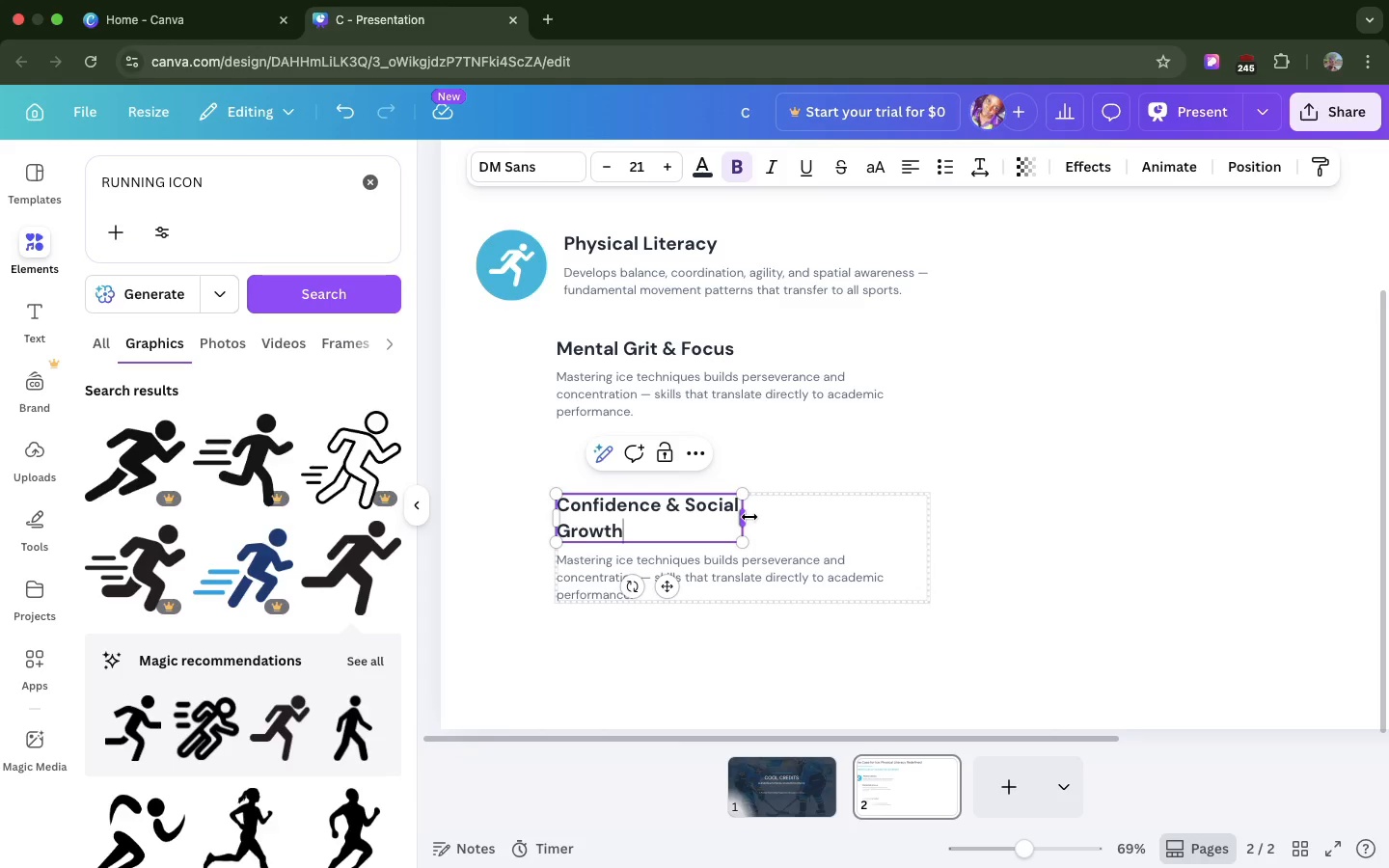 
left_click_drag(start_coordinate=[749, 517], to_coordinate=[842, 519])
 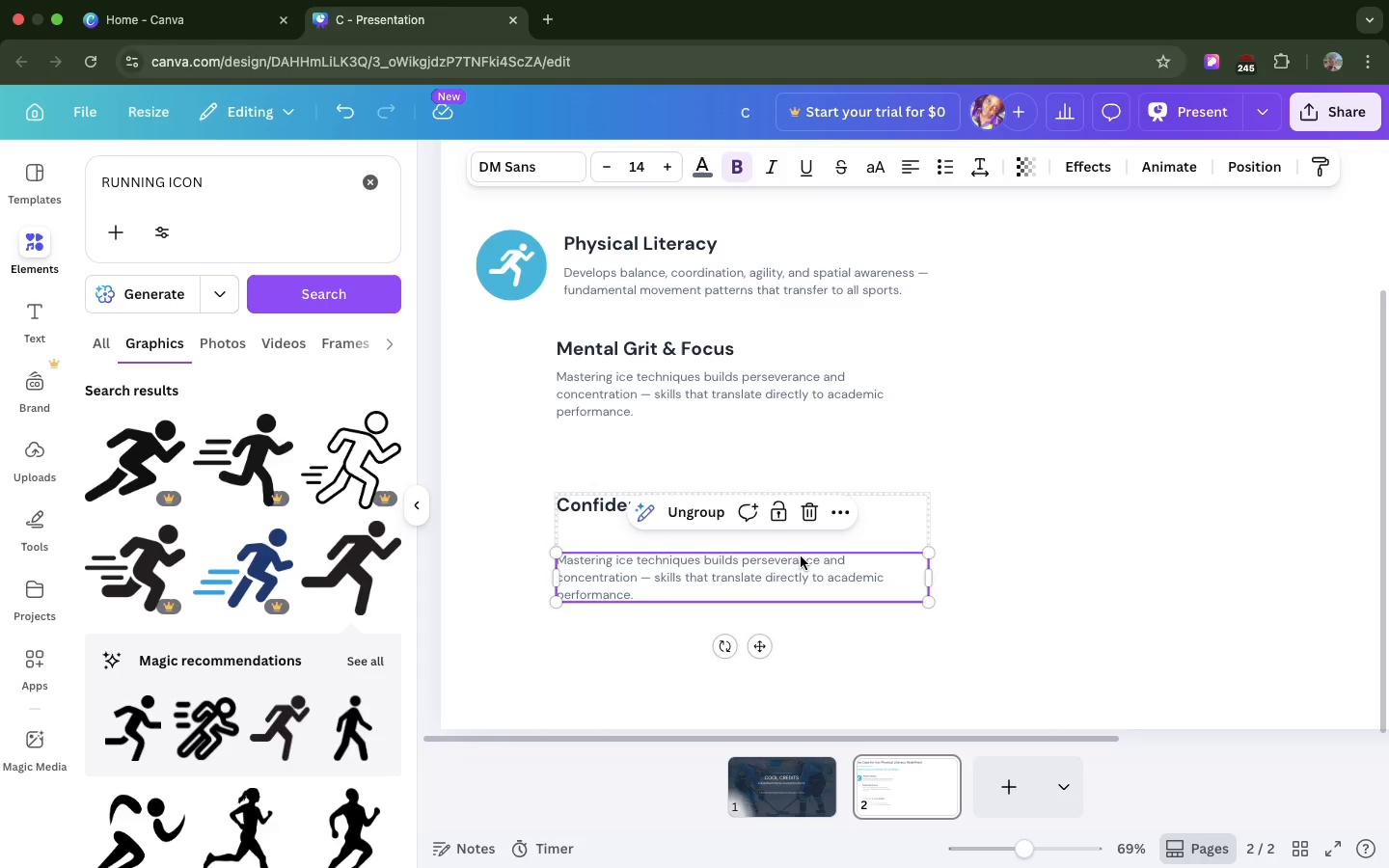 
left_click([801, 556])
 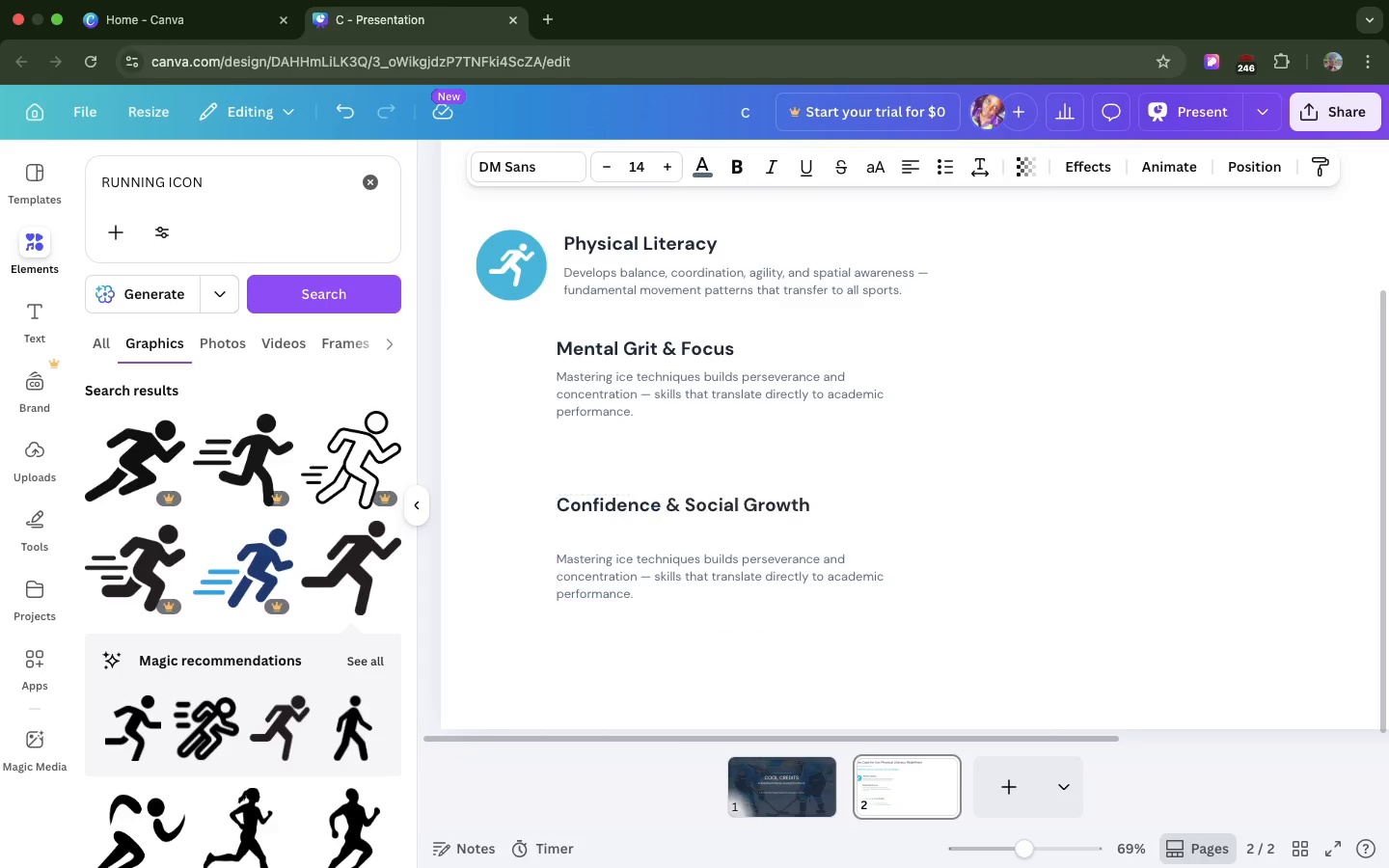 
key(ArrowUp)
 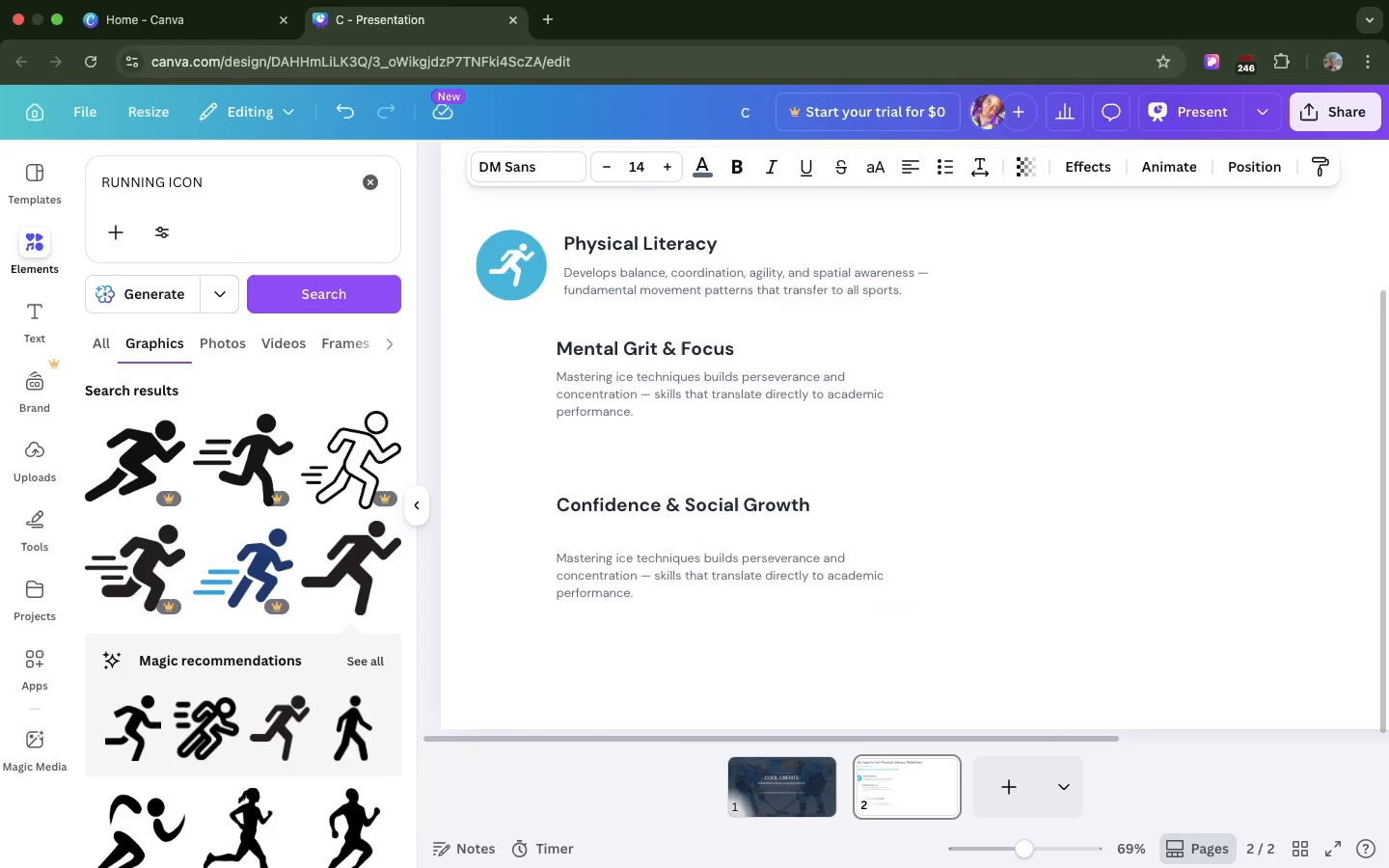 
key(ArrowUp)
 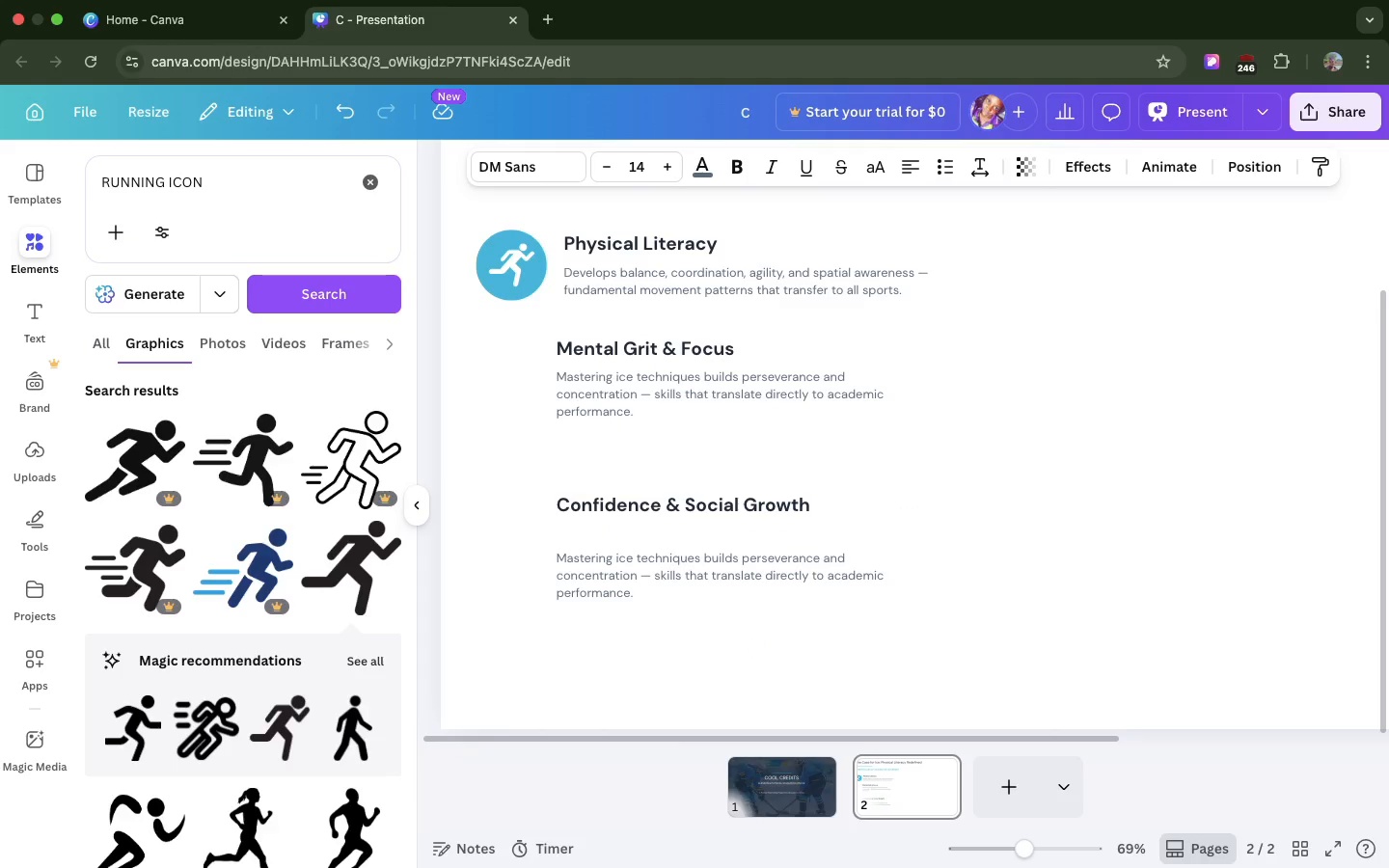 
hold_key(key=ArrowUp, duration=1.51)
 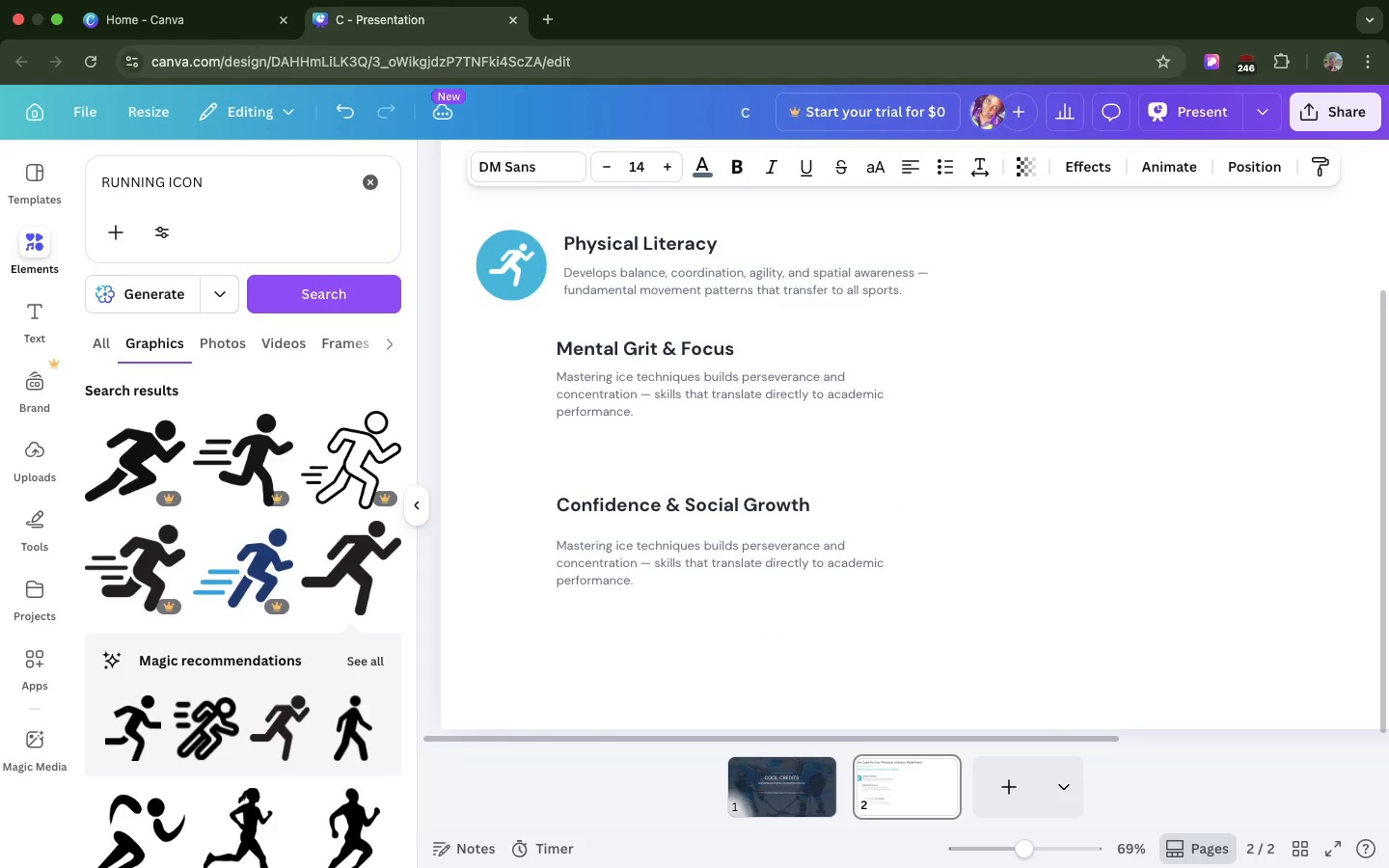 
hold_key(key=ArrowUp, duration=0.46)
 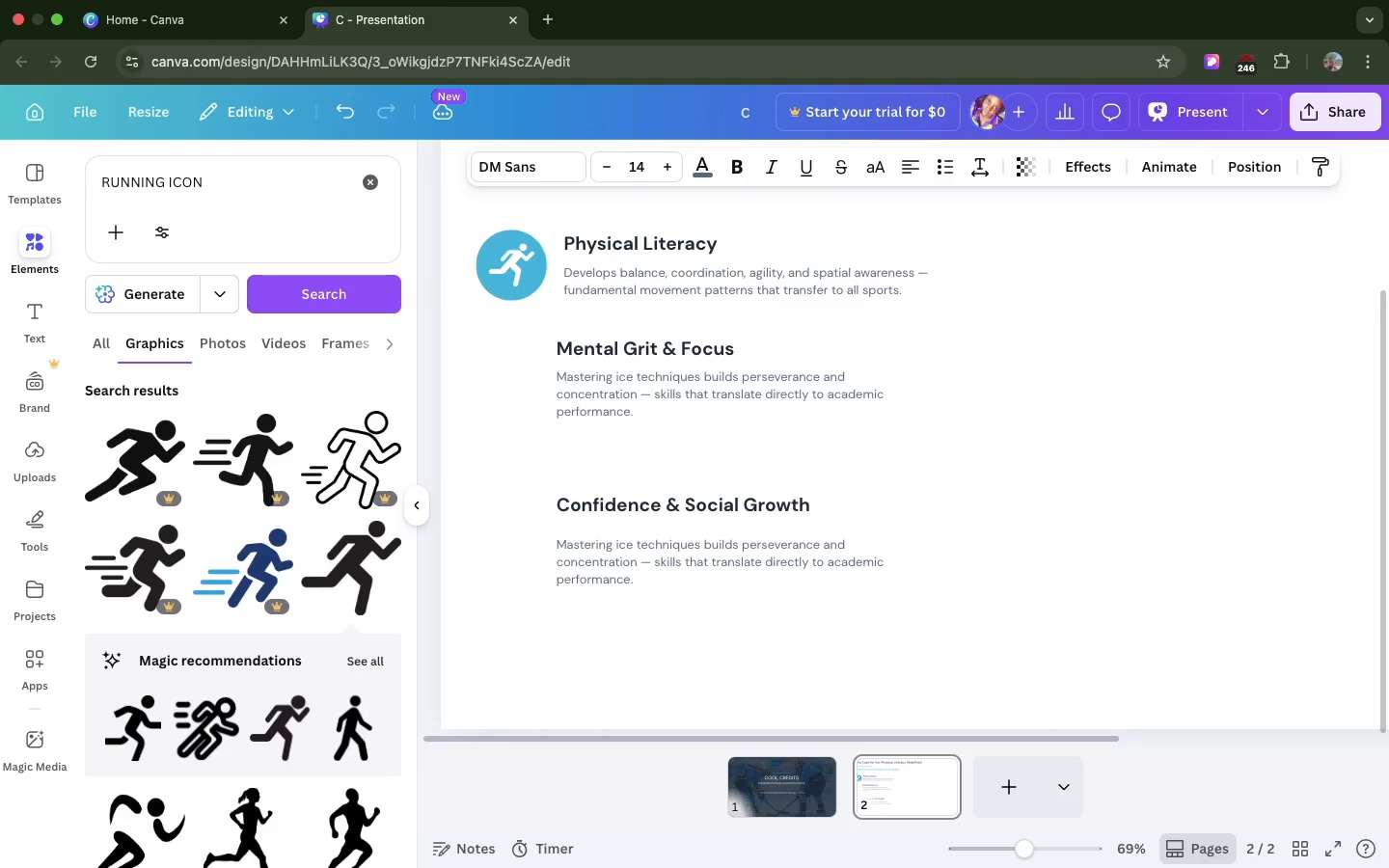 
key(ArrowUp)
 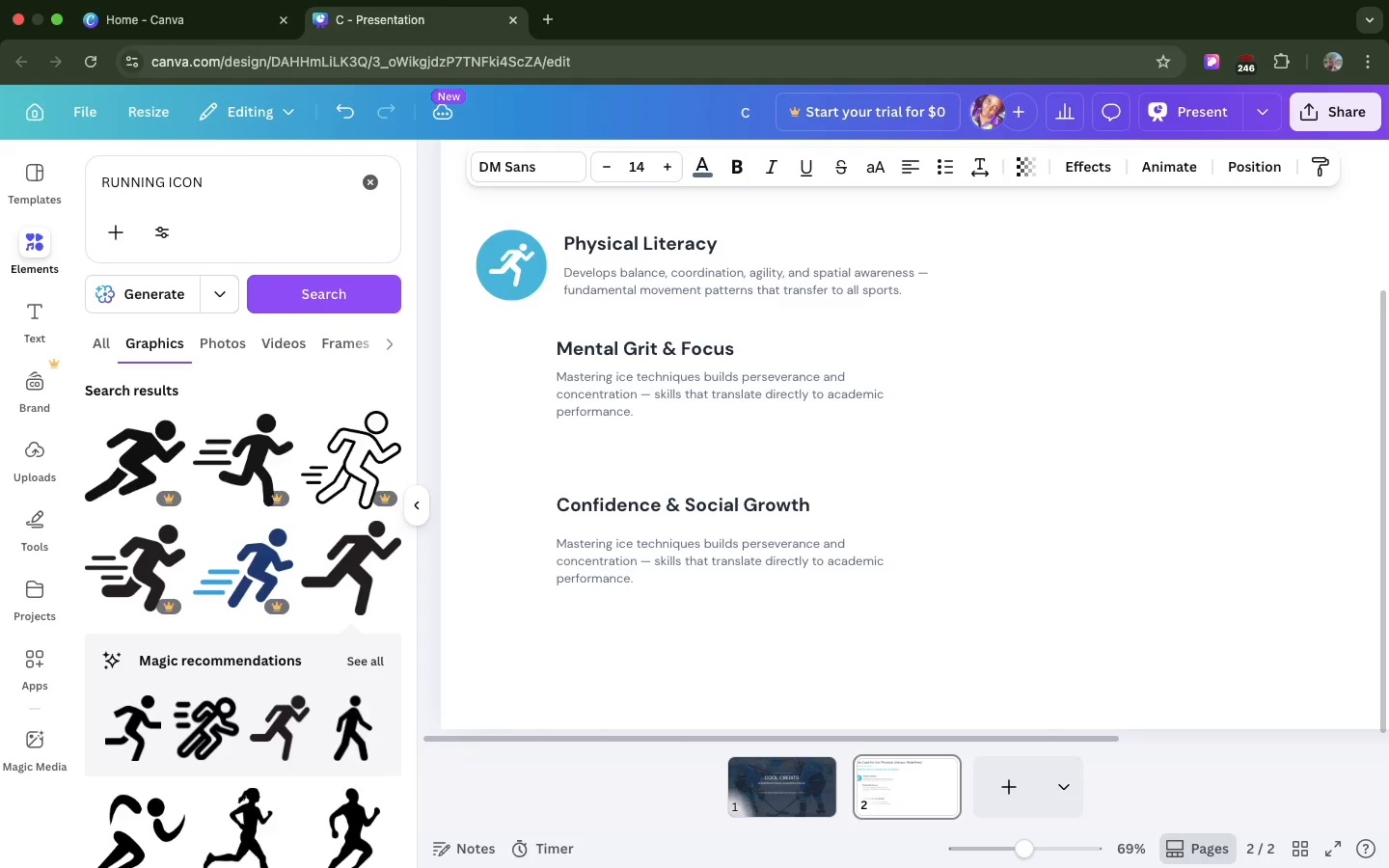 
key(ArrowUp)
 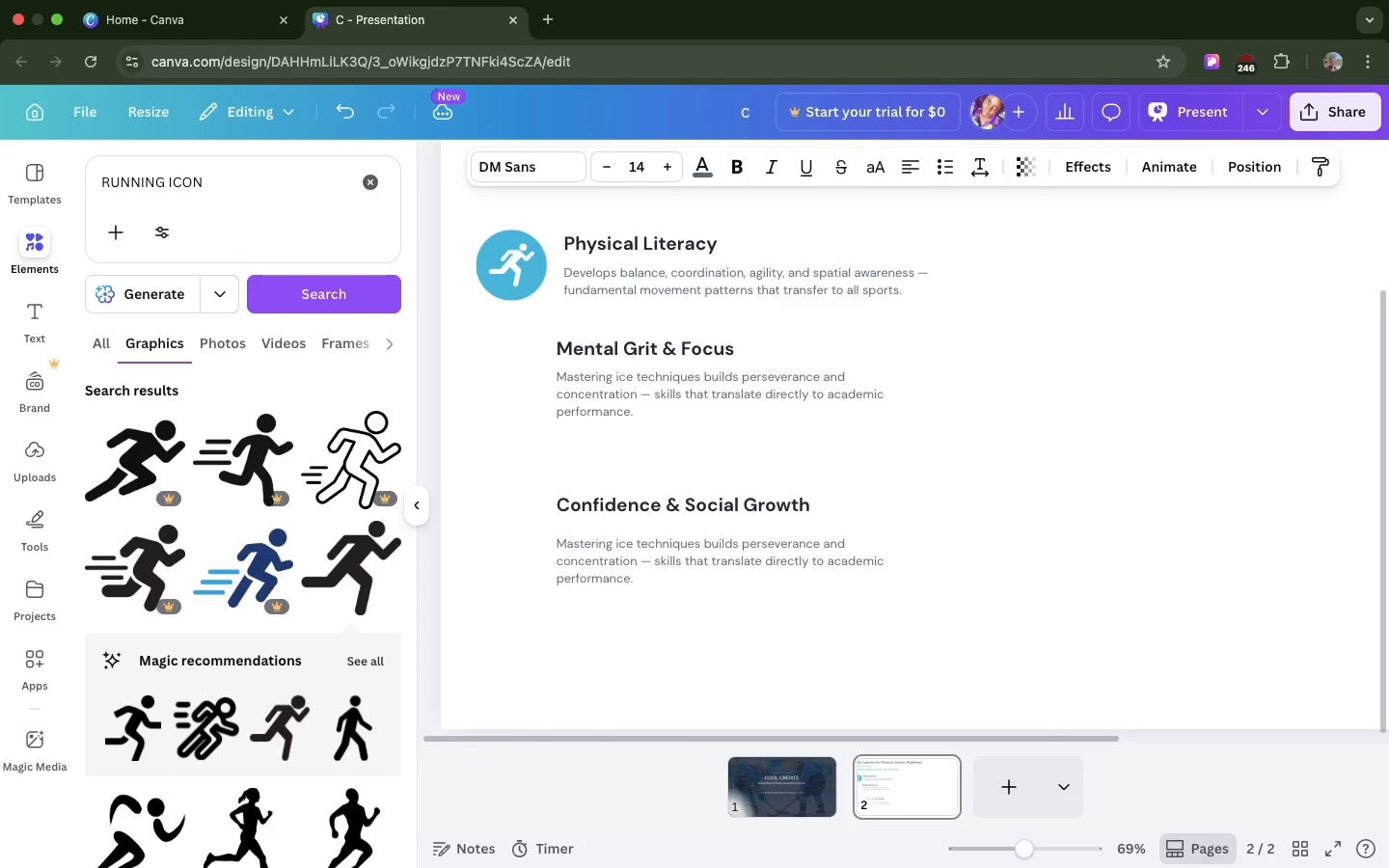 
key(ArrowUp)
 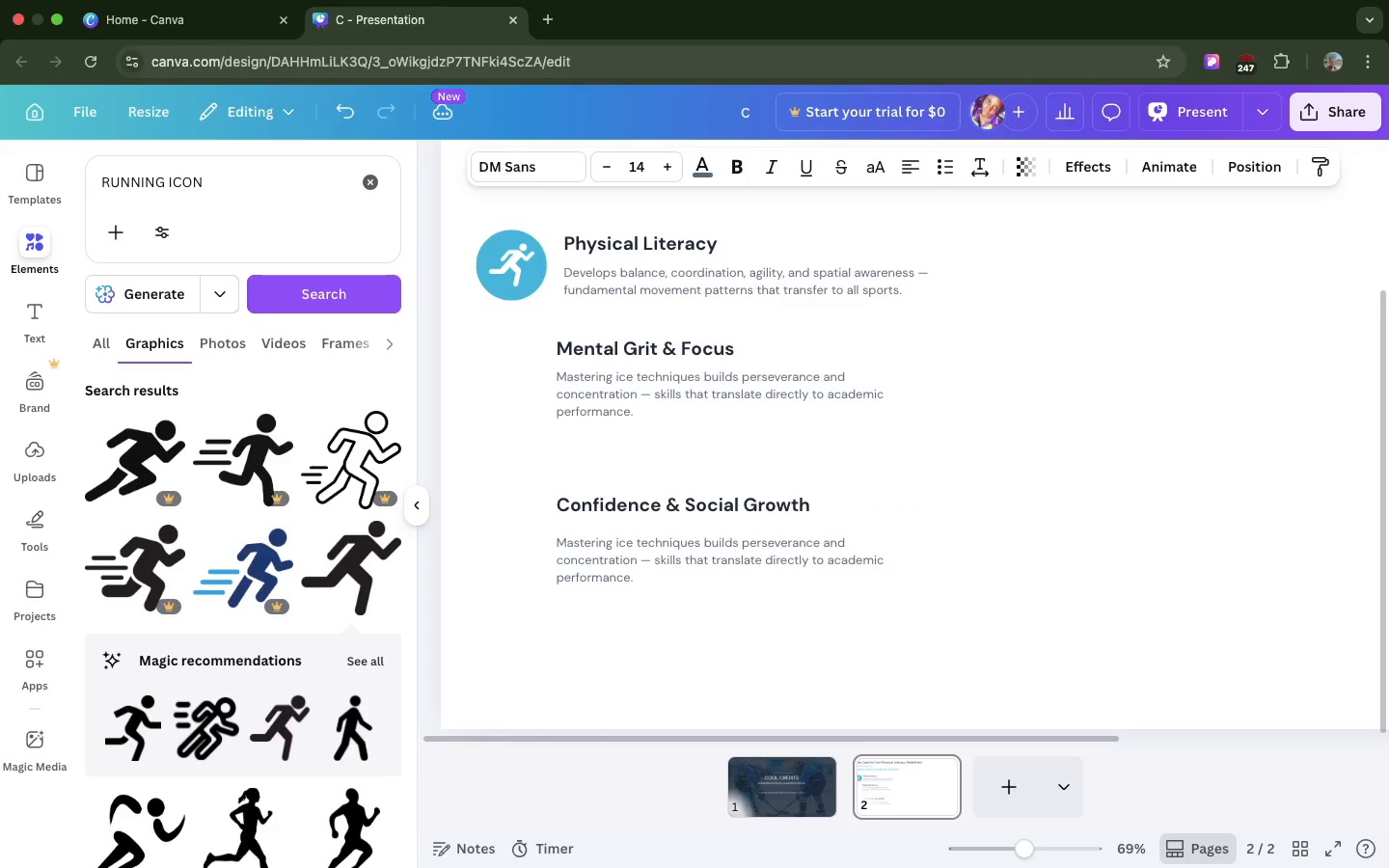 
key(ArrowUp)
 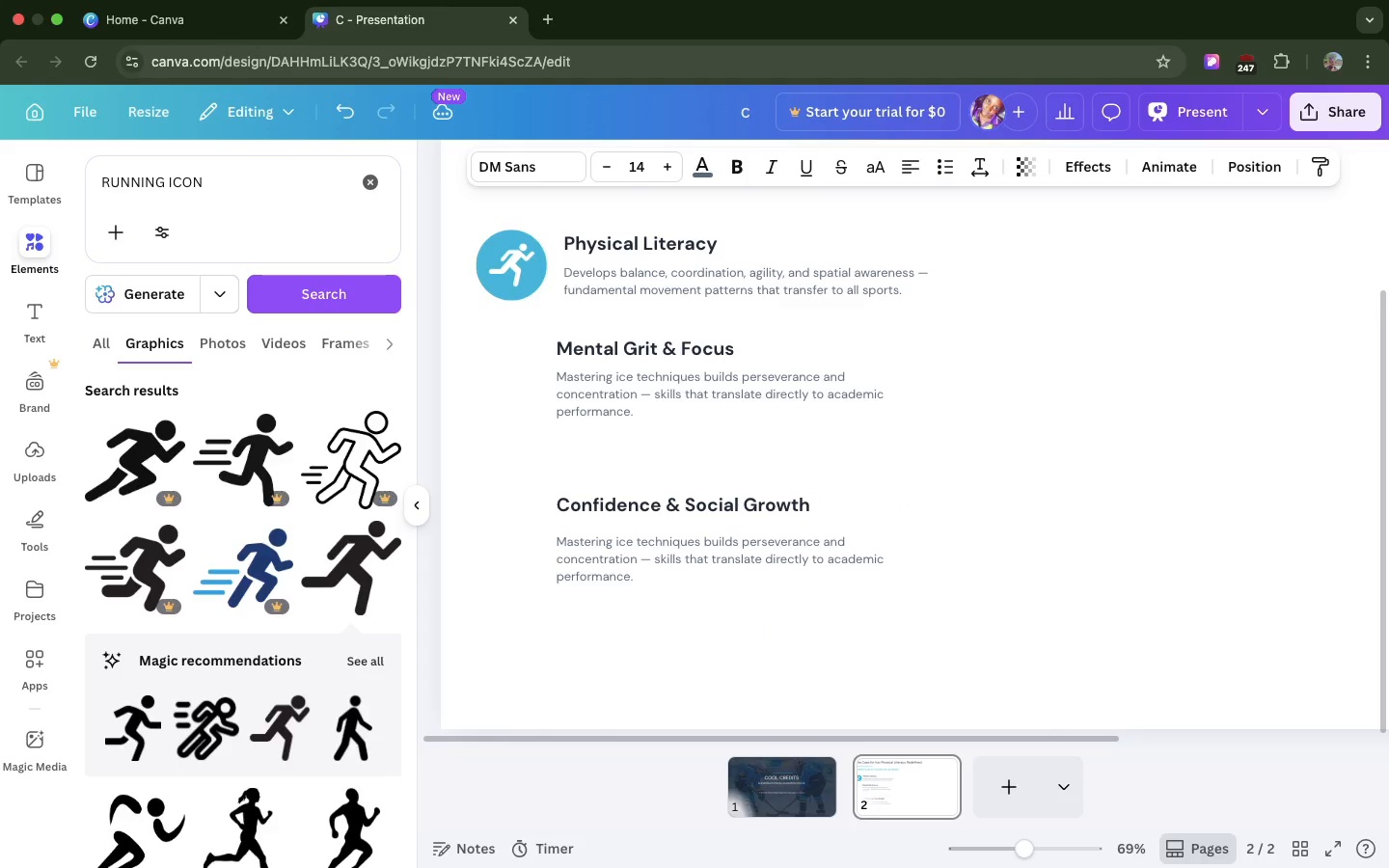 
key(ArrowUp)
 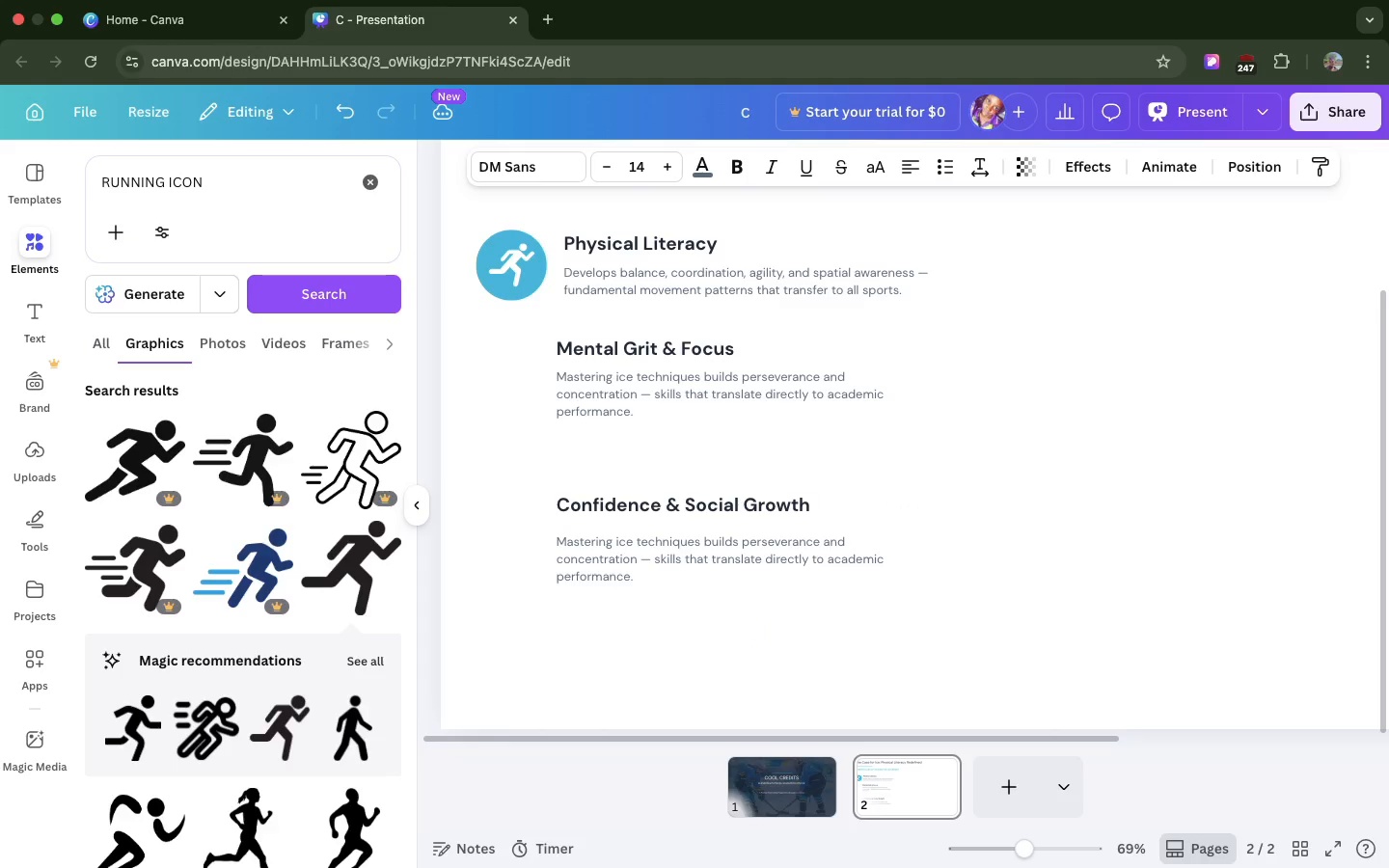 
key(ArrowUp)
 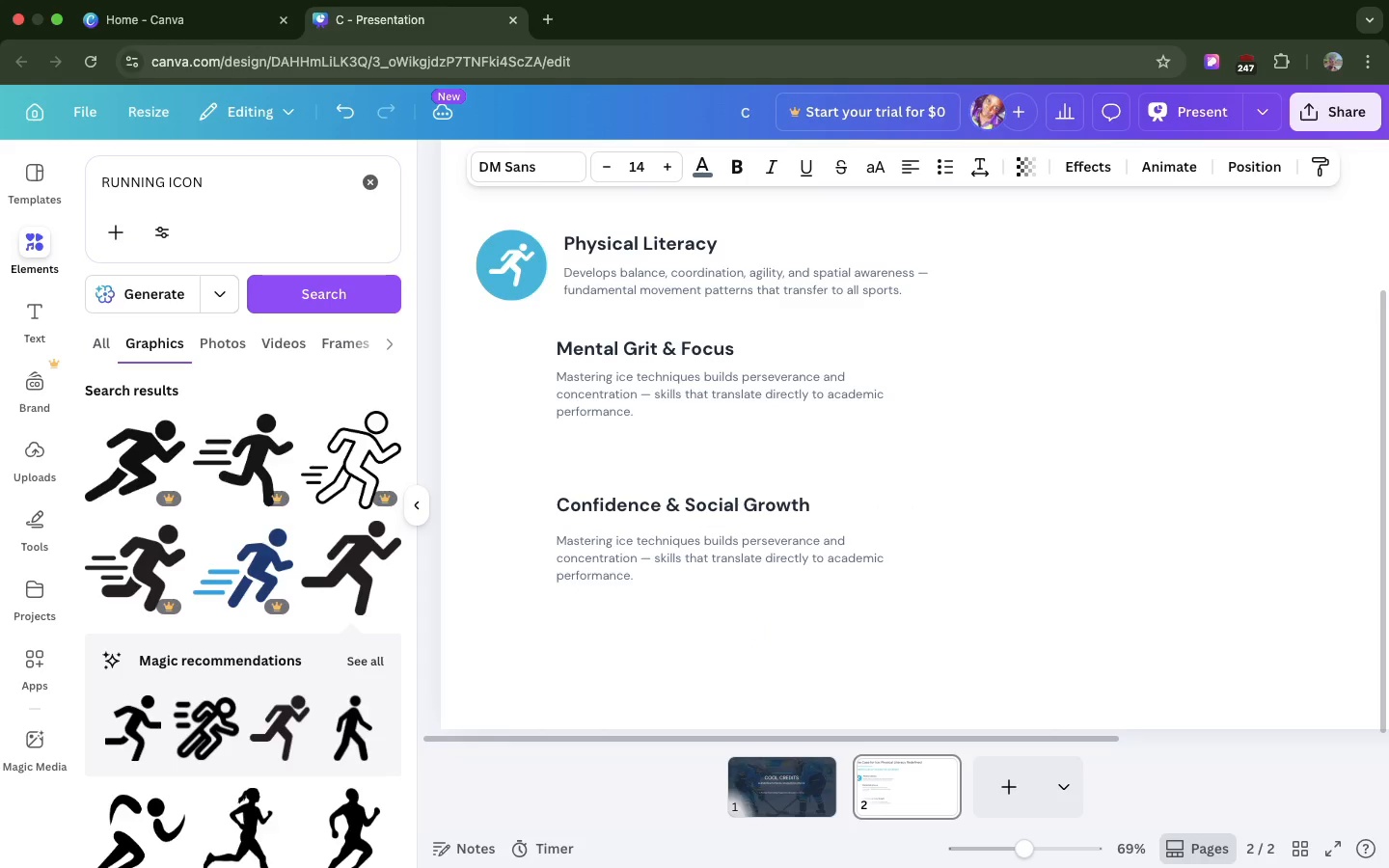 
key(ArrowUp)
 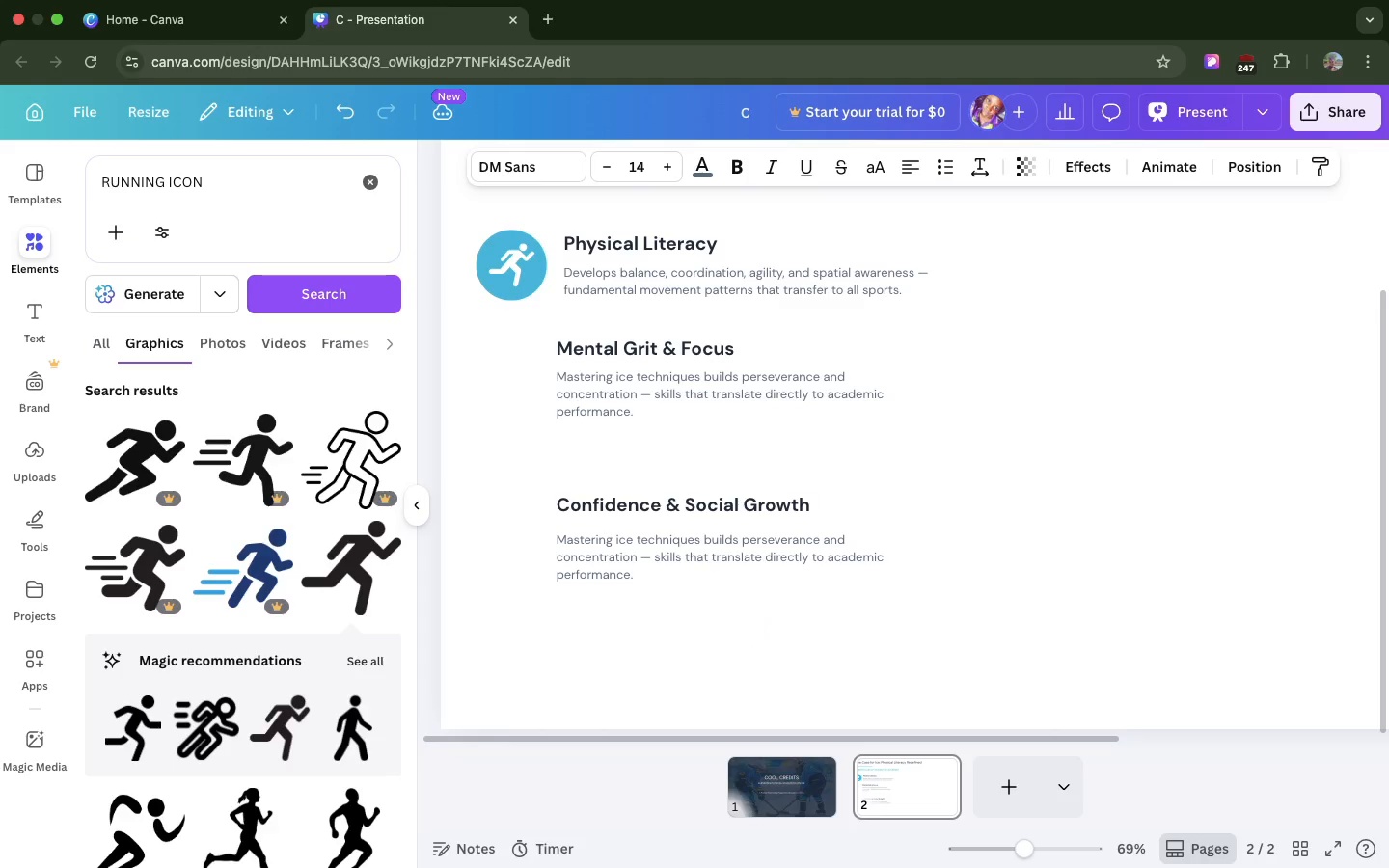 
key(ArrowUp)
 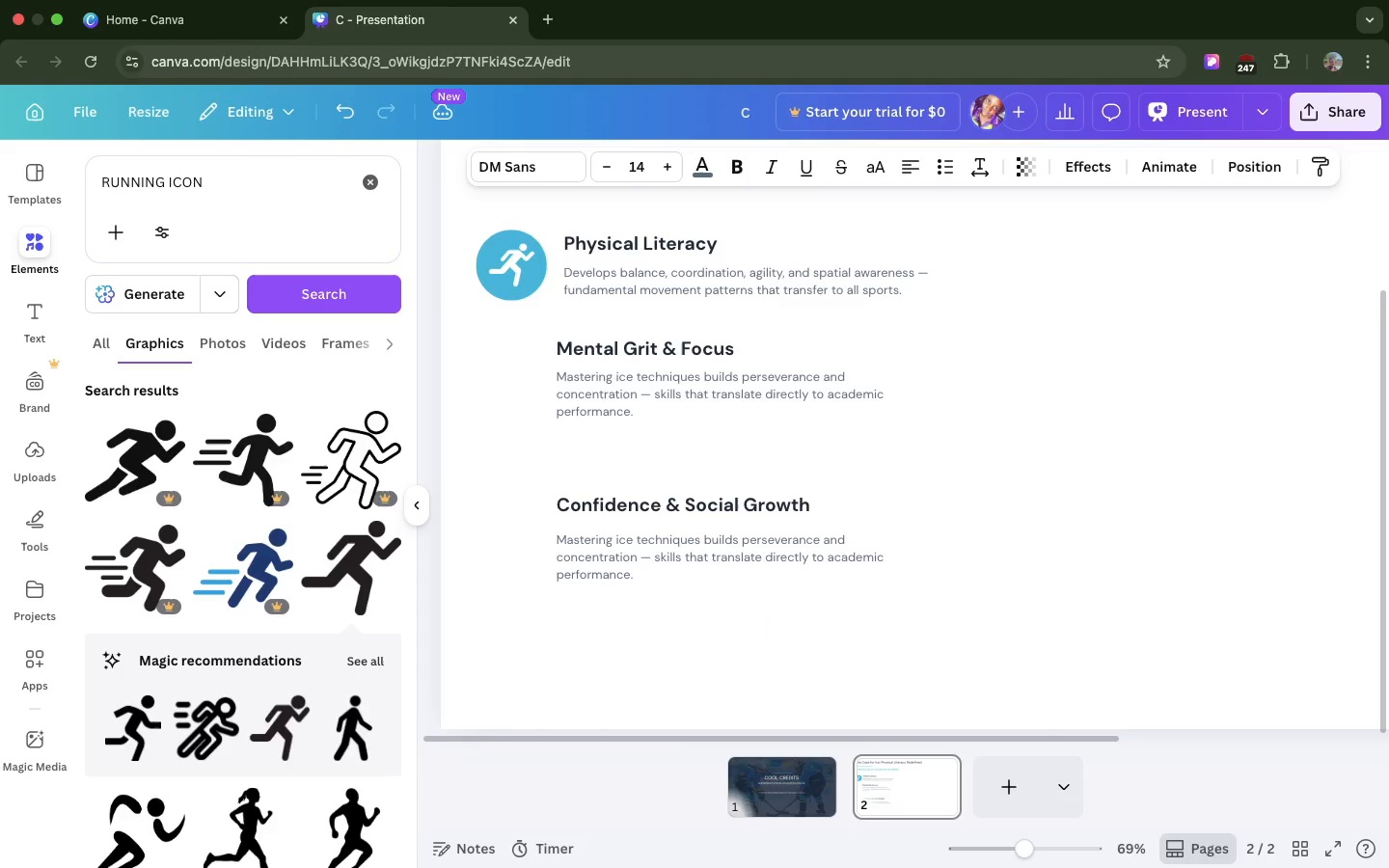 
key(ArrowUp)
 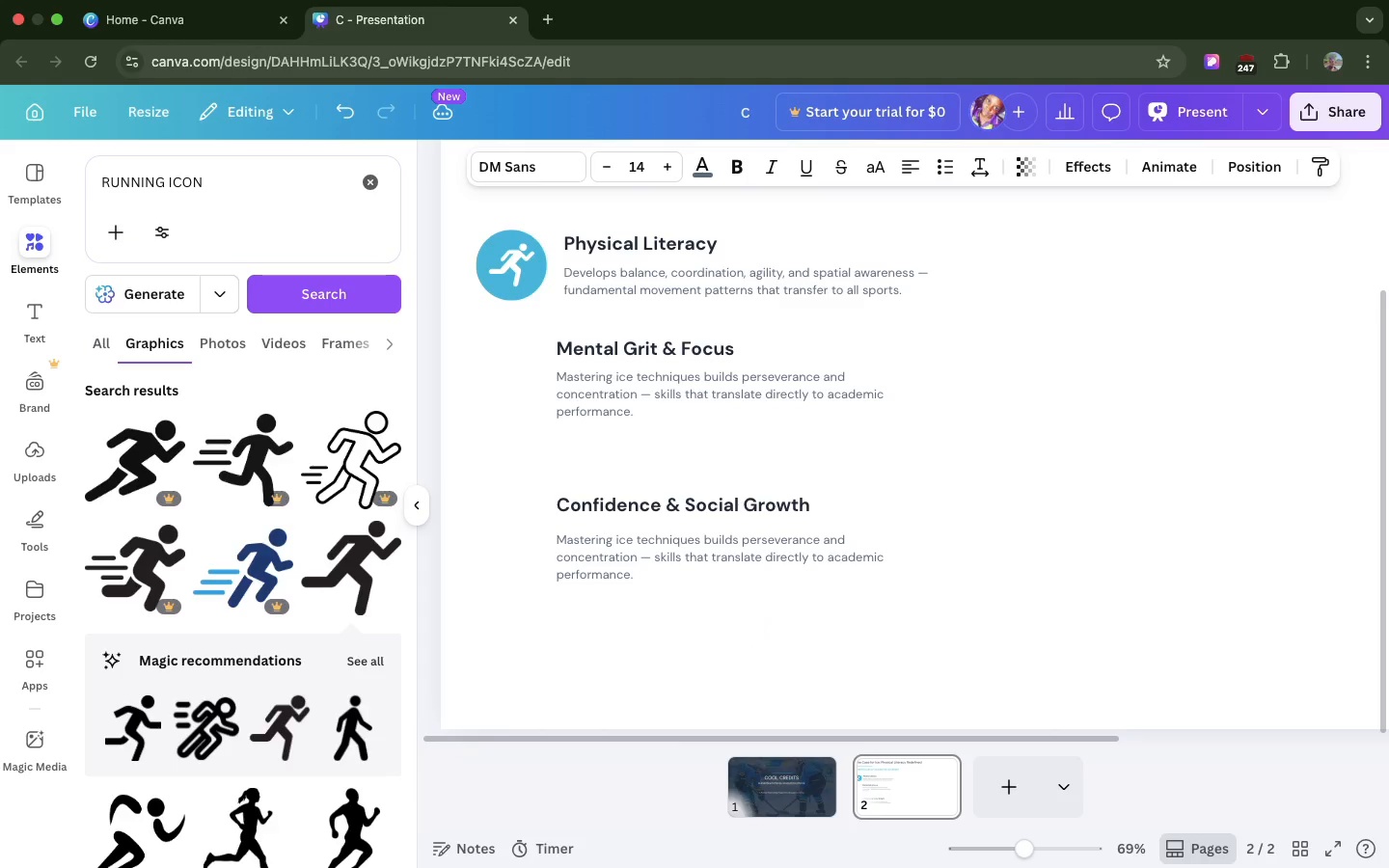 
key(ArrowUp)
 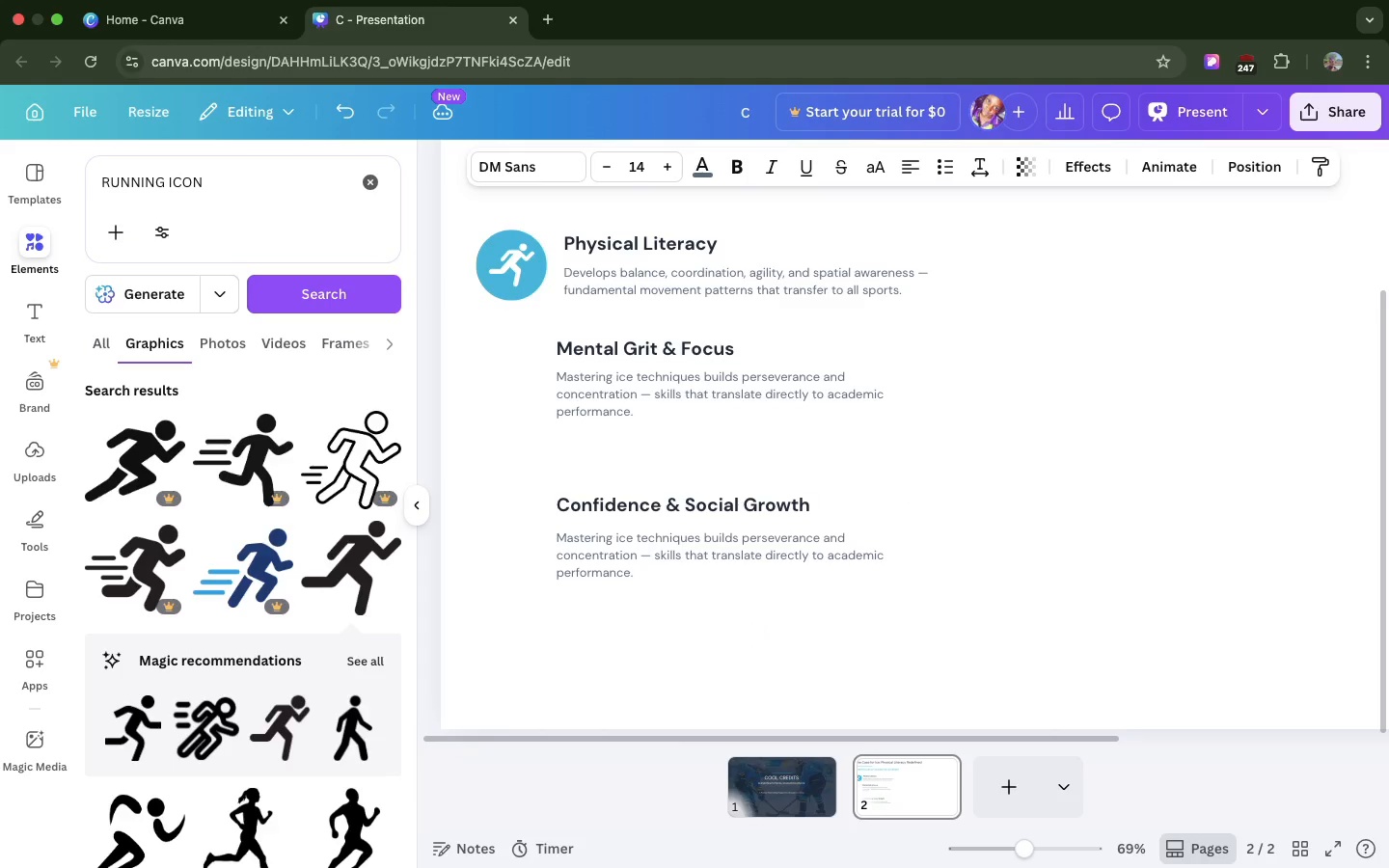 
key(ArrowUp)
 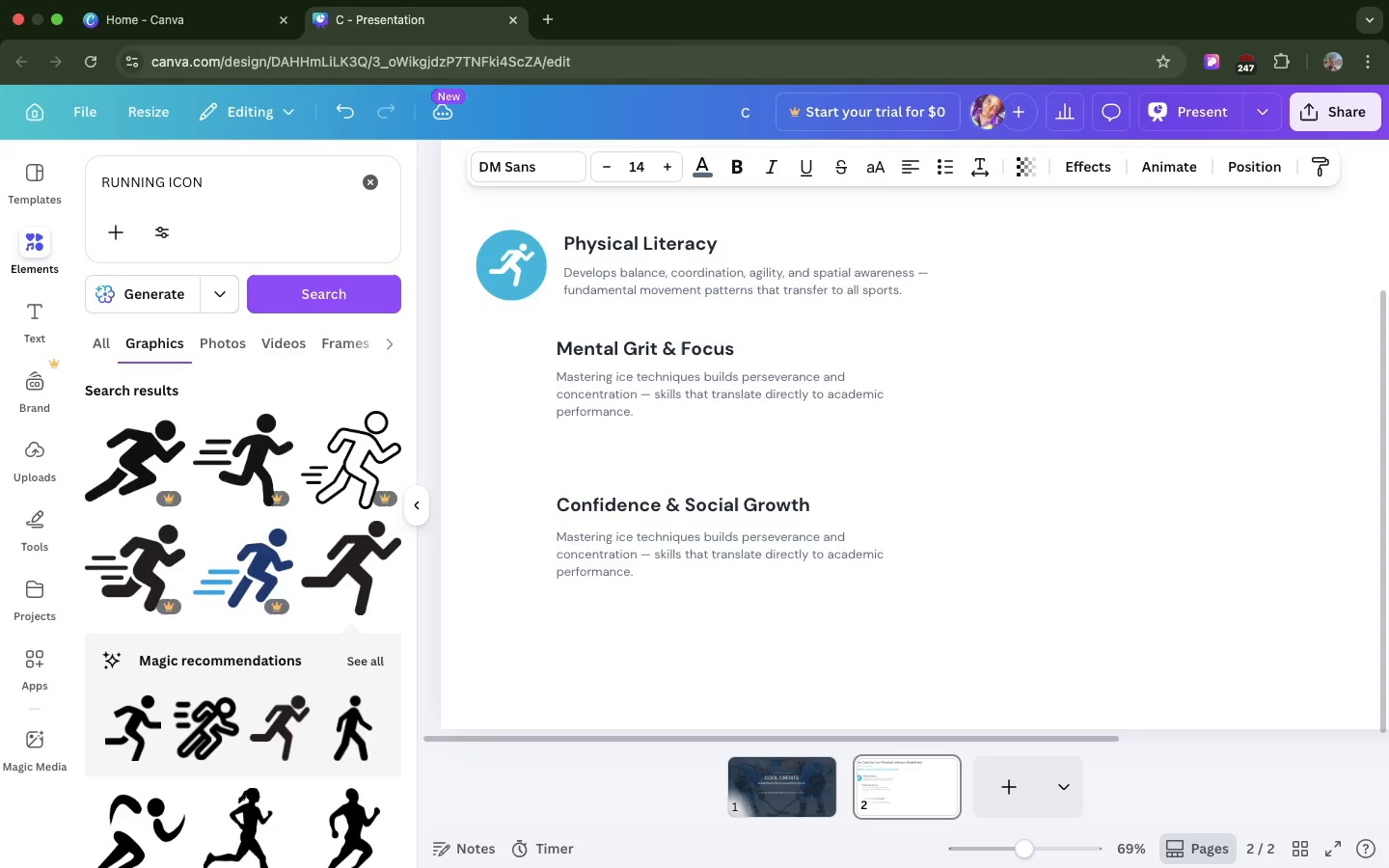 
key(ArrowUp)
 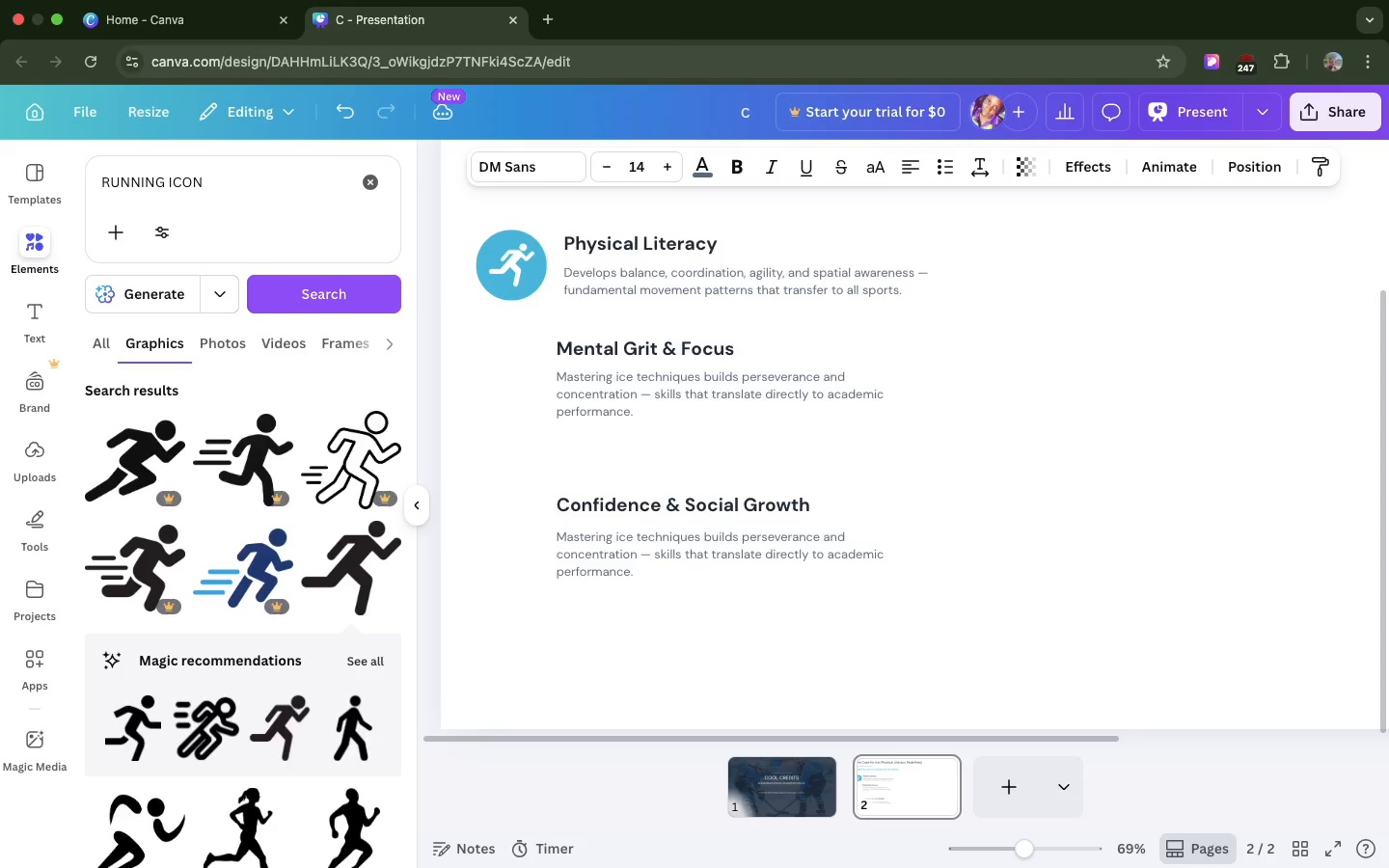 
key(ArrowUp)
 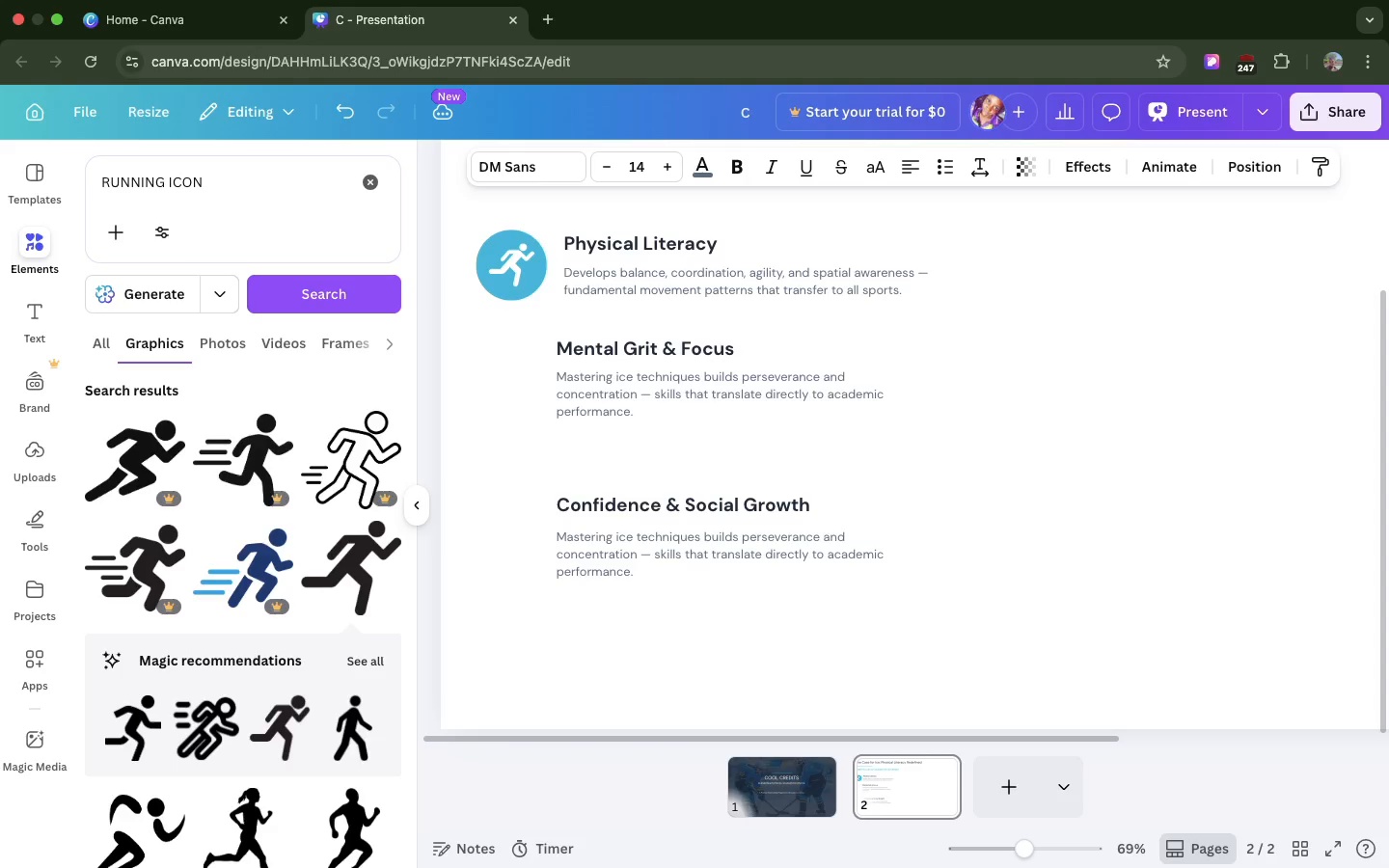 
key(ArrowUp)
 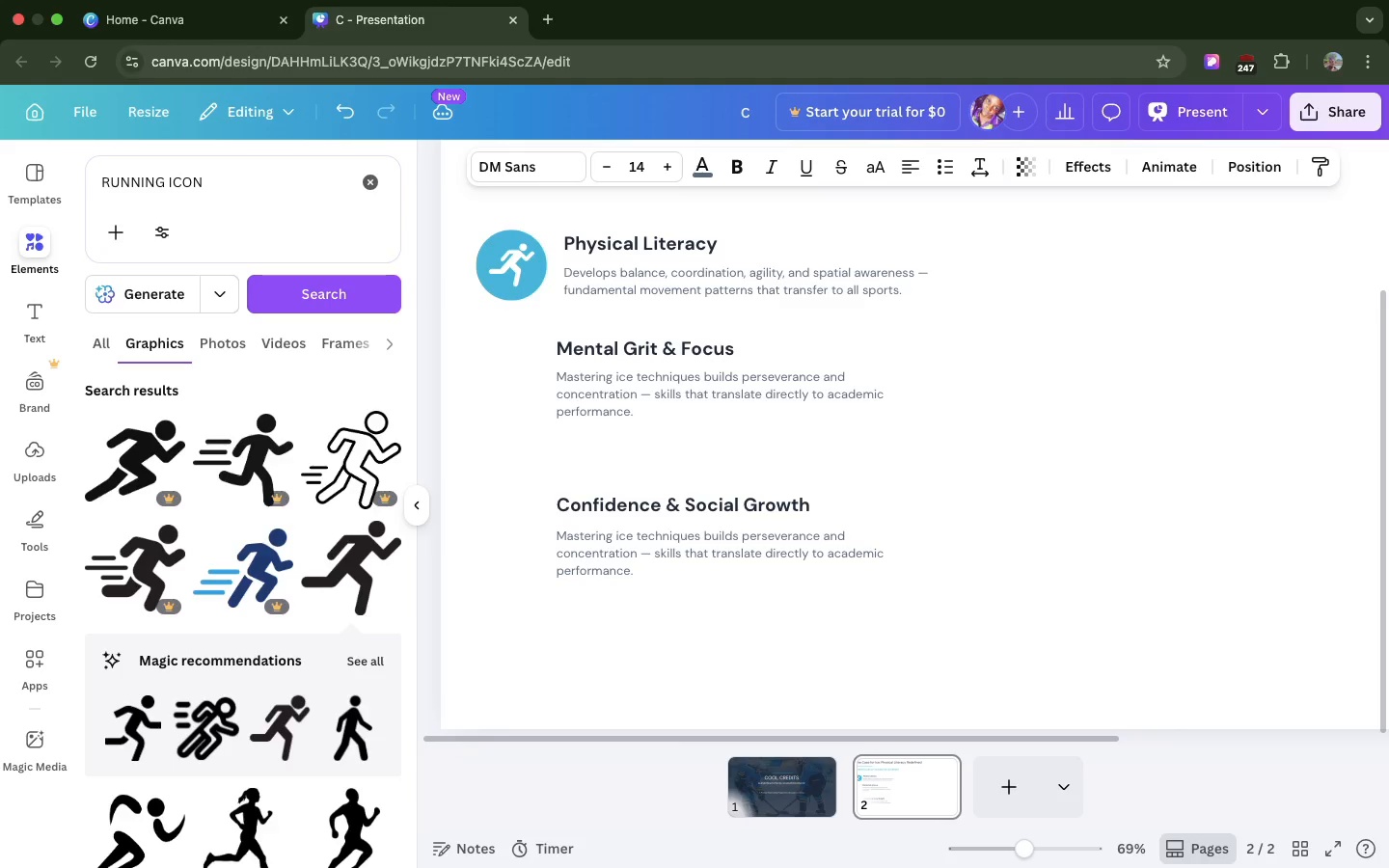 
key(ArrowUp)
 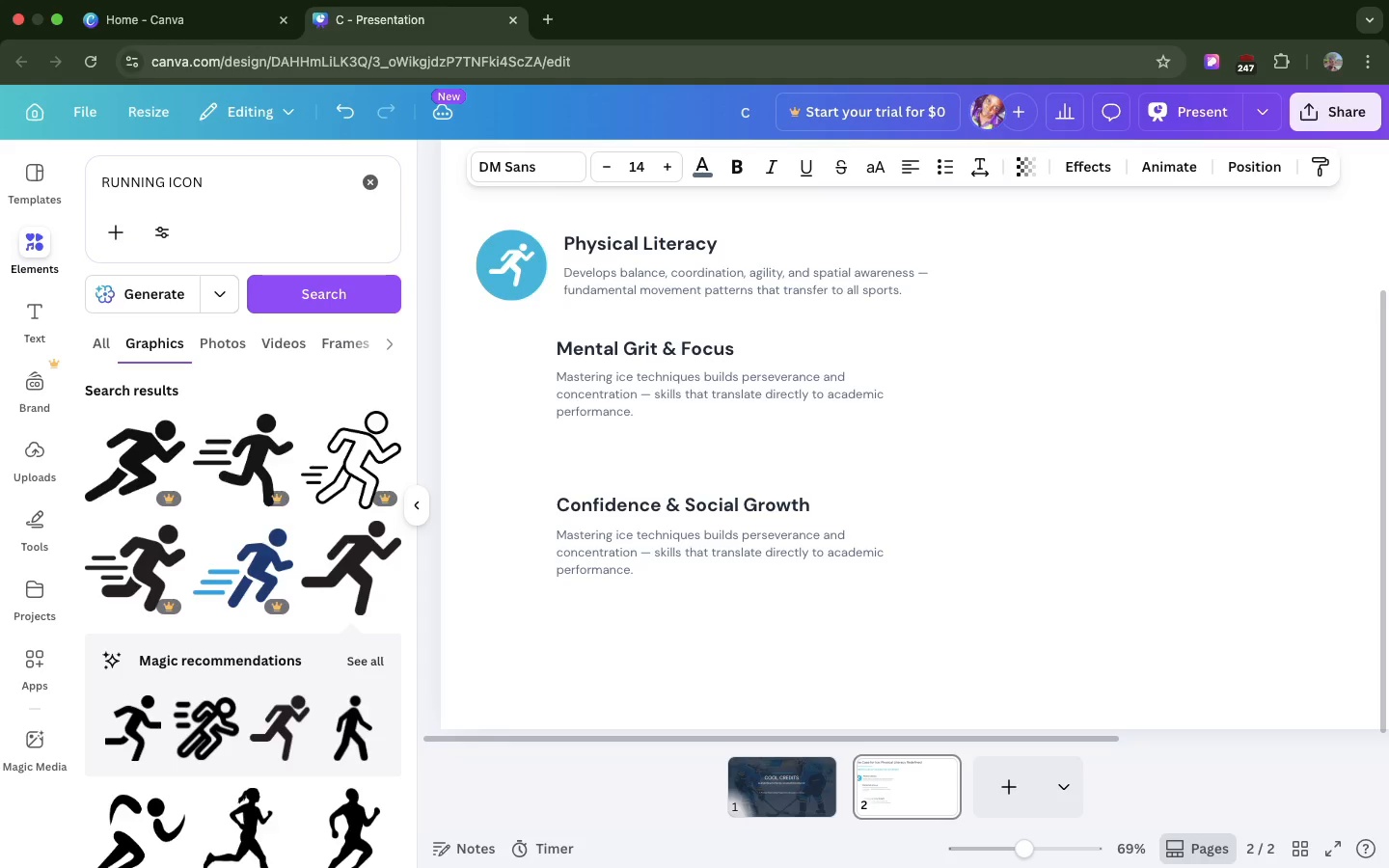 
key(ArrowUp)
 